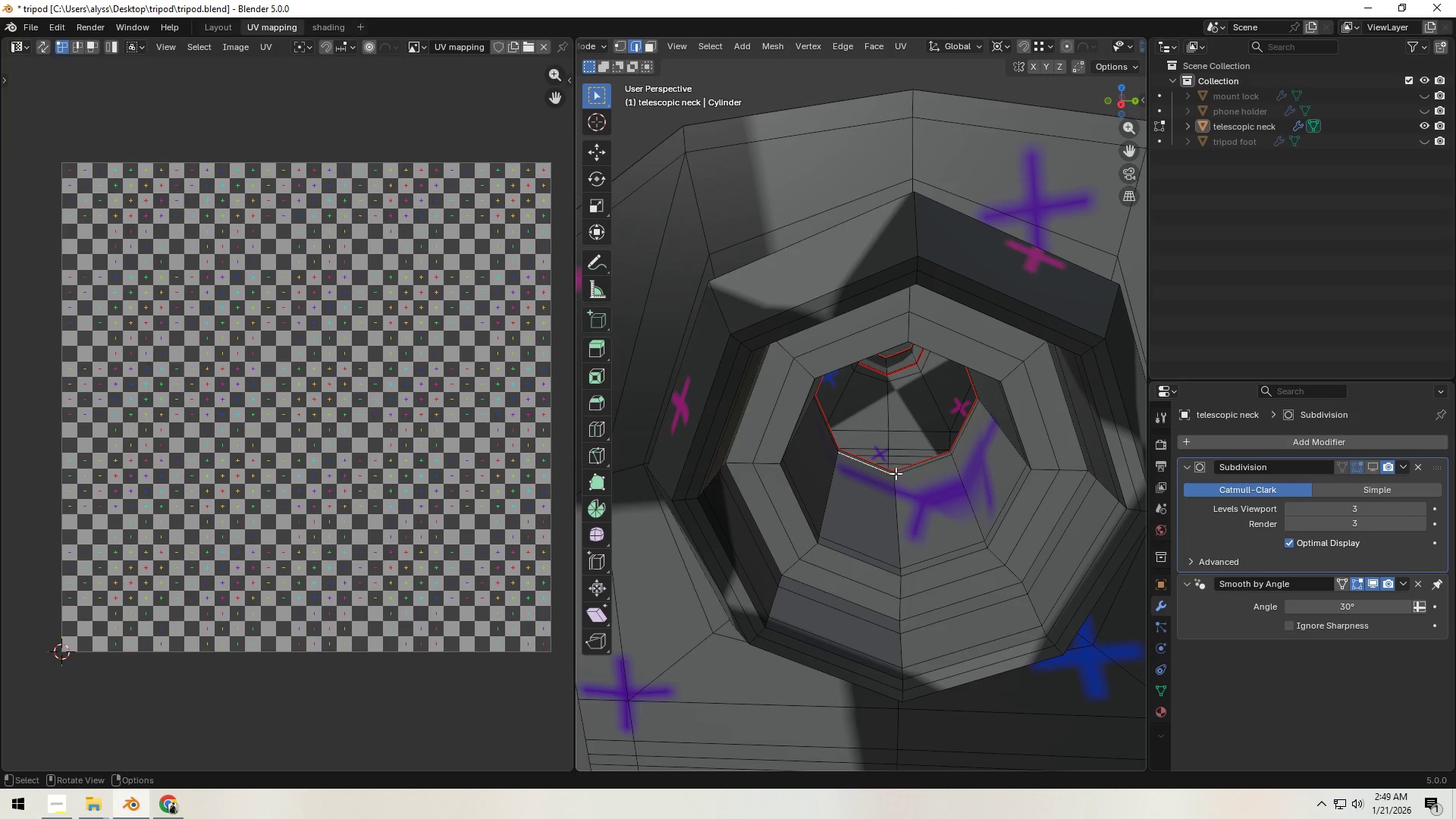 
left_click([894, 472])
 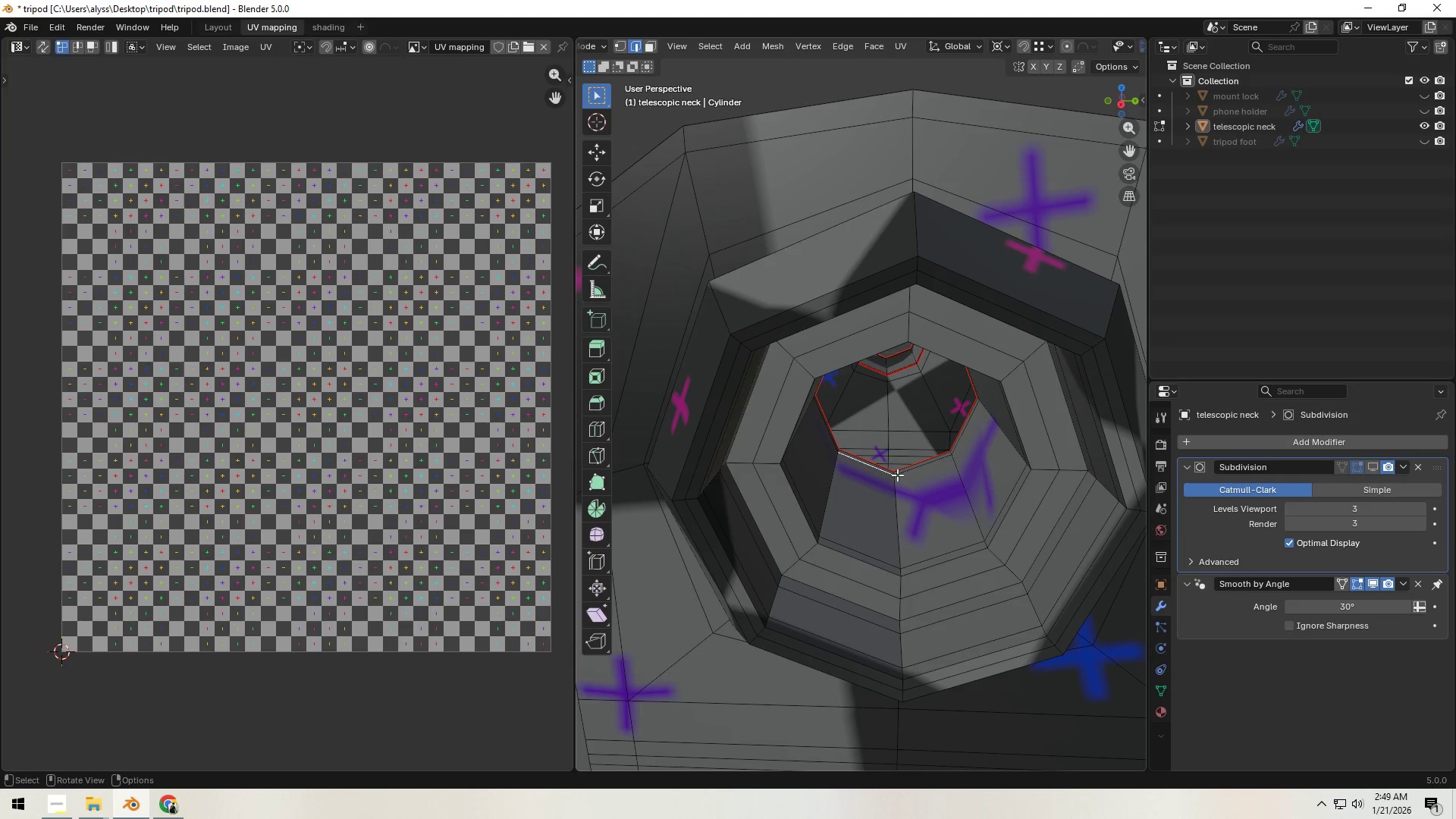 
left_click([896, 474])
 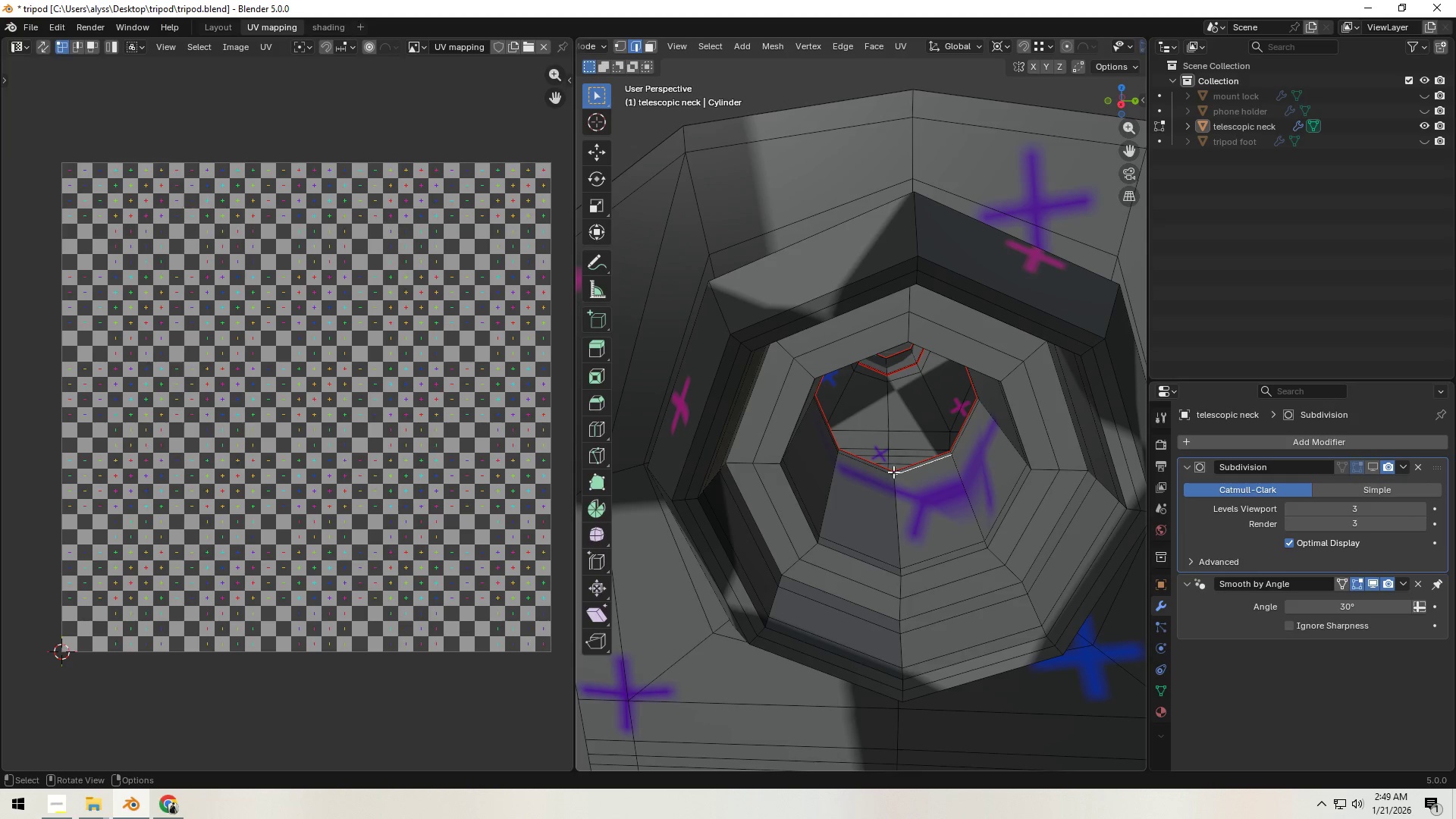 
left_click([893, 471])
 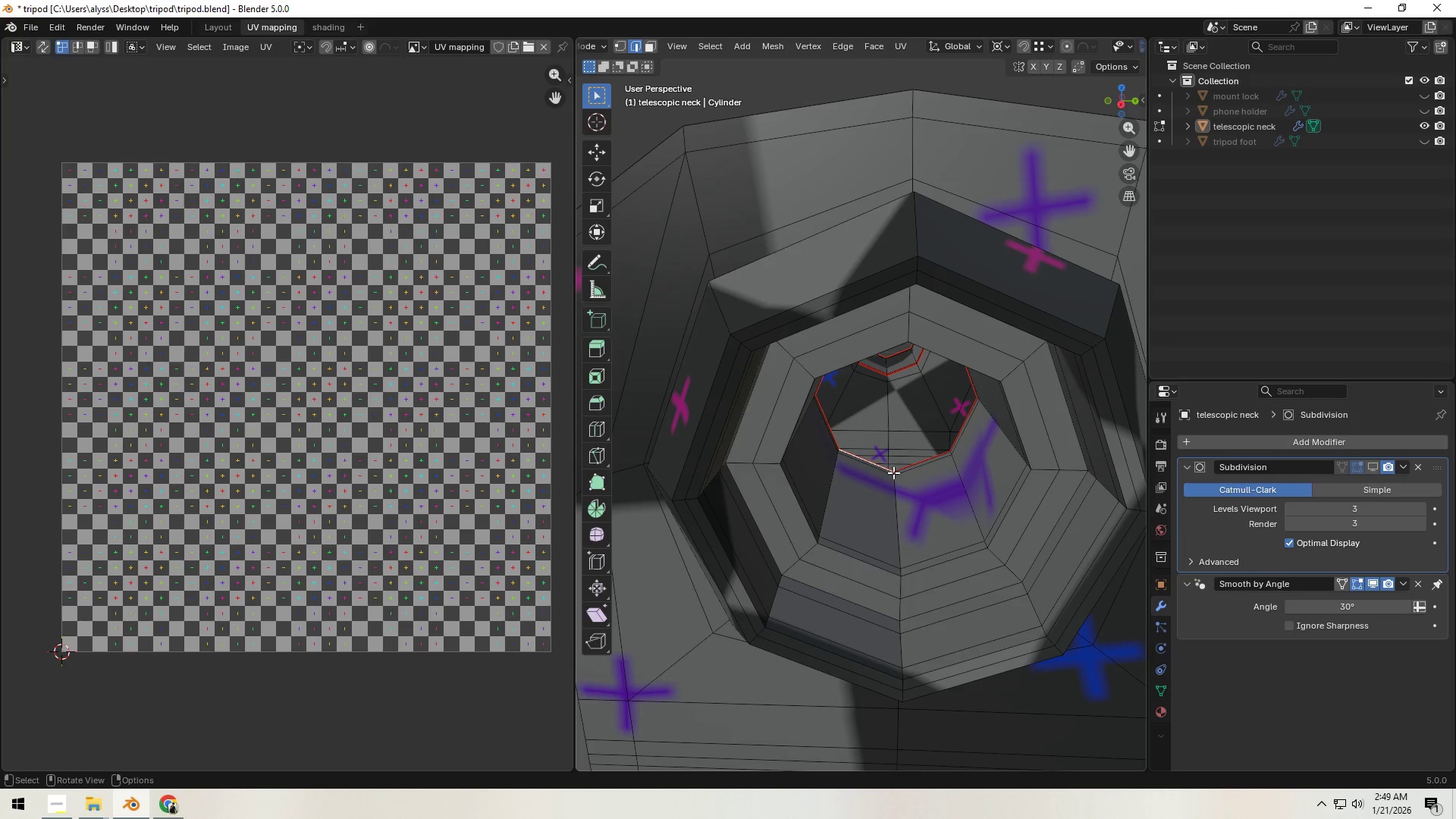 
left_click([893, 473])
 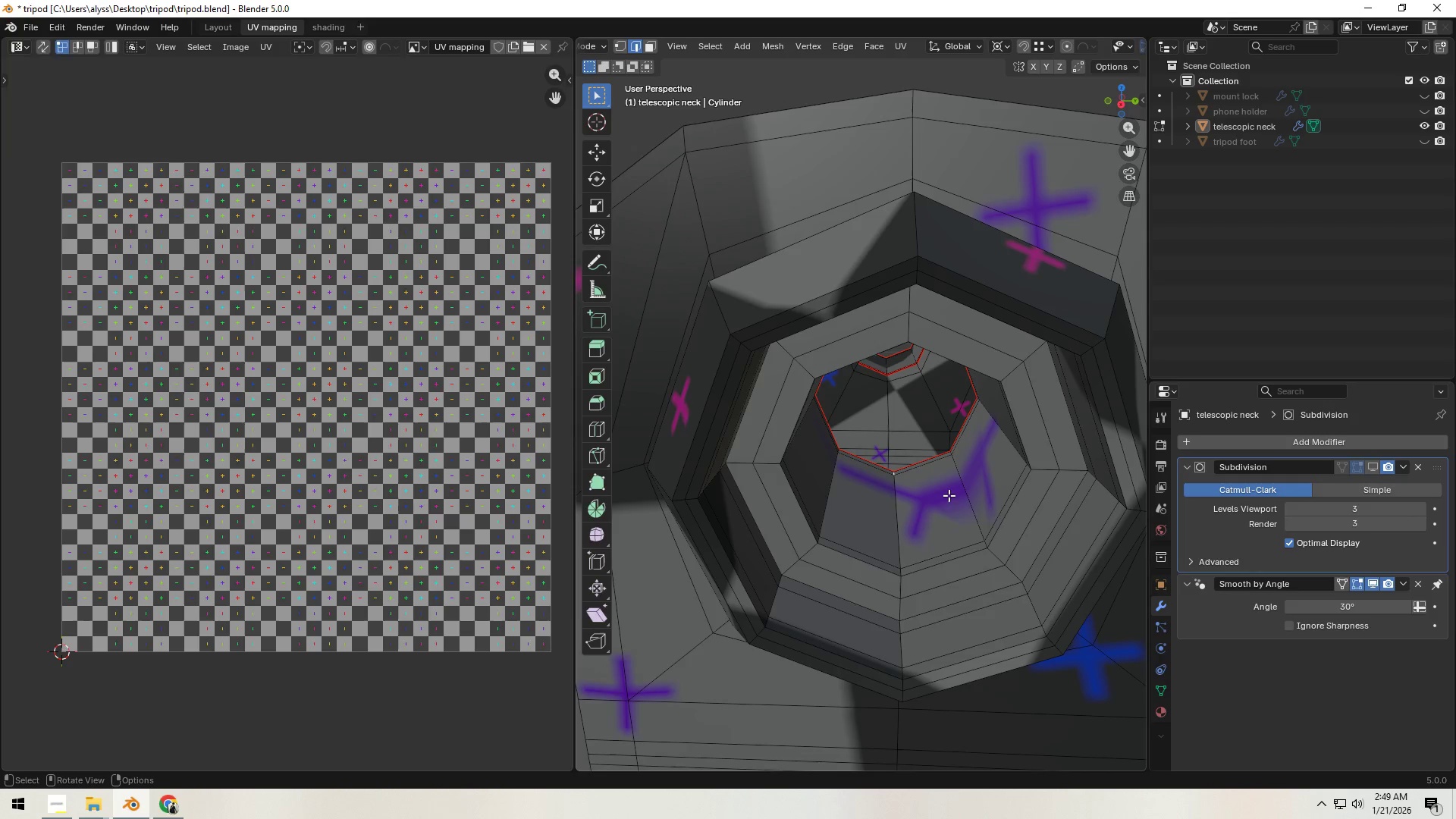 
scroll: coordinate [946, 497], scroll_direction: down, amount: 1.0
 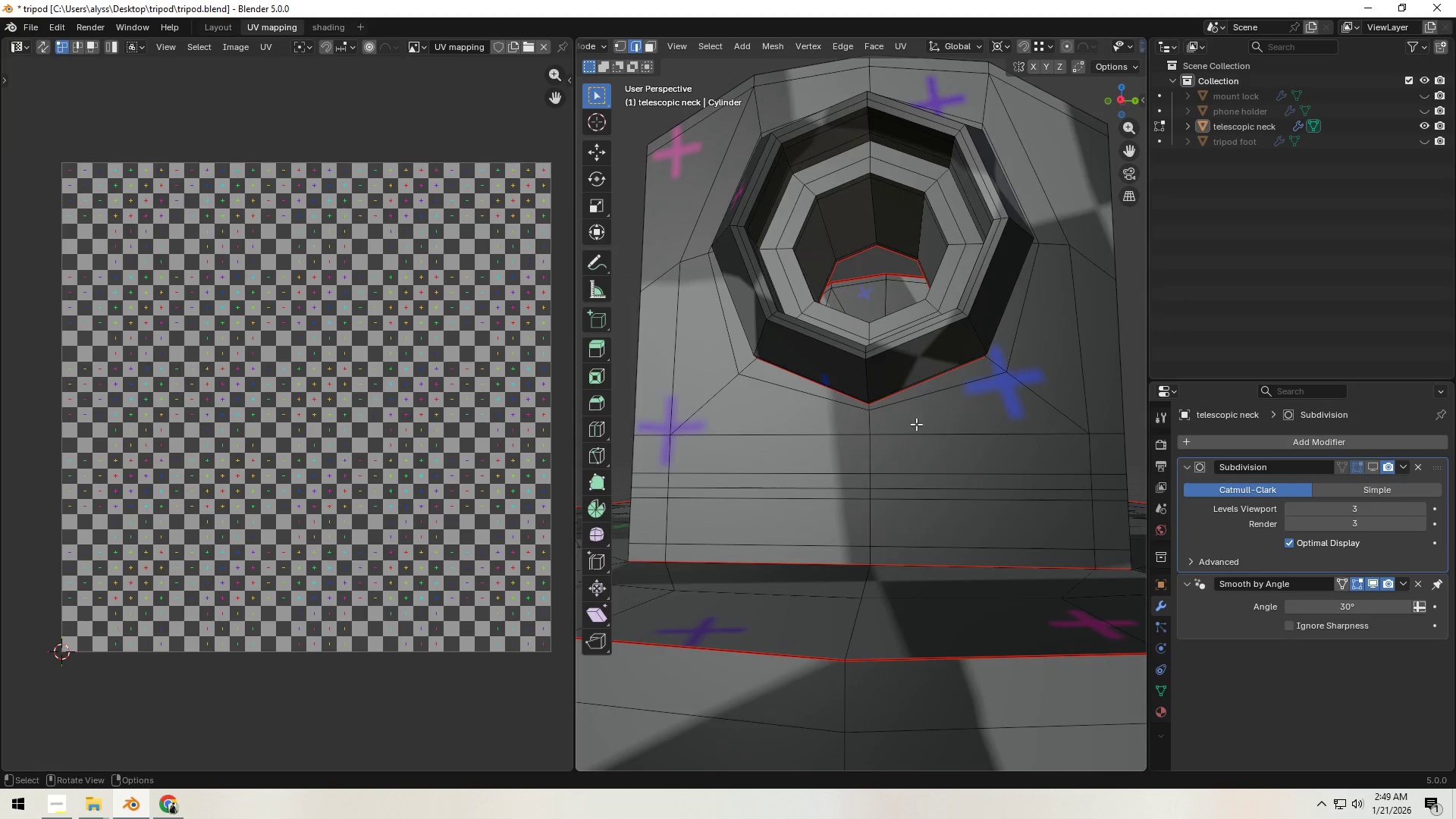 
hold_key(key=ControlLeft, duration=0.59)
left_click([868, 392])
 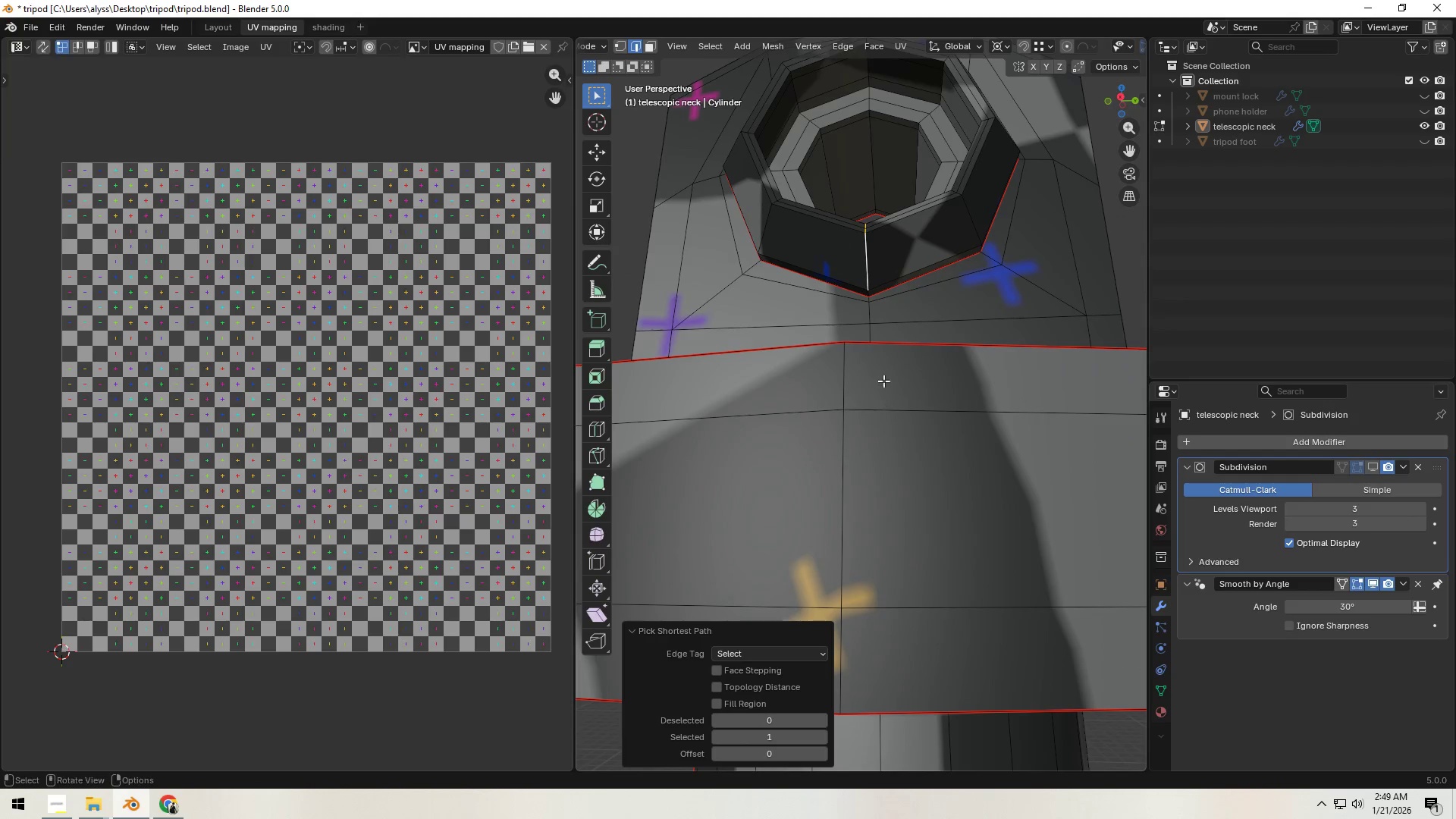 
hold_key(key=ControlLeft, duration=0.95)
left_click([868, 293])
 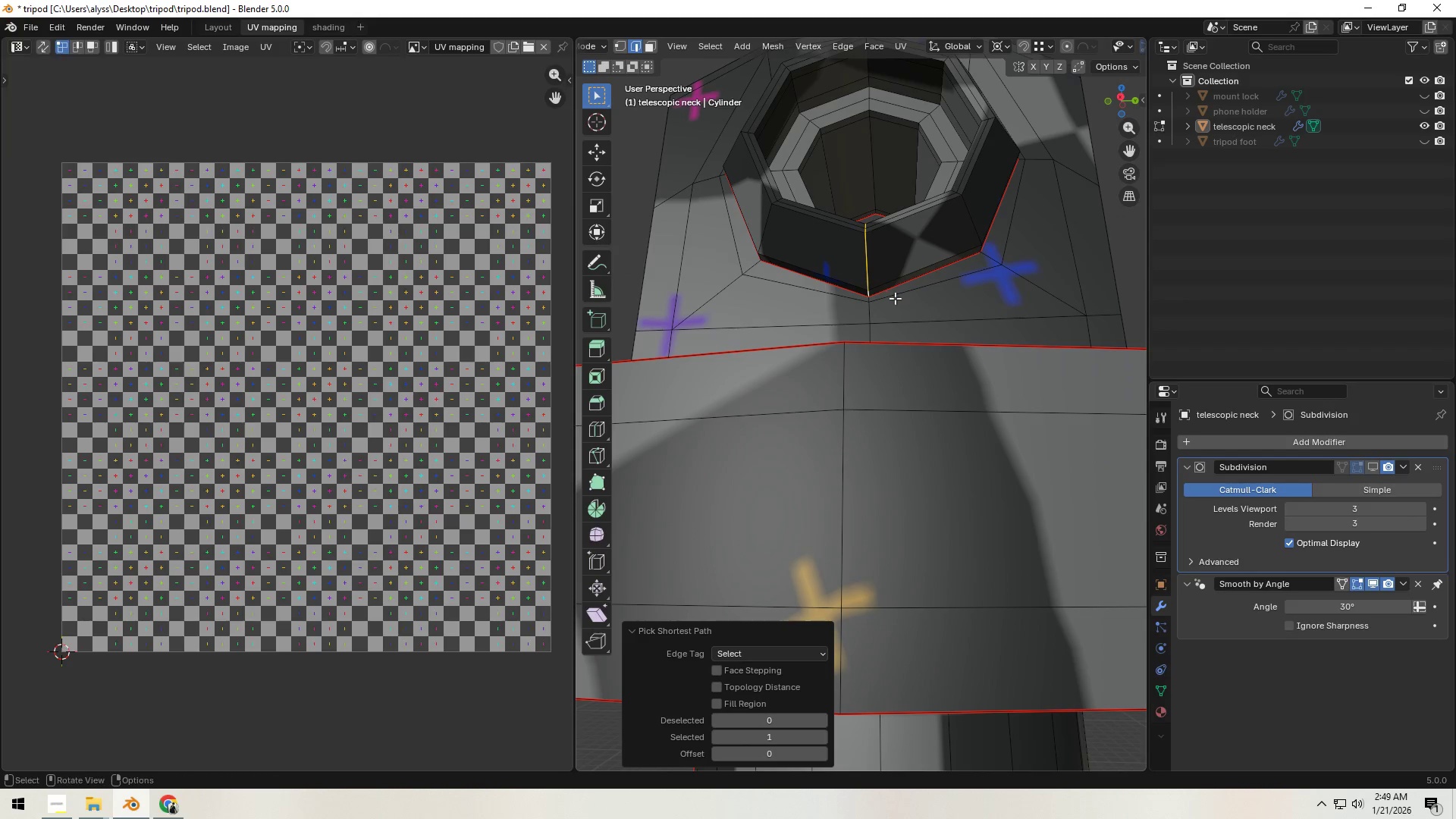 
key(Control+E)
 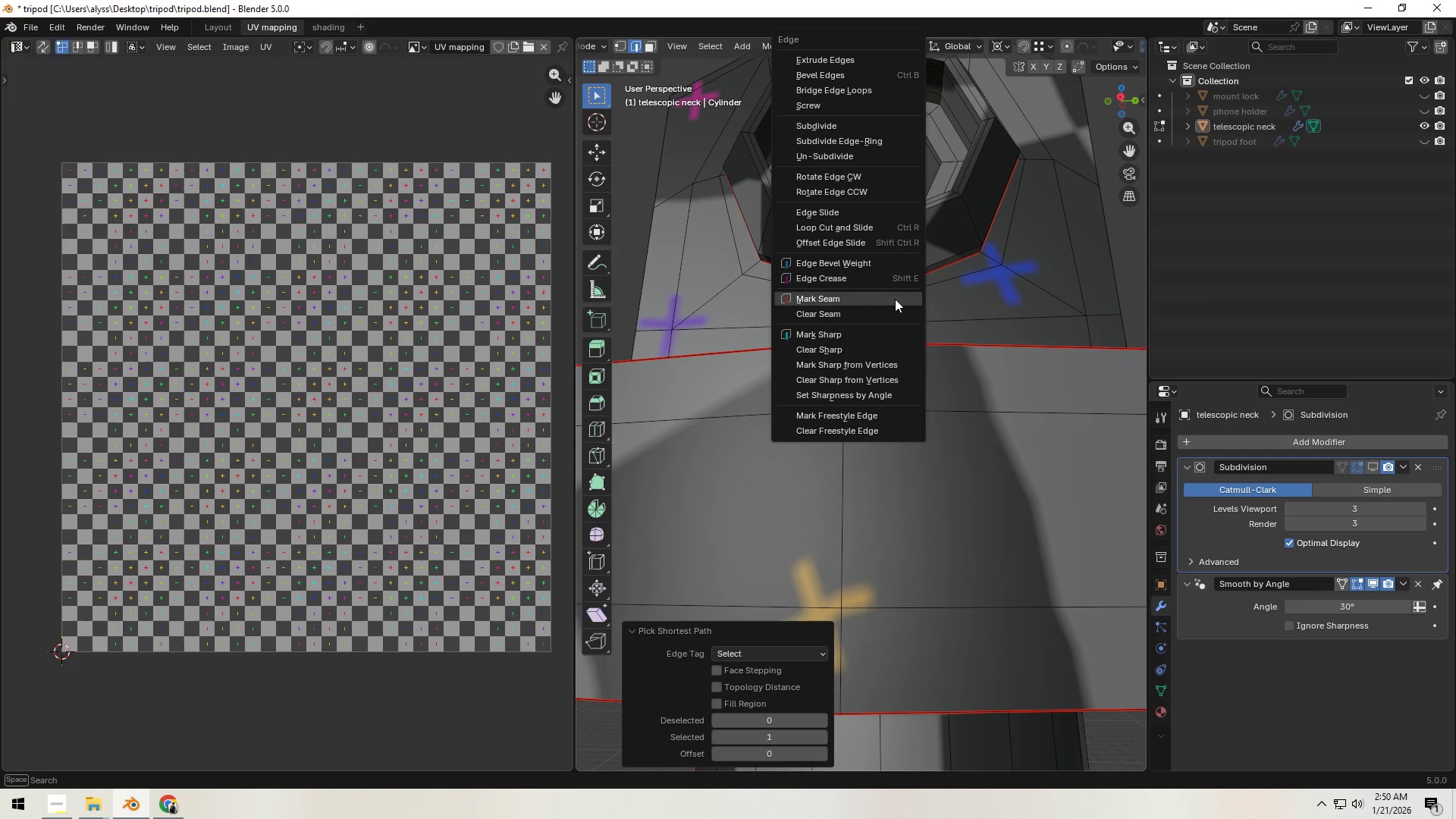 
left_click([895, 299])
 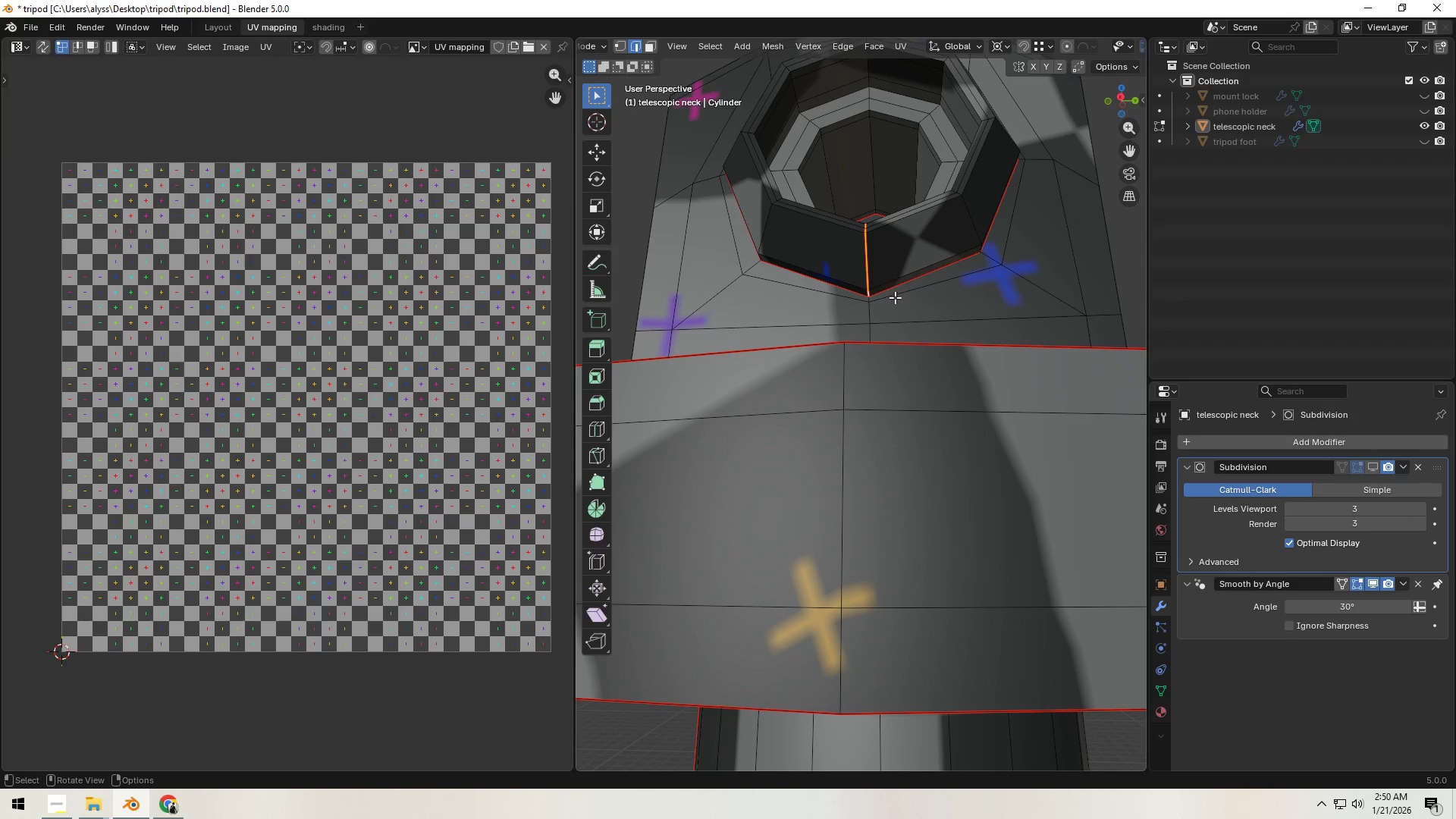 
hold_key(key=ShiftLeft, duration=0.78)
 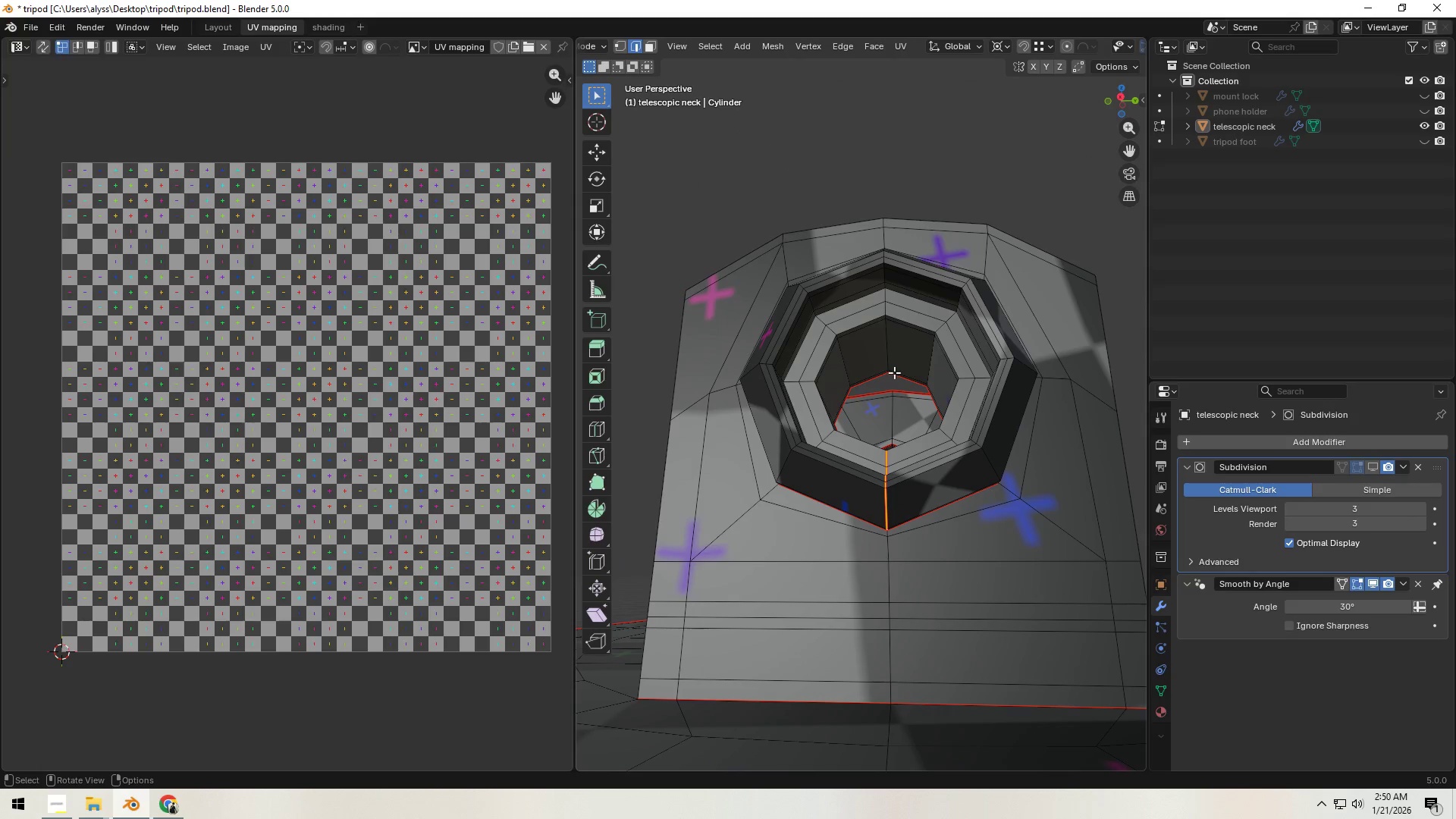 
scroll: coordinate [895, 384], scroll_direction: up, amount: 3.0
 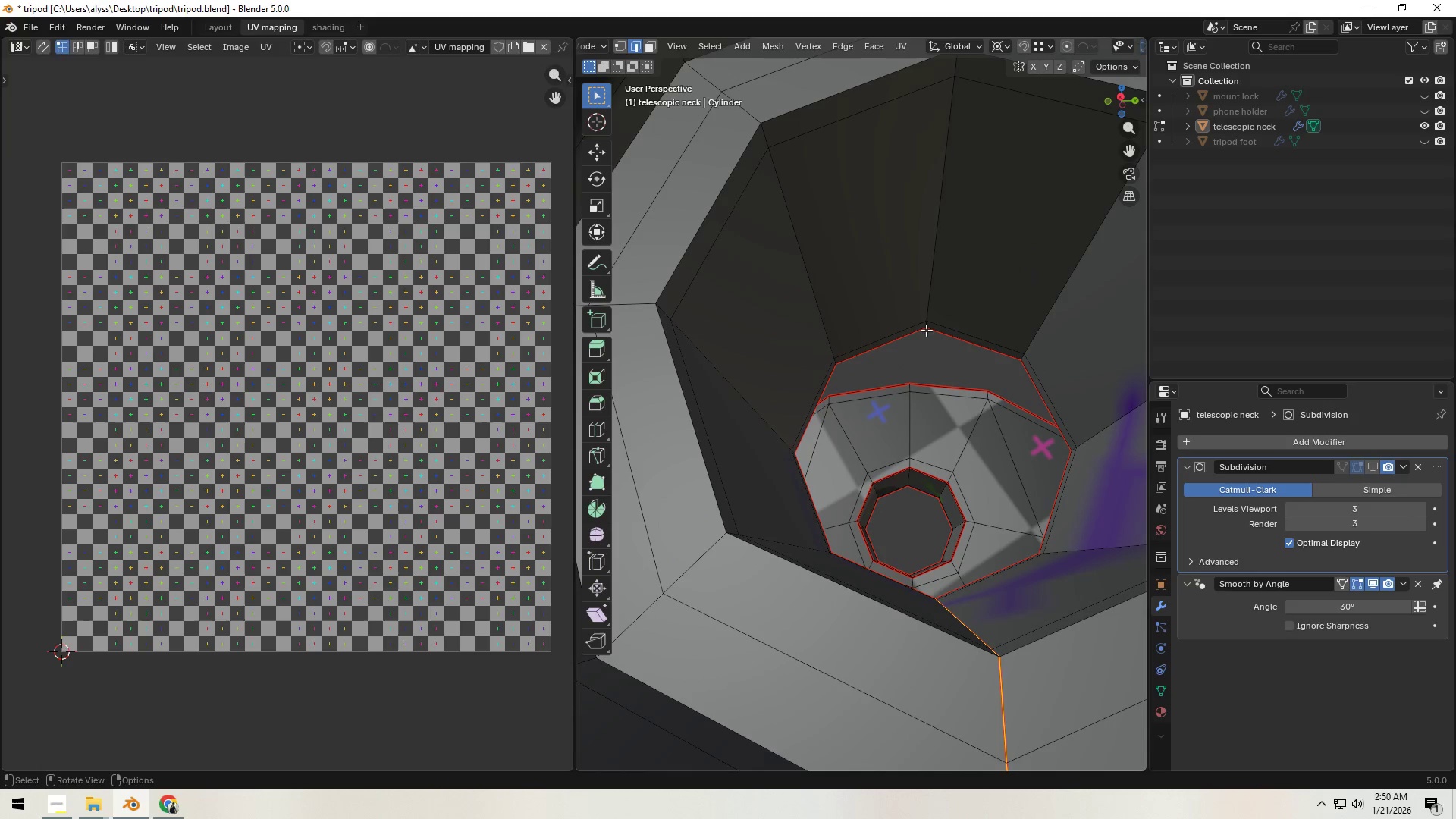 
left_click([926, 325])
 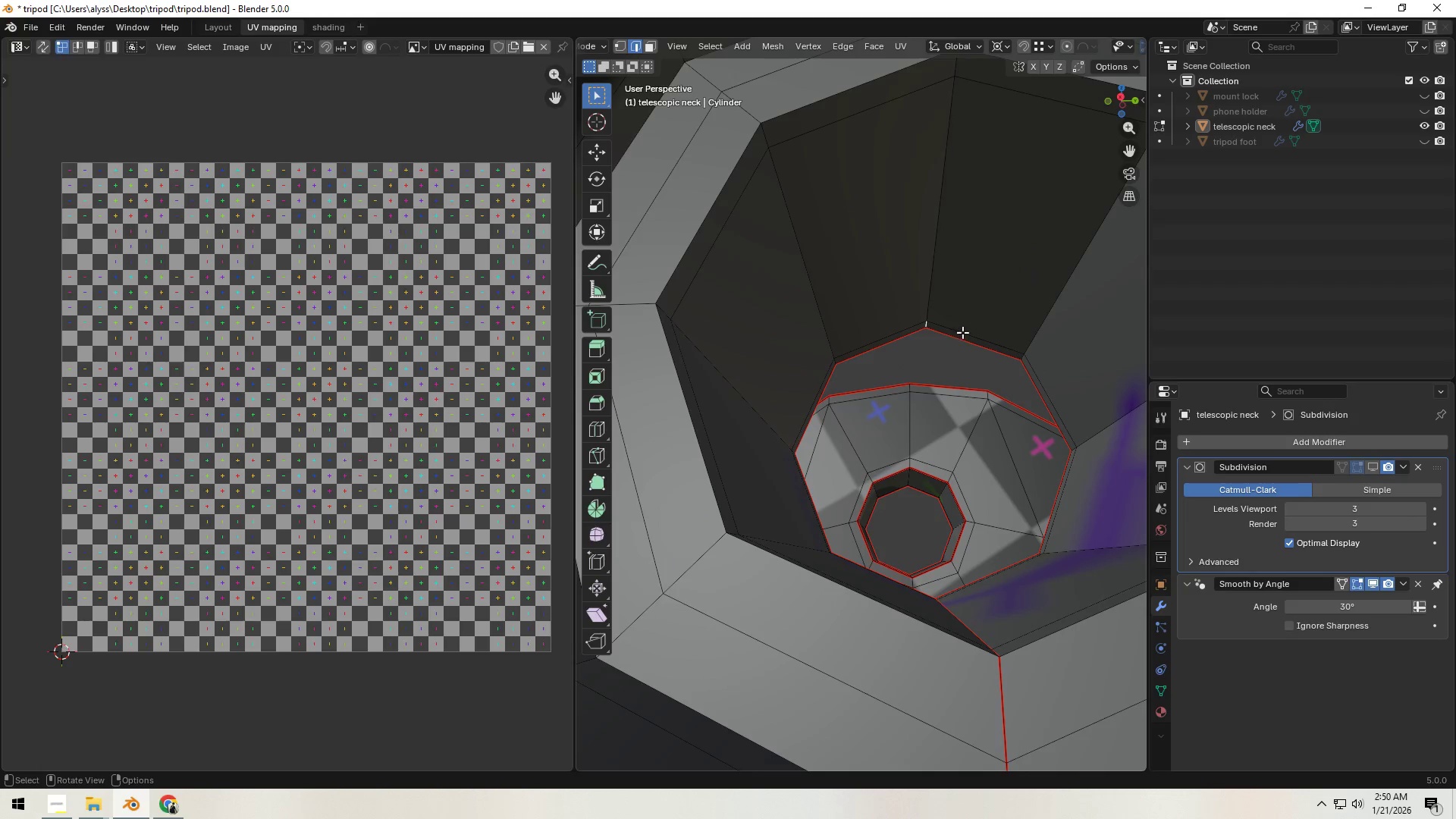 
scroll: coordinate [962, 332], scroll_direction: down, amount: 3.0
 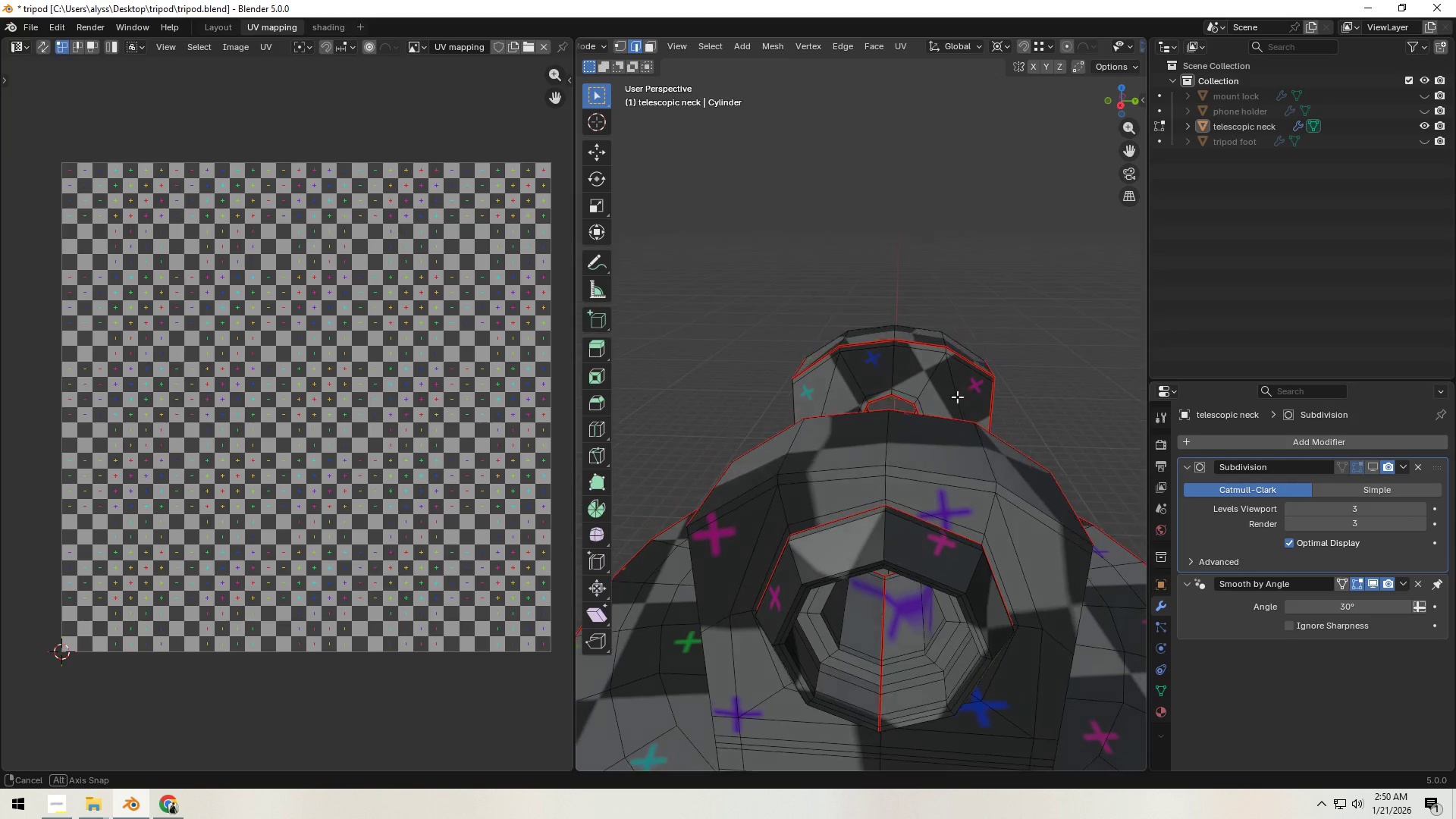 
hold_key(key=ControlLeft, duration=0.88)
left_click([886, 507])
 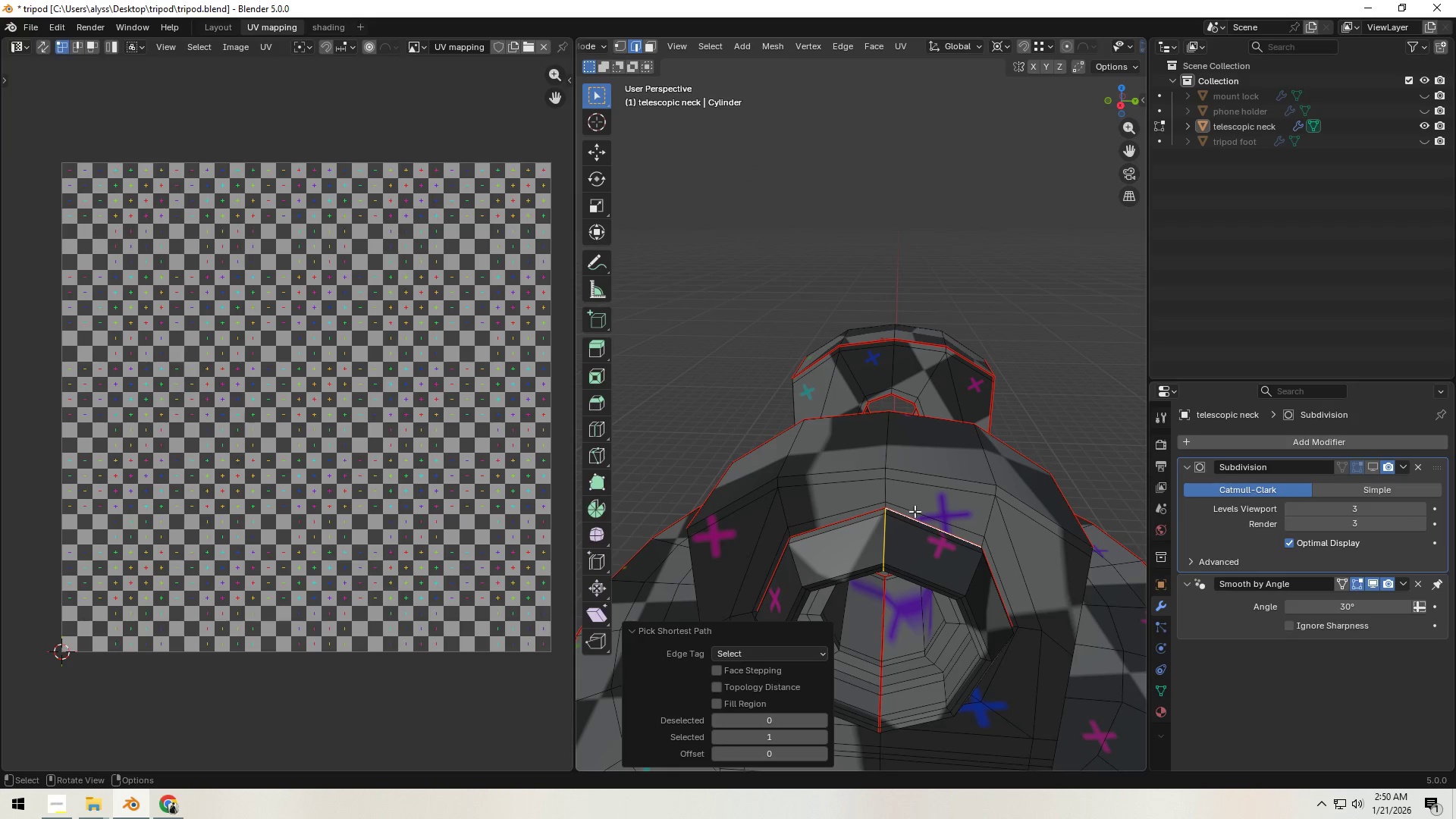 
key(Shift+ShiftLeft)
 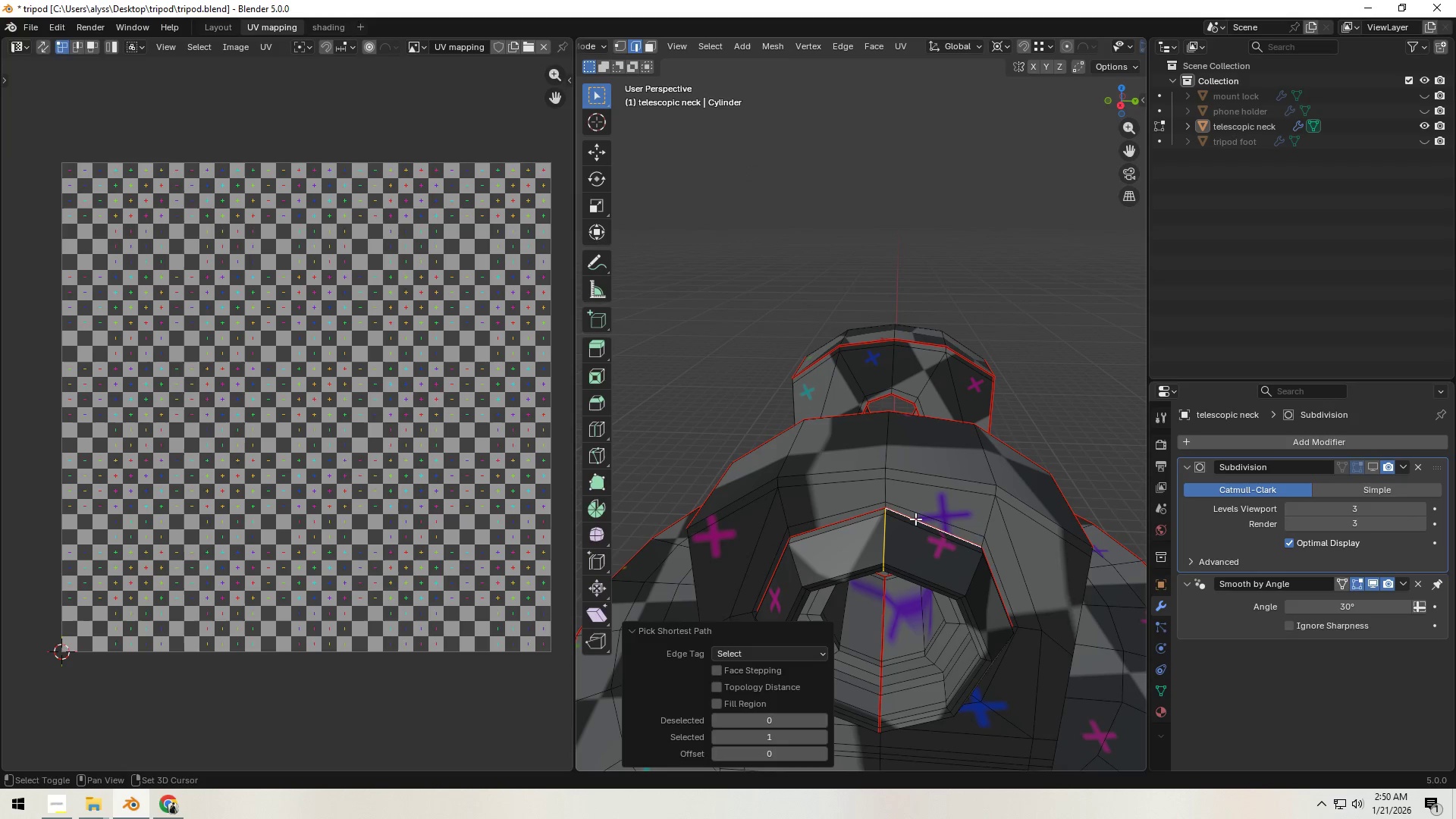 
left_click([915, 519])
 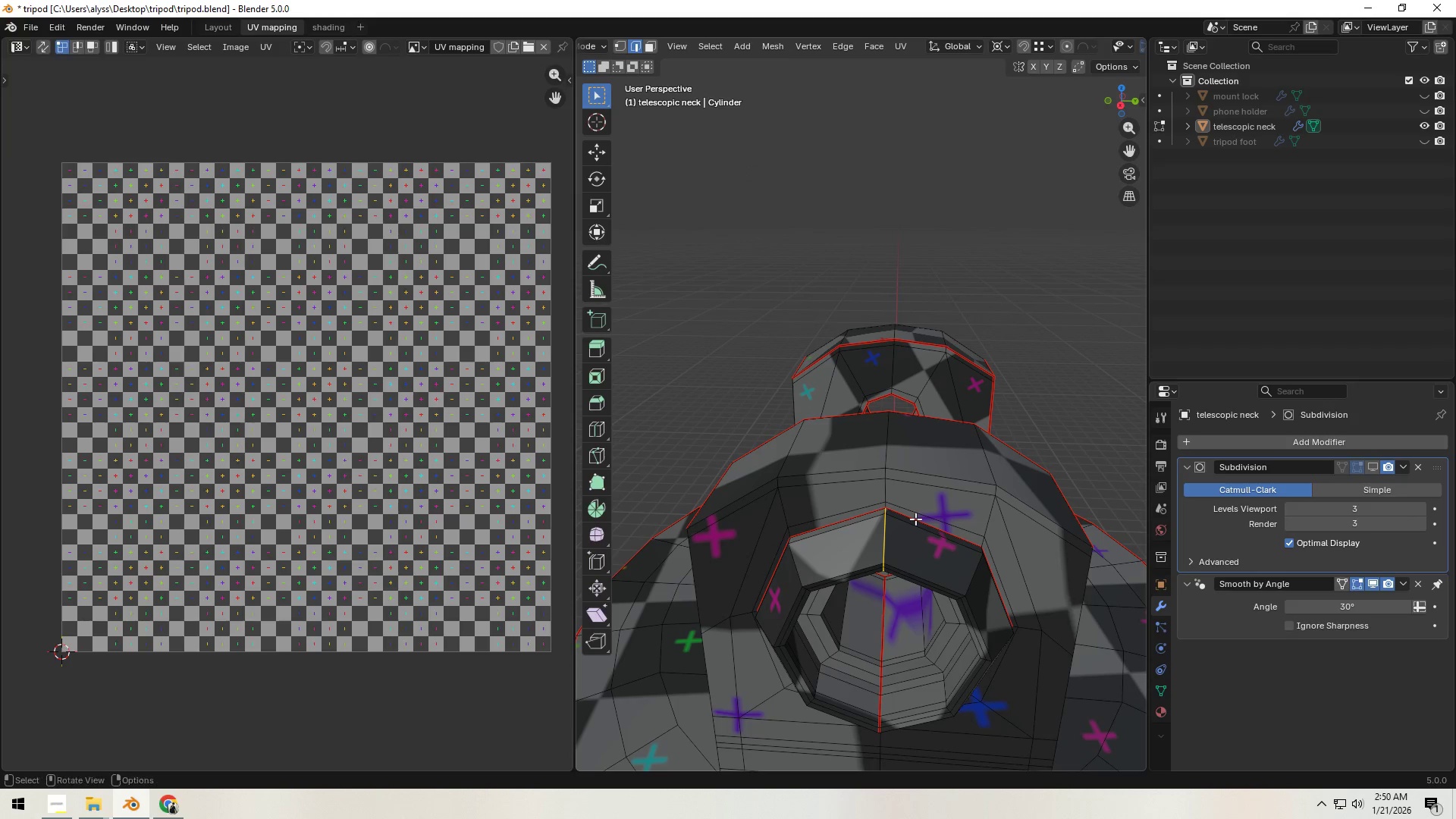 
key(Control+E)
 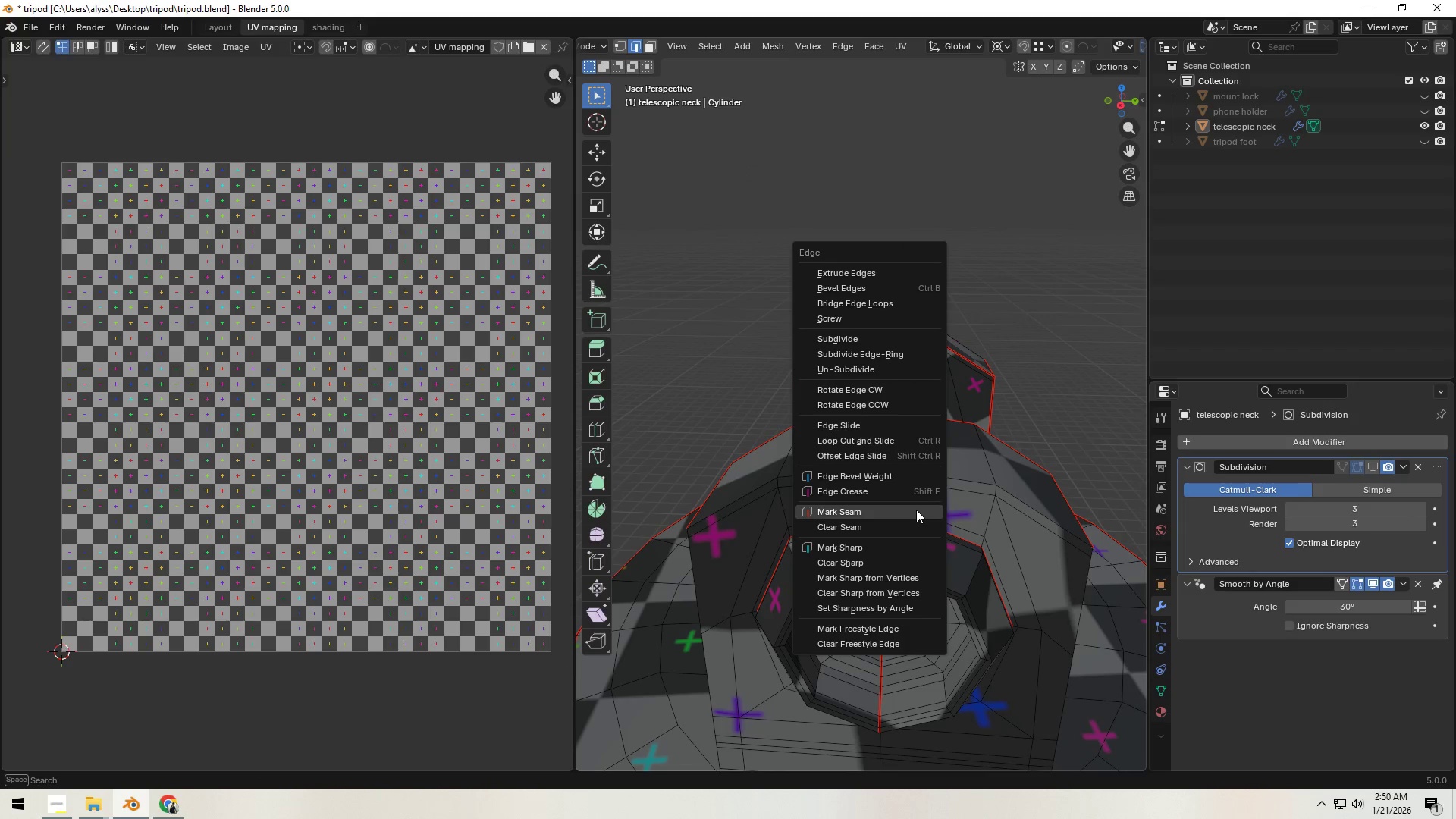 
left_click([916, 510])
 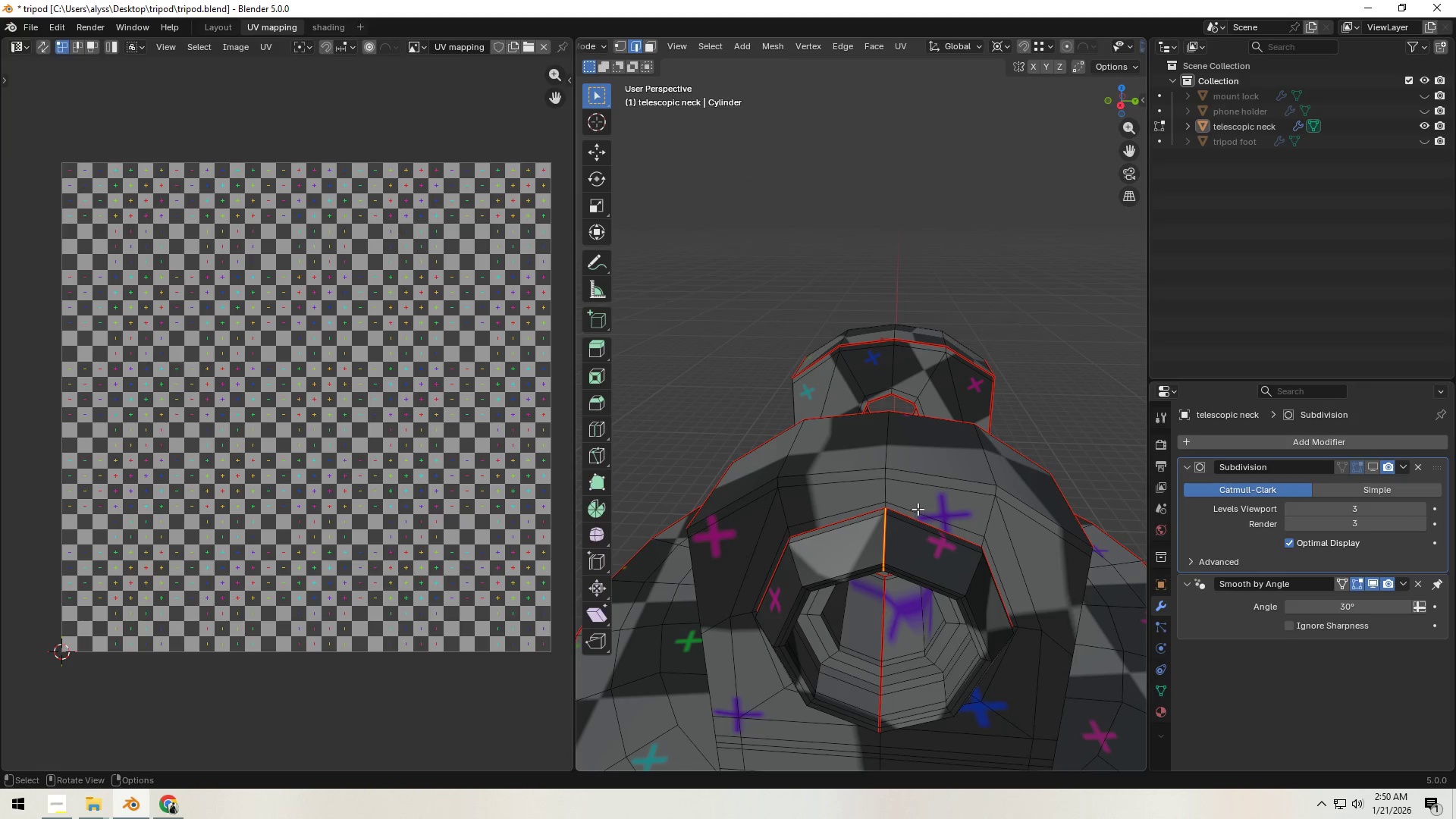 
scroll: coordinate [922, 507], scroll_direction: down, amount: 3.0
 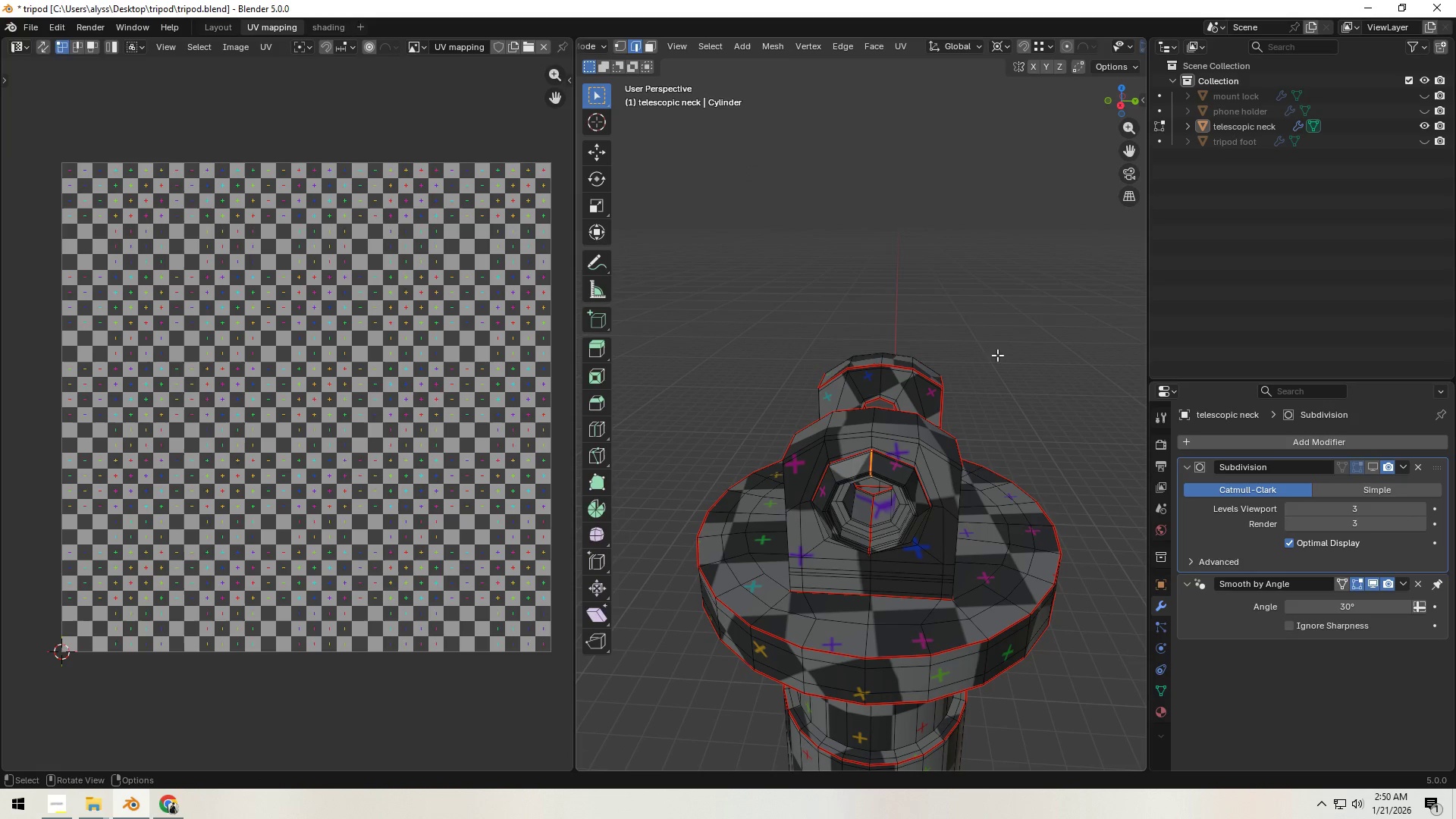 
left_click([1000, 347])
 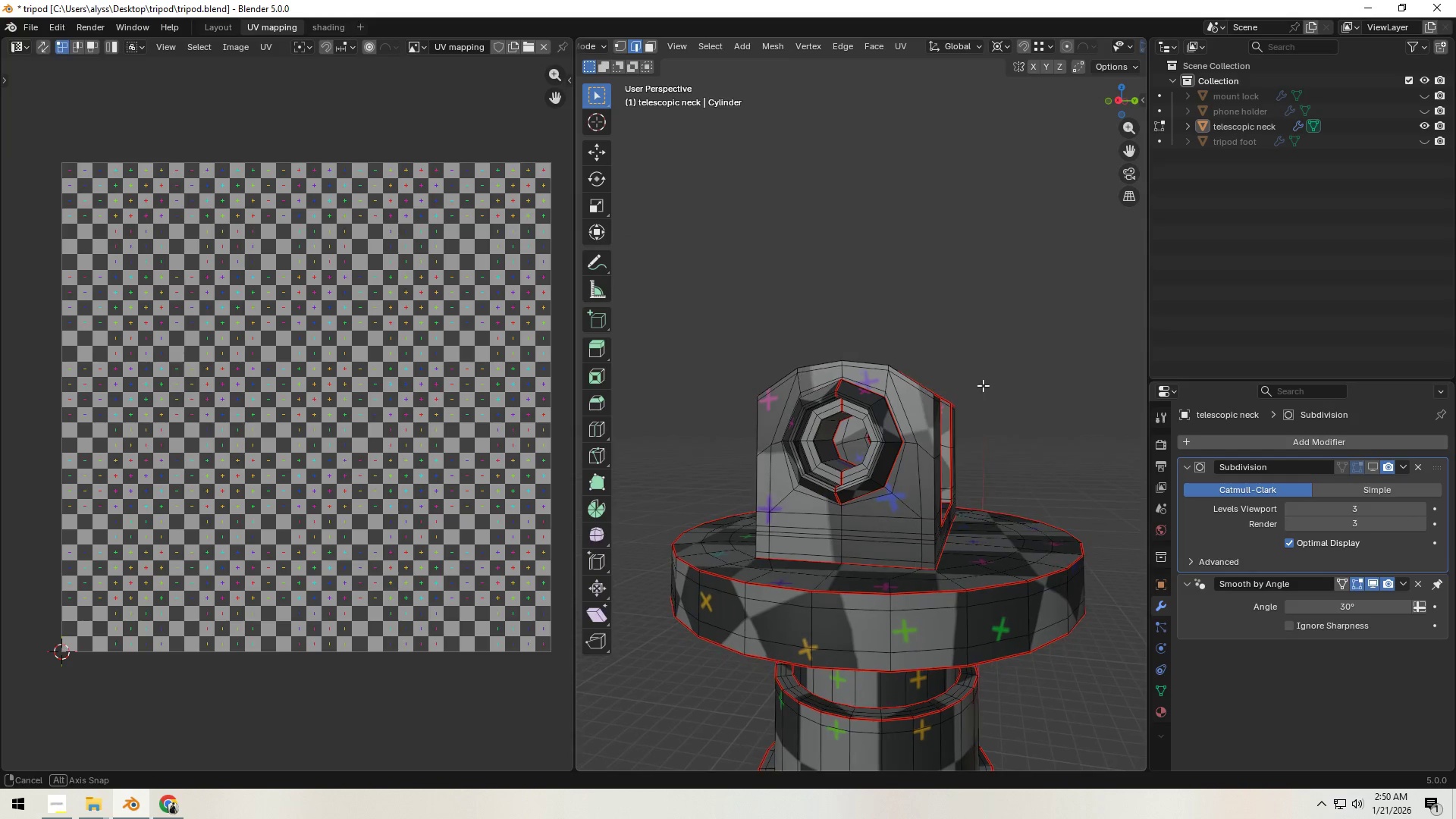 
key(A)
 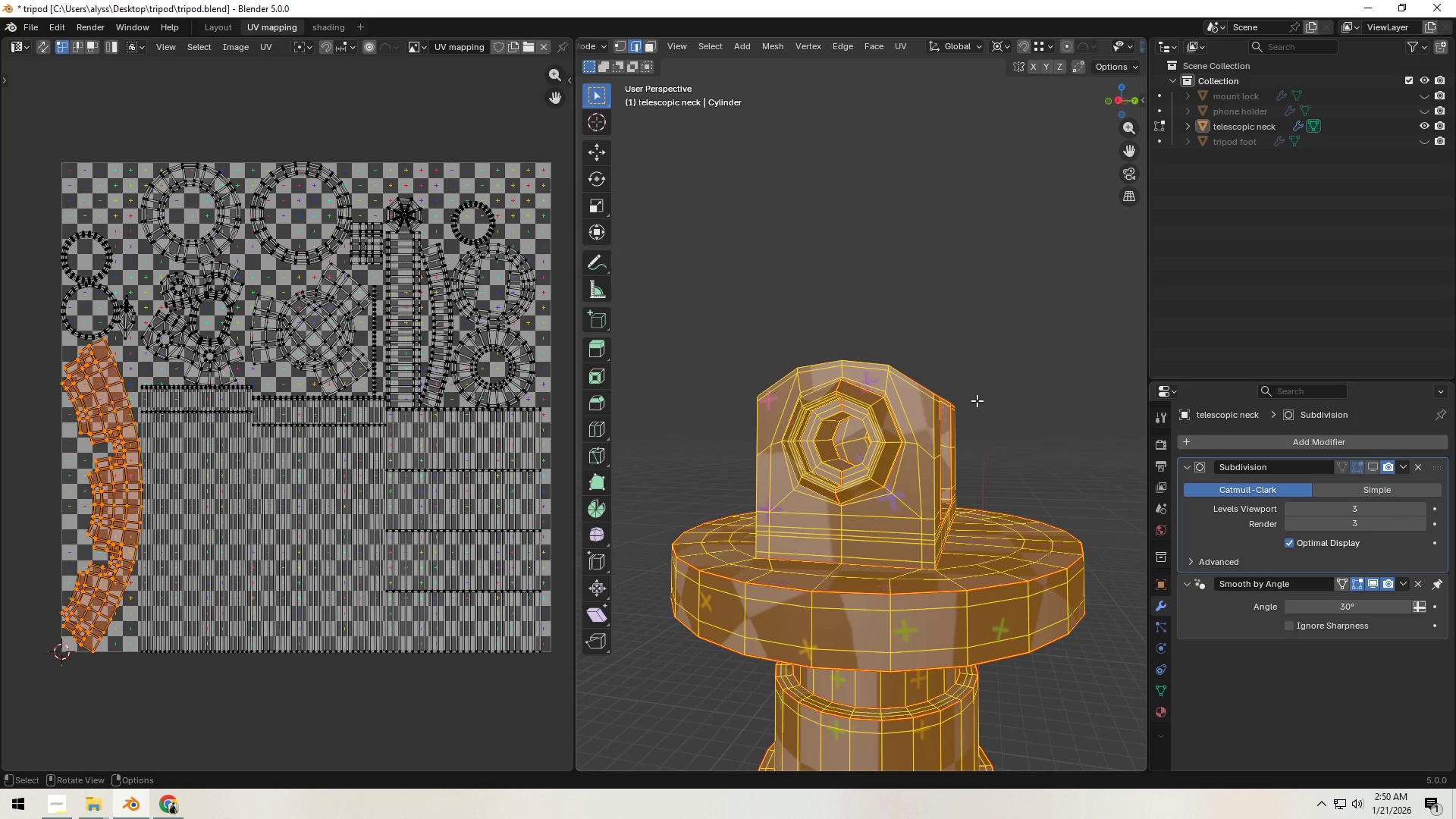 
key(U)
 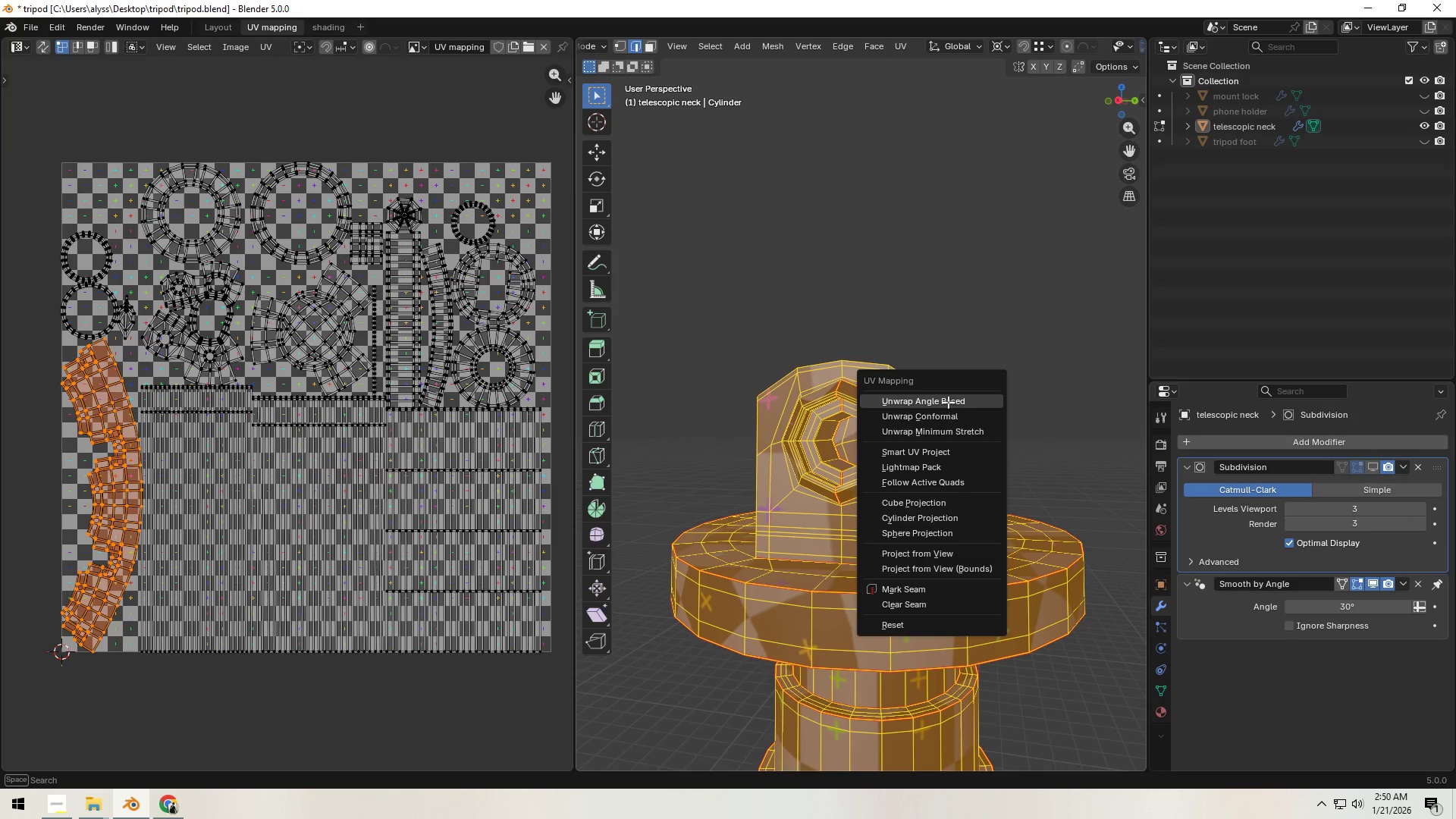 
double_click([1017, 362])
 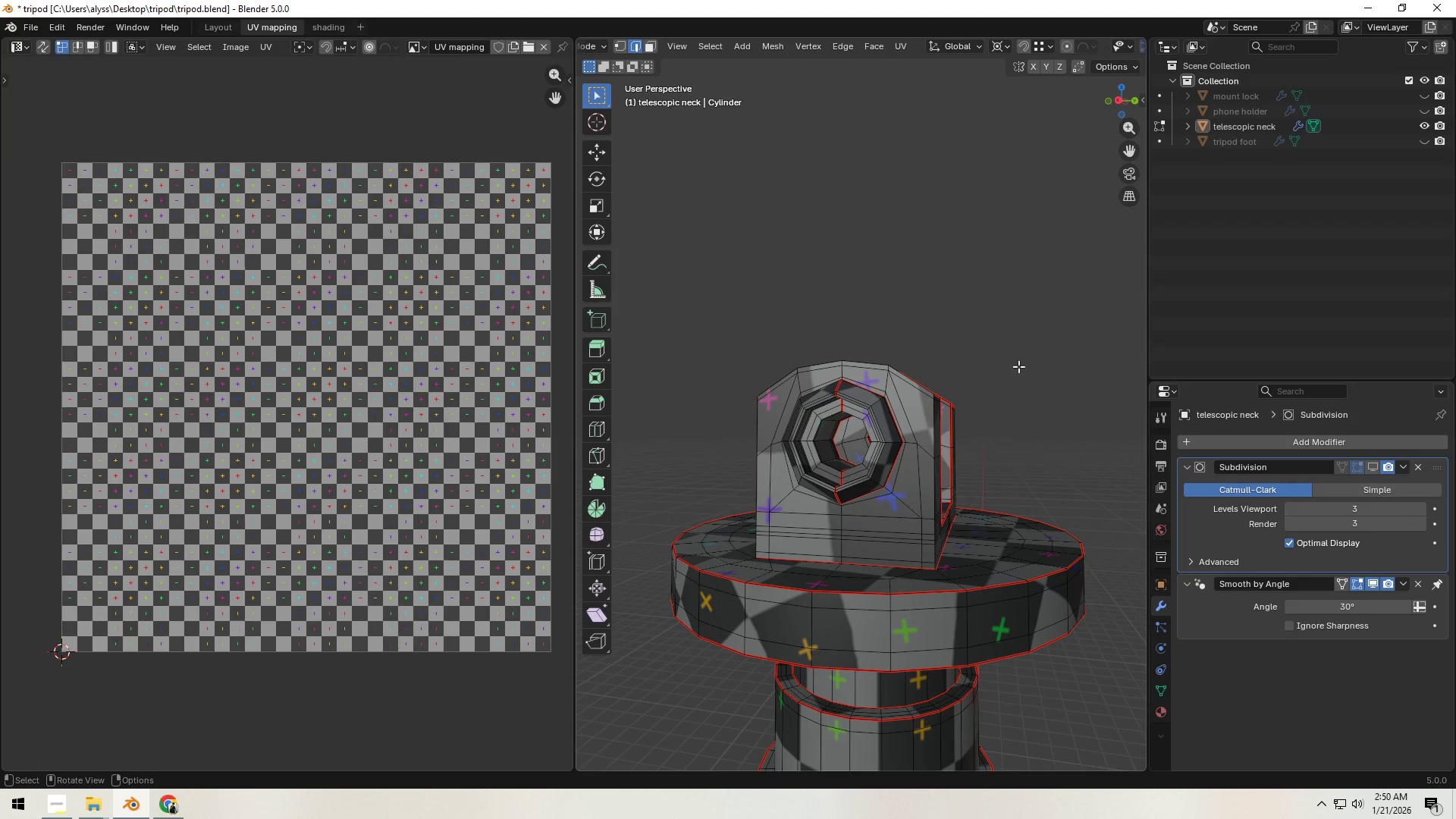 
key(Tab)
 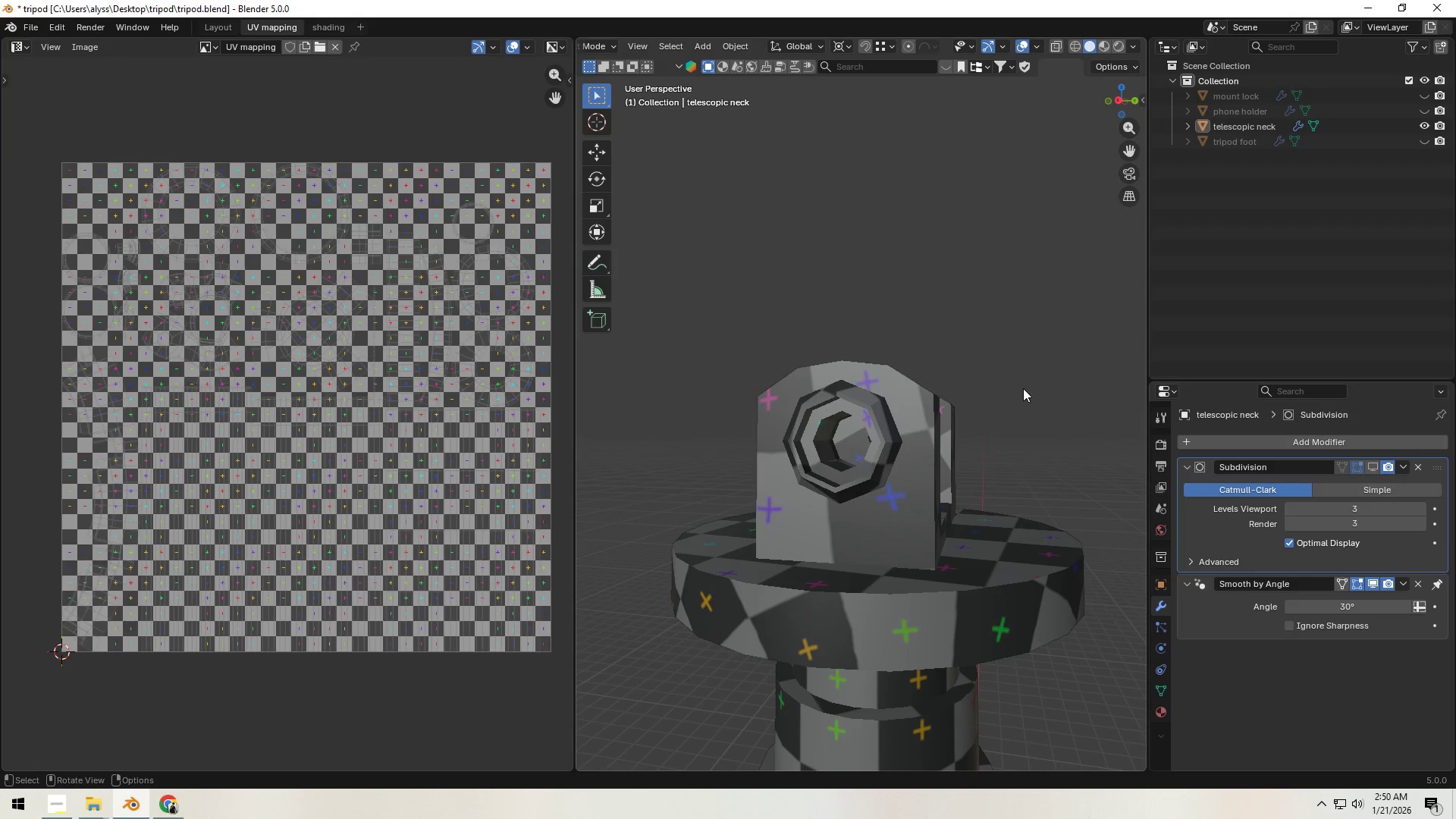 
key(Control+S)
 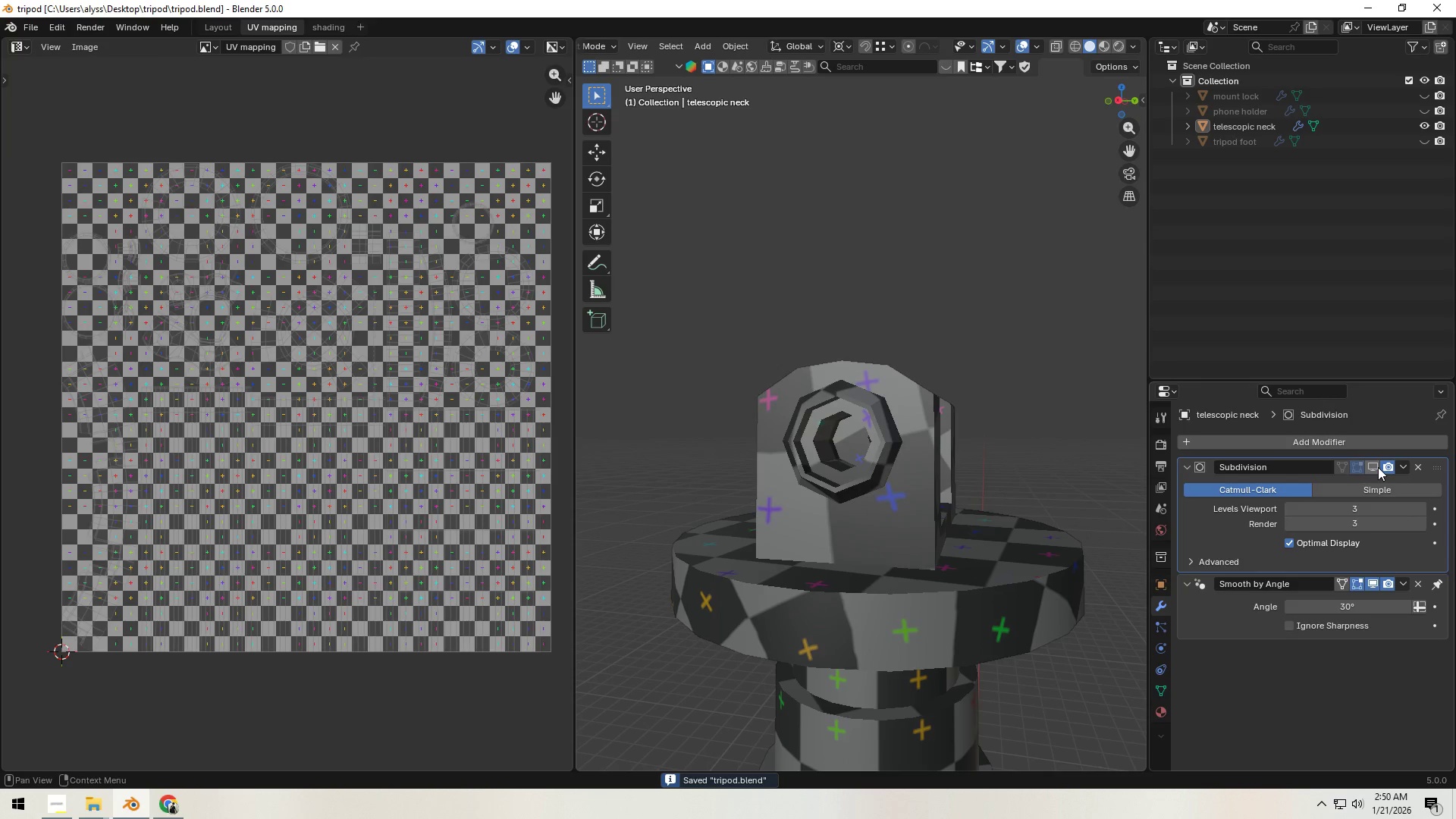 
double_click([1018, 414])
 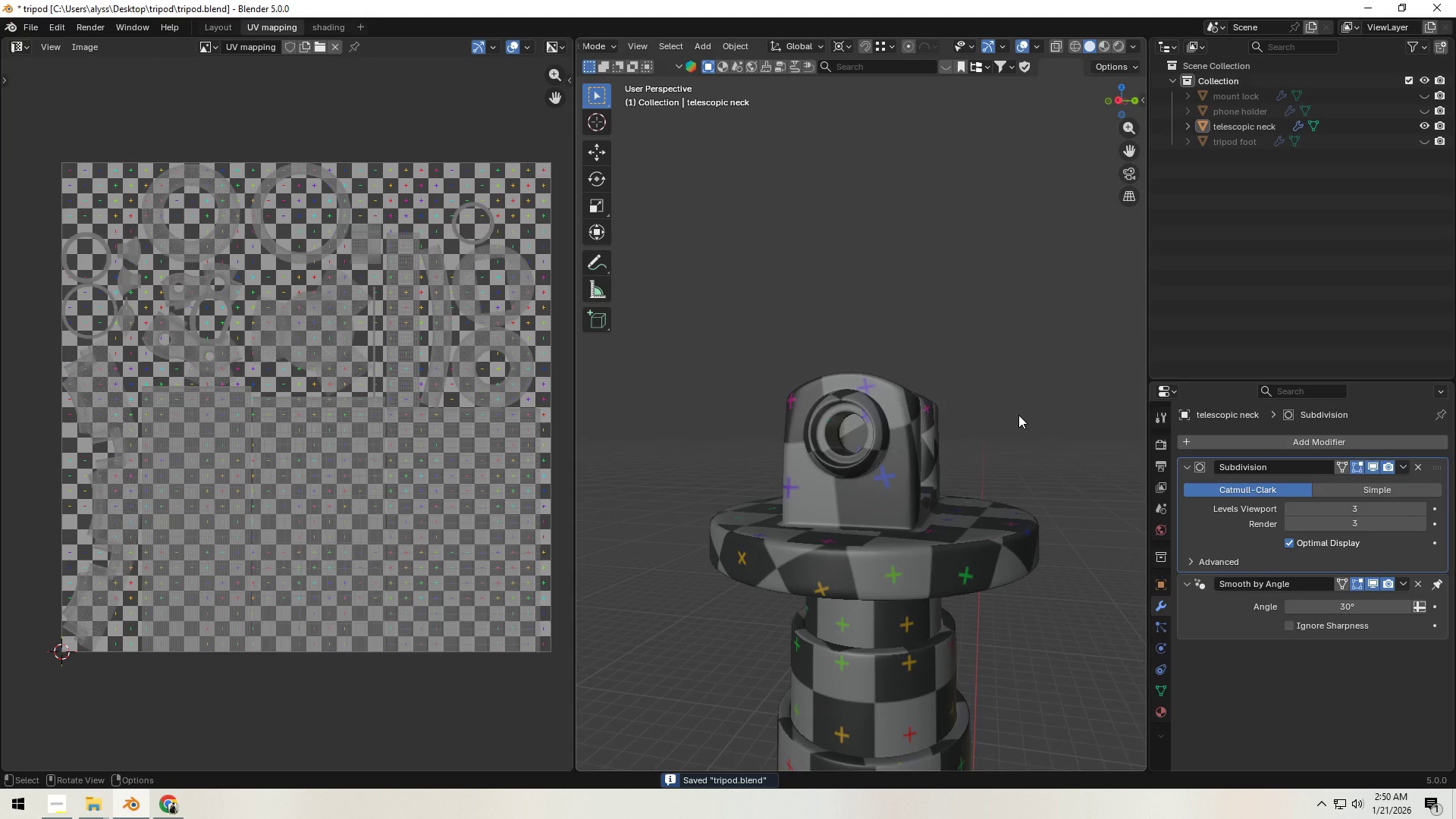 
scroll: coordinate [1018, 425], scroll_direction: down, amount: 10.0
 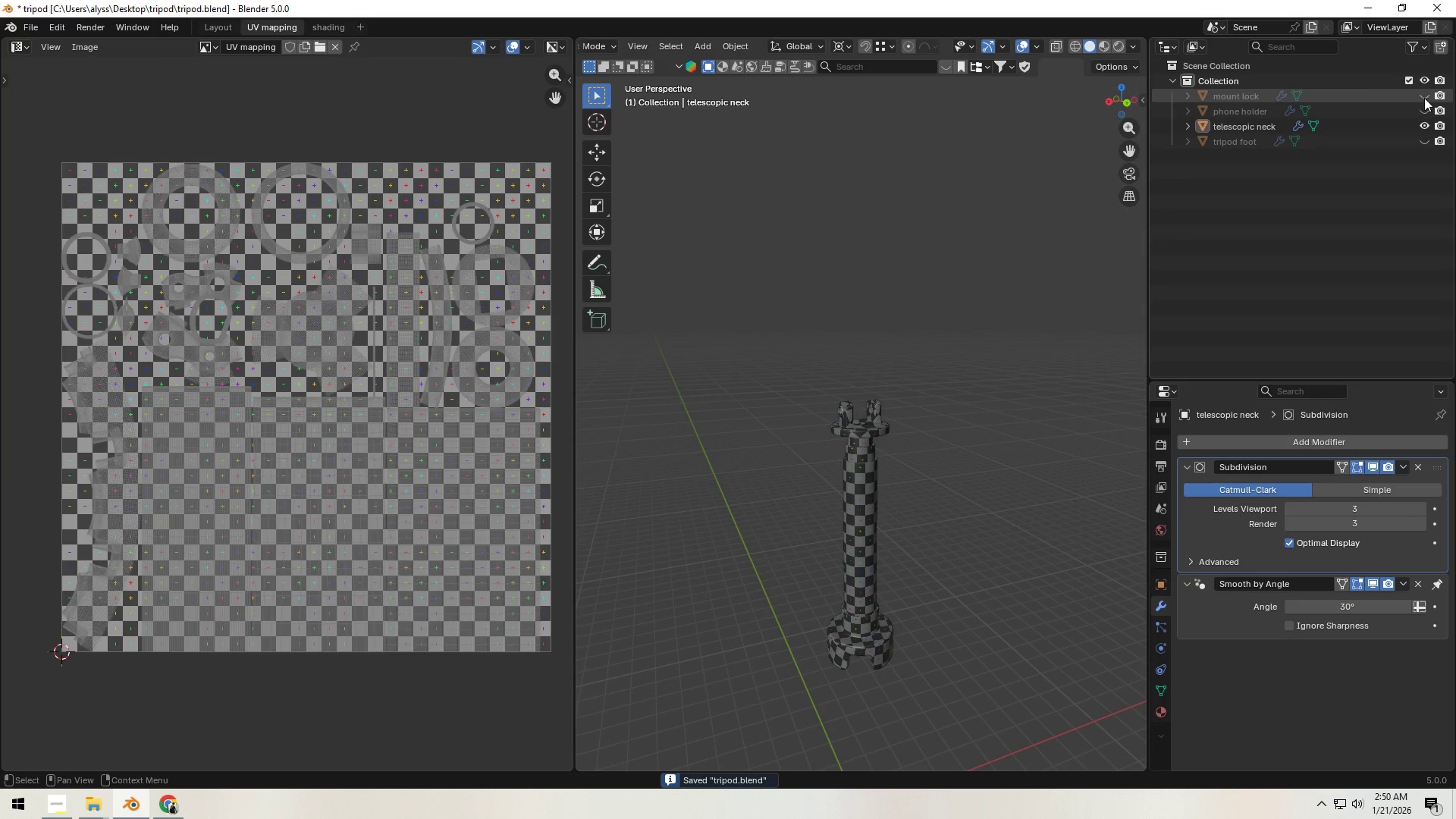 
double_click([1424, 108])
 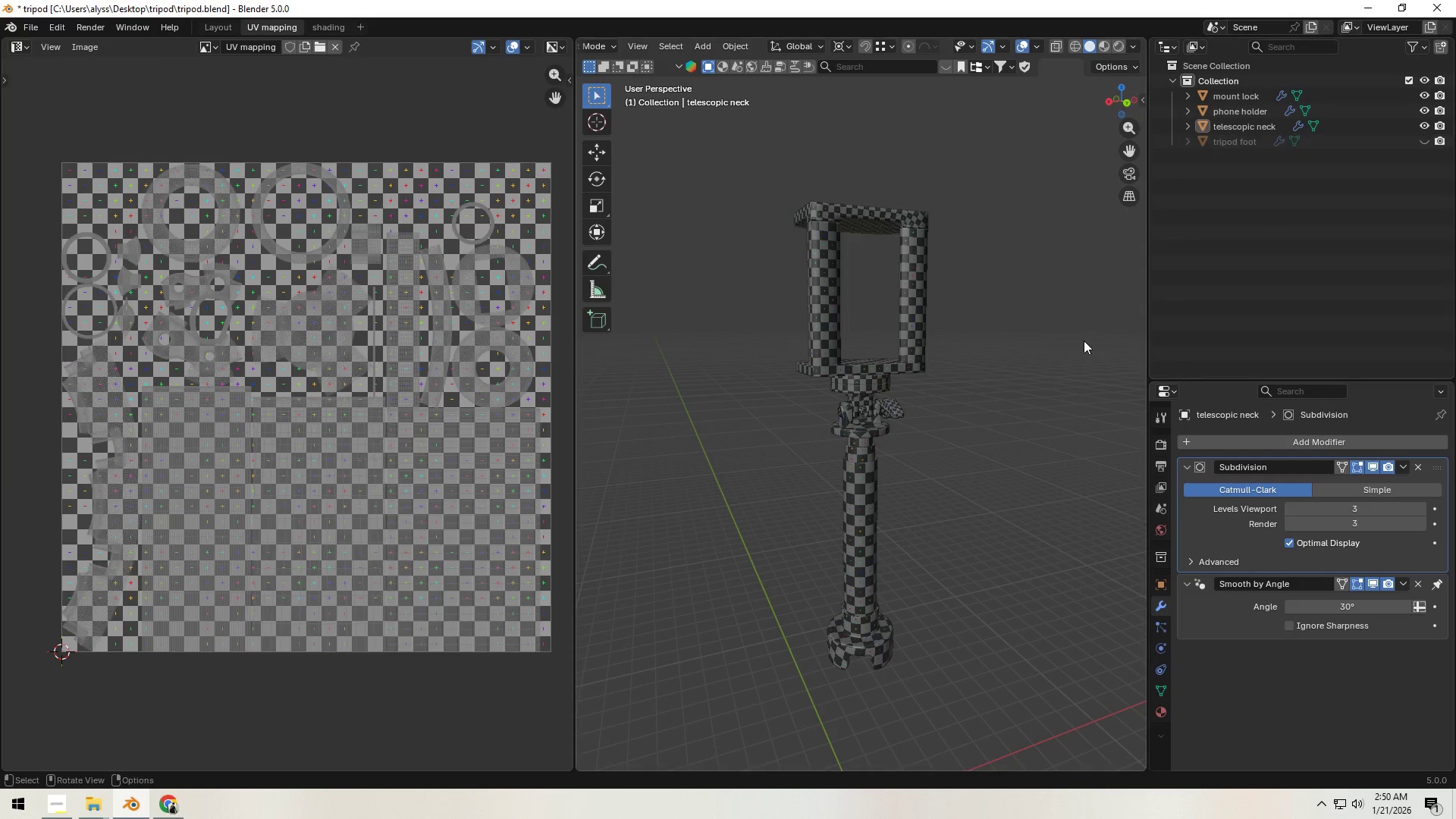 
left_click([1068, 351])
 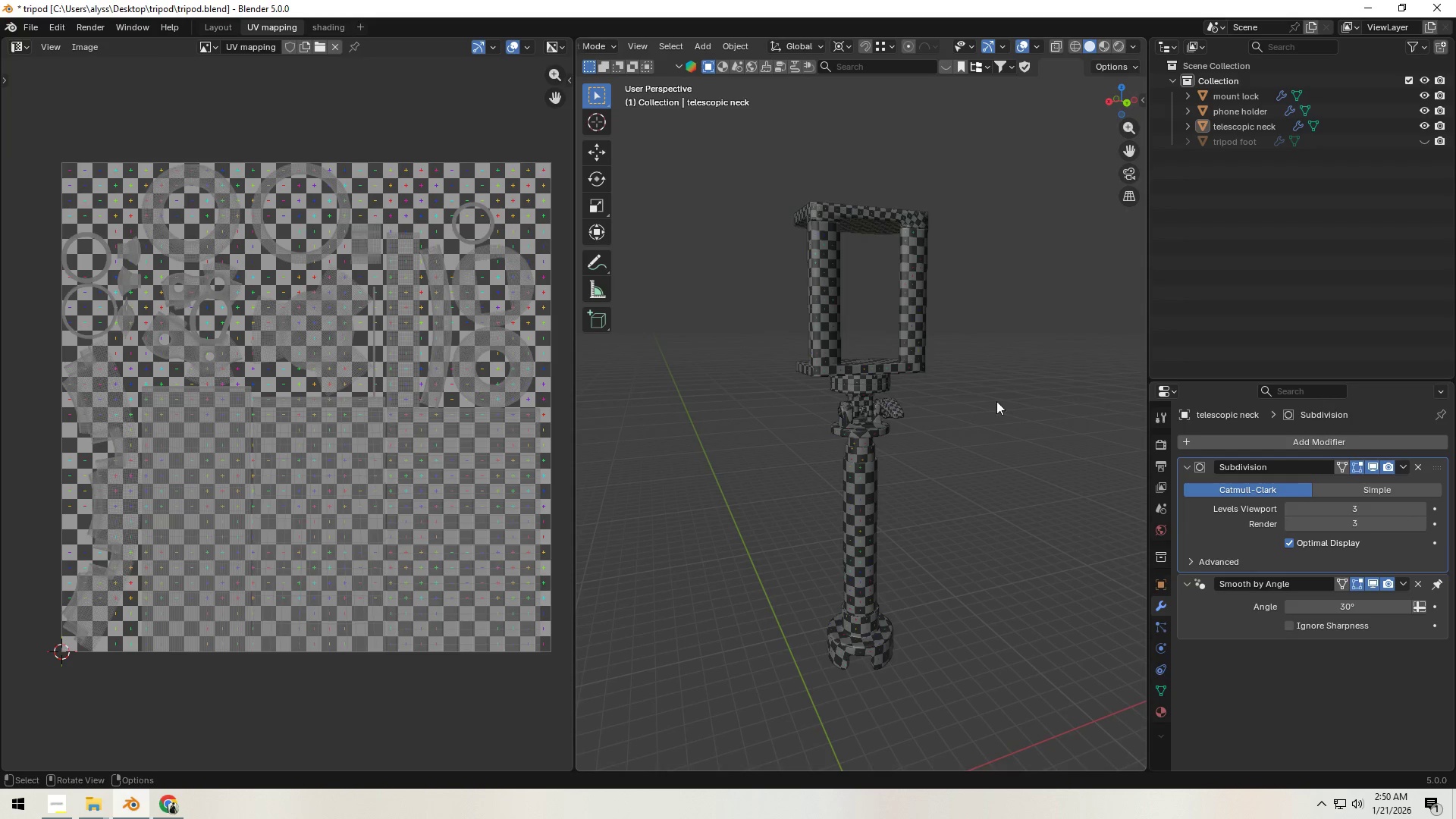 
scroll: coordinate [883, 549], scroll_direction: down, amount: 3.0
 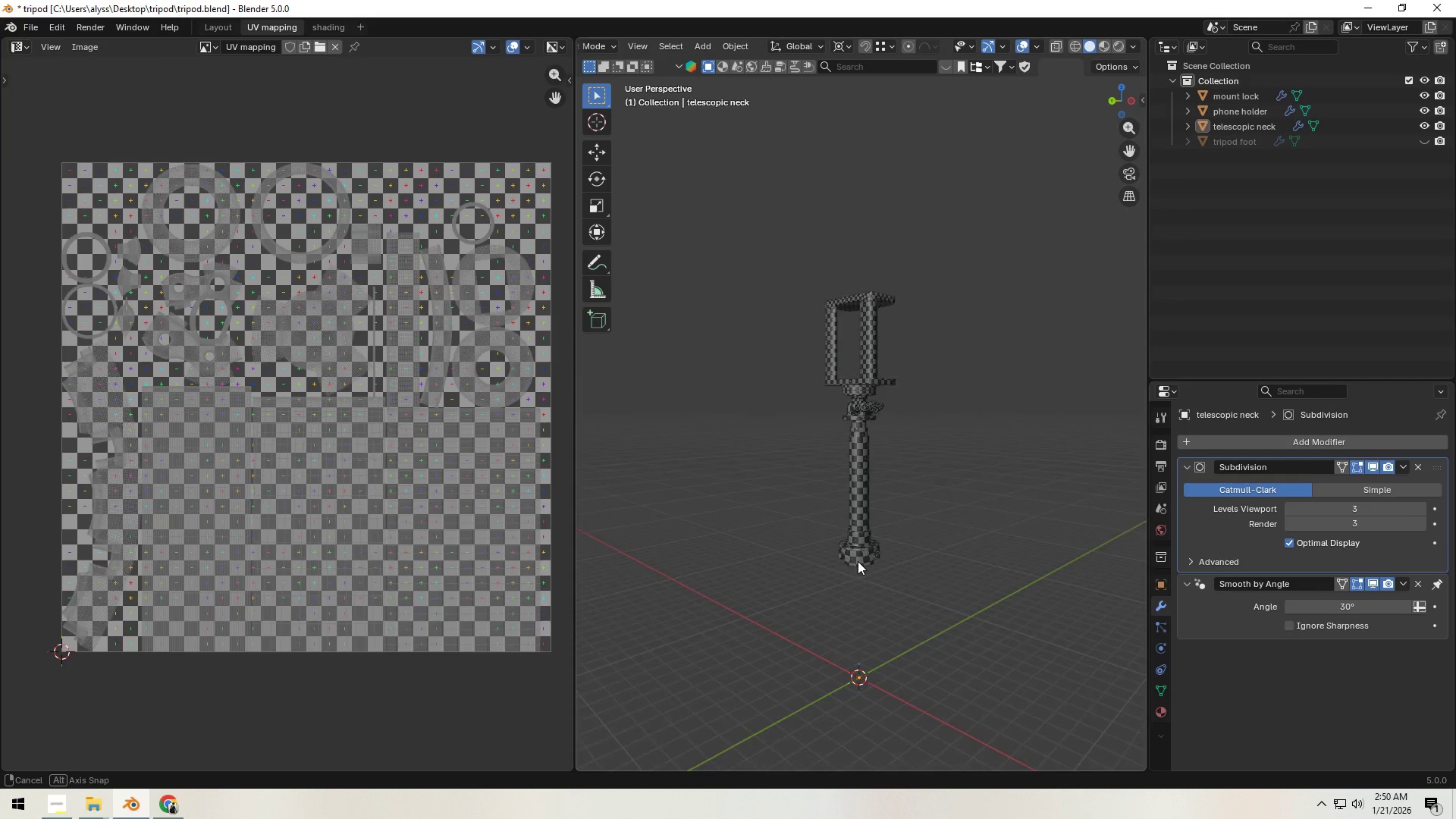 
scroll: coordinate [910, 425], scroll_direction: up, amount: 2.0
 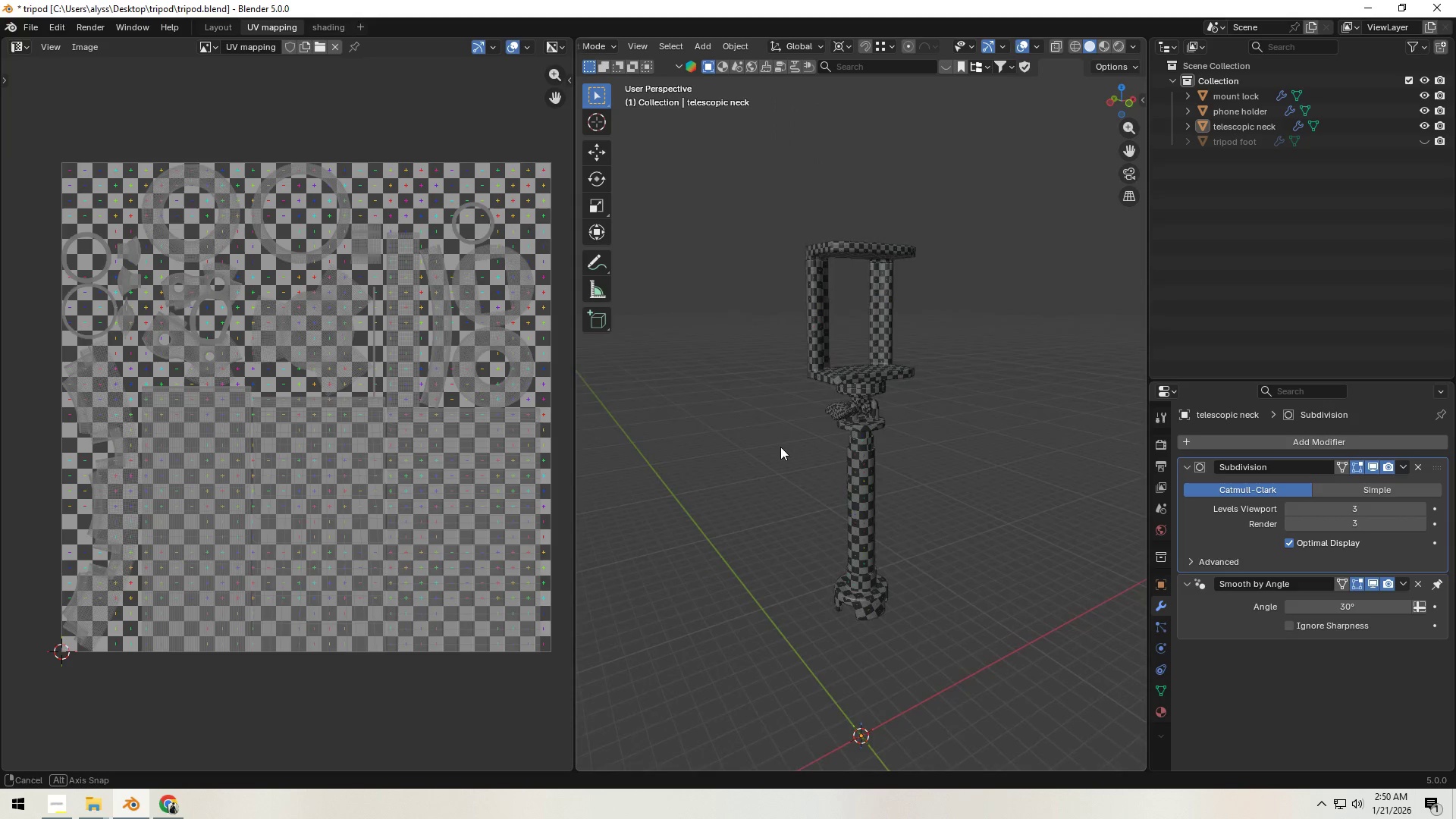 
key(Control+S)
 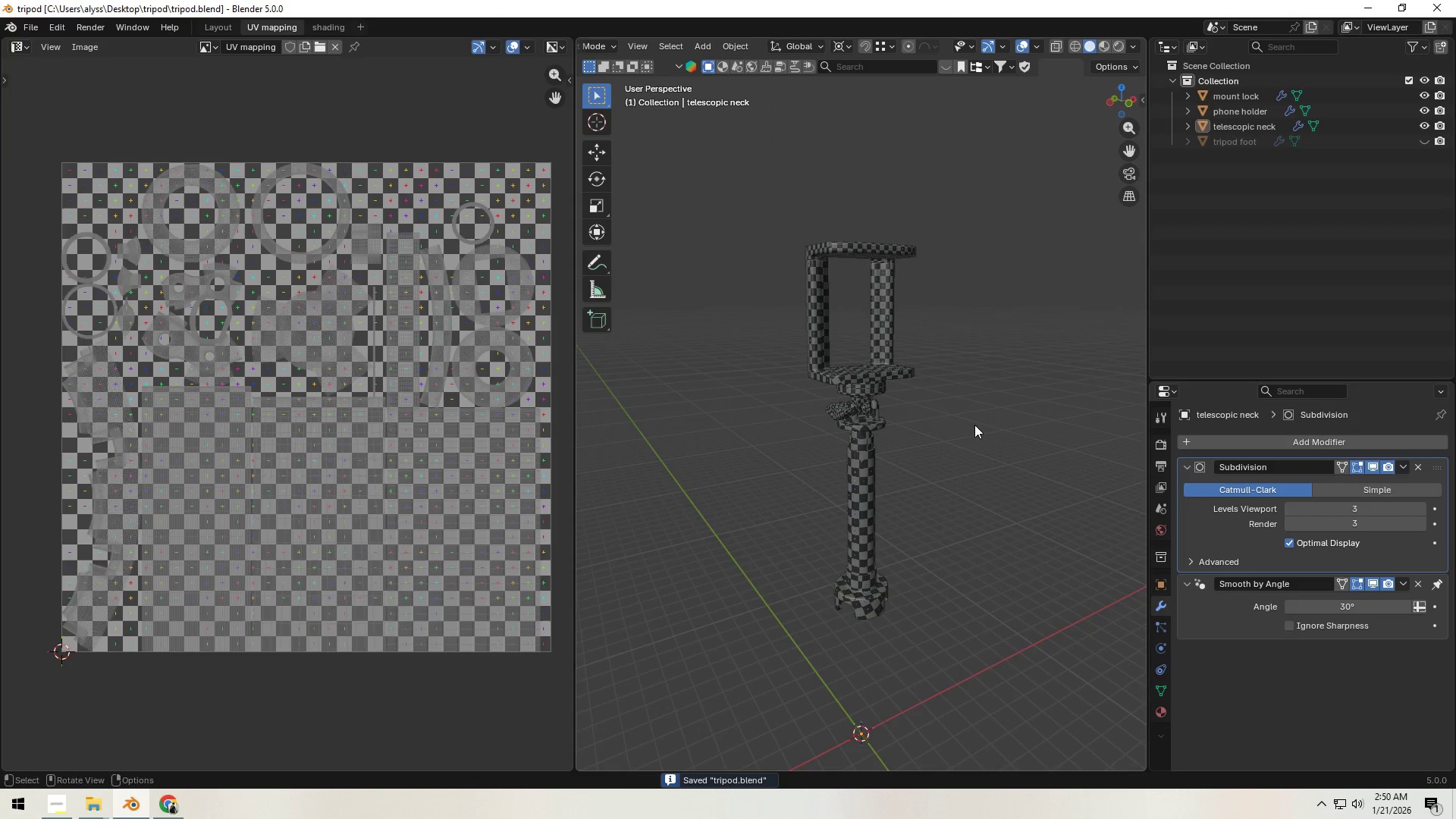 
scroll: coordinate [883, 453], scroll_direction: up, amount: 12.0
 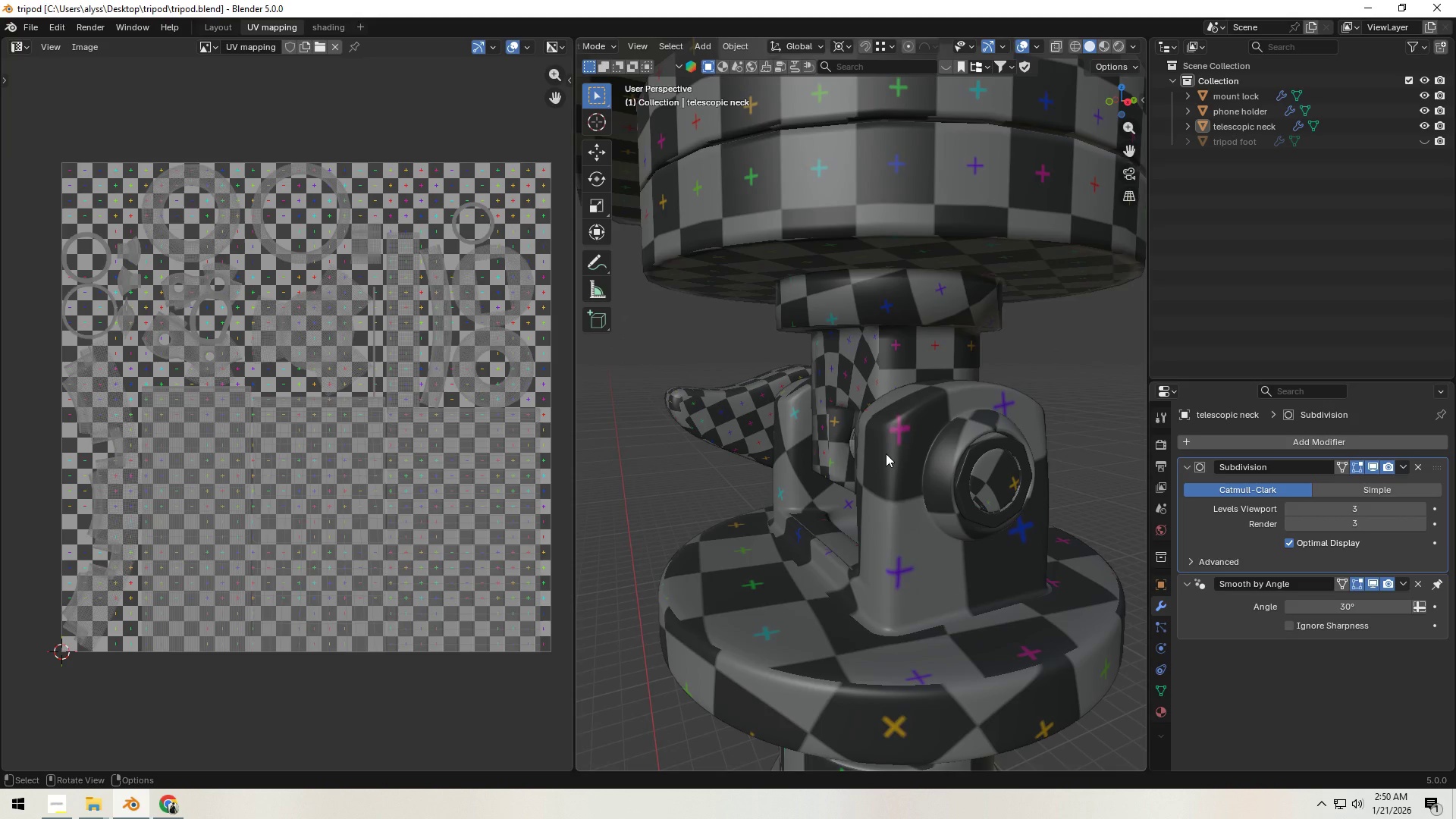 
scroll: coordinate [886, 453], scroll_direction: down, amount: 10.0
 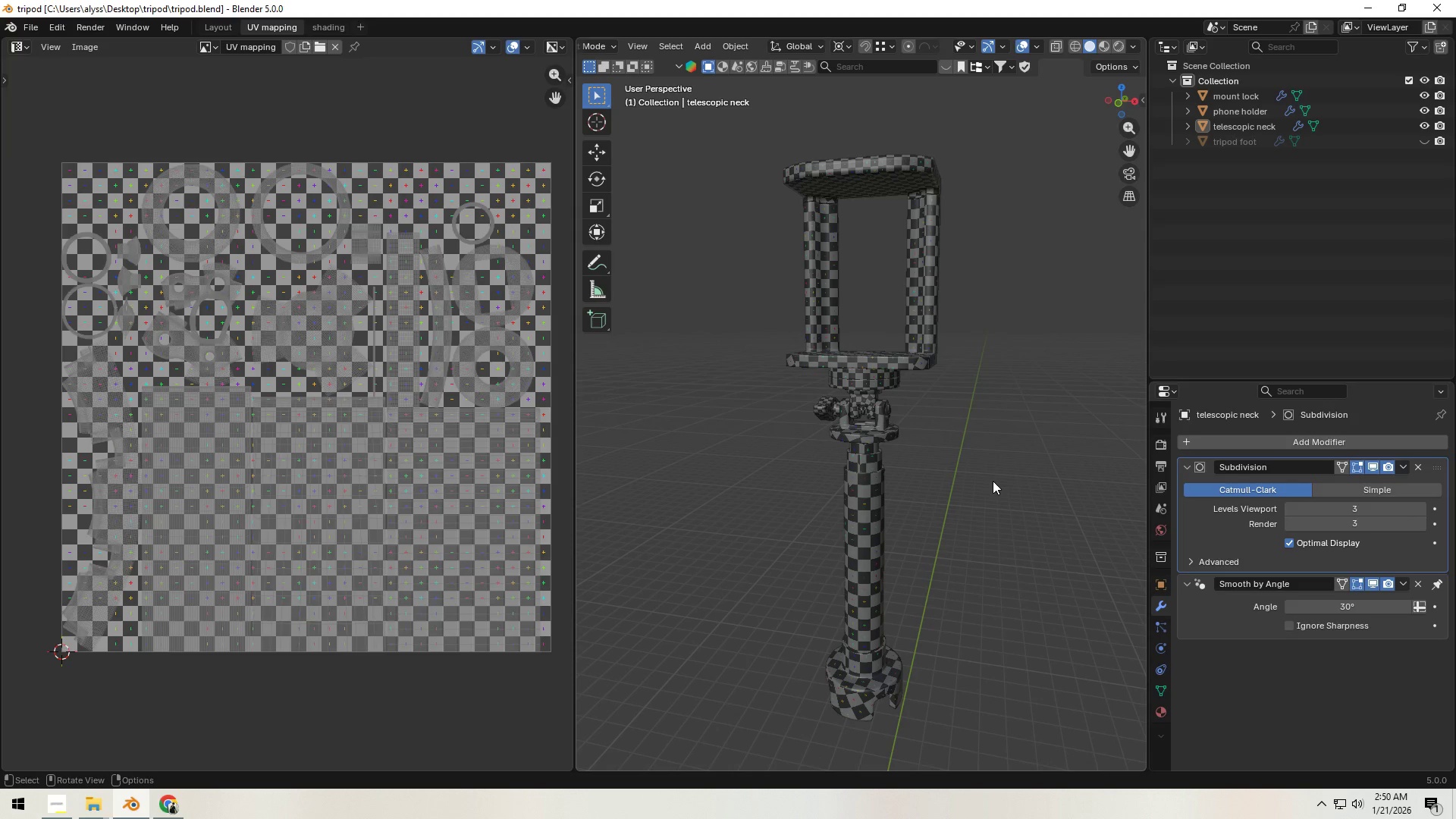 
wait(8.42)
 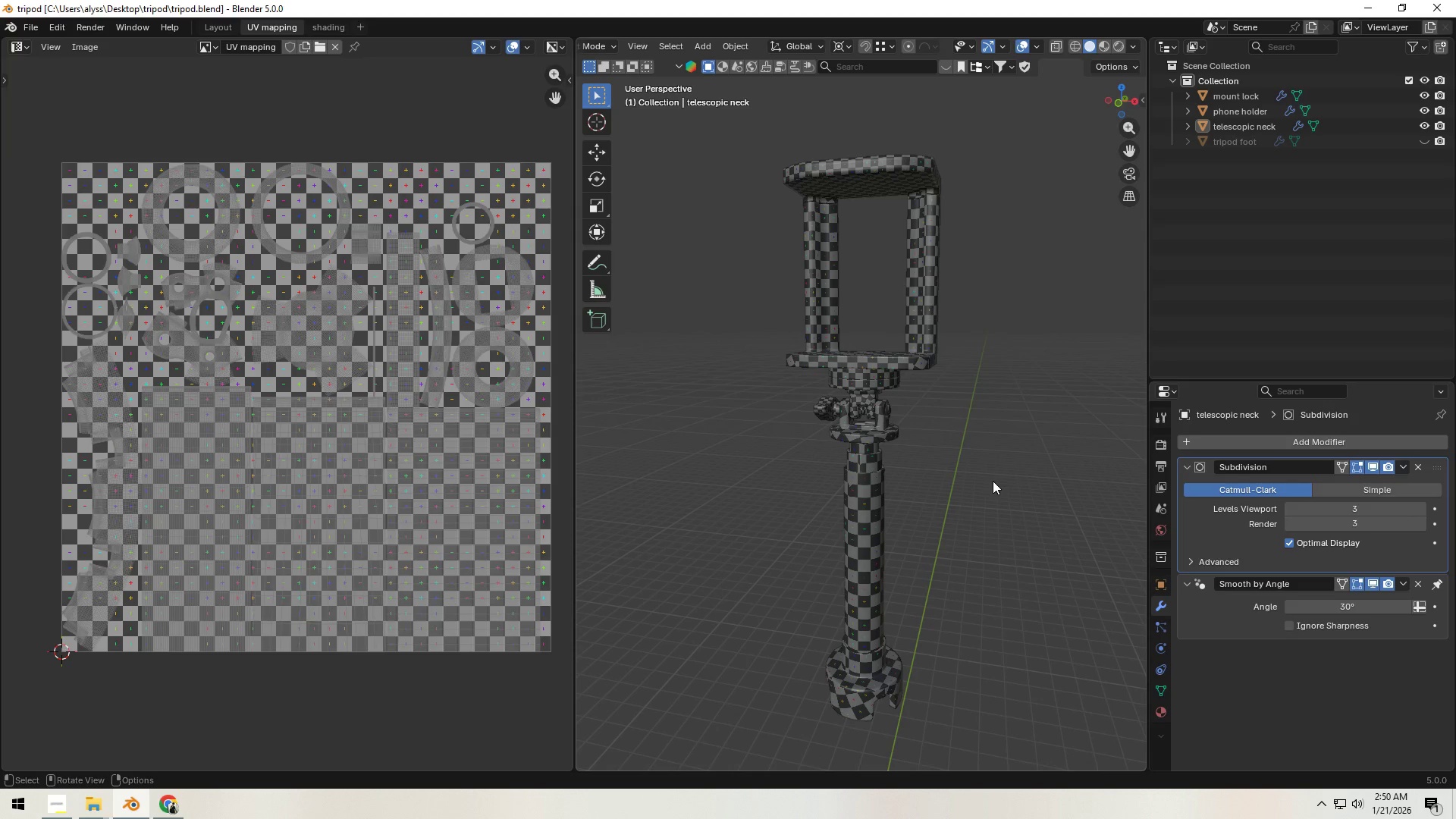 
scroll: coordinate [940, 538], scroll_direction: down, amount: 3.0
 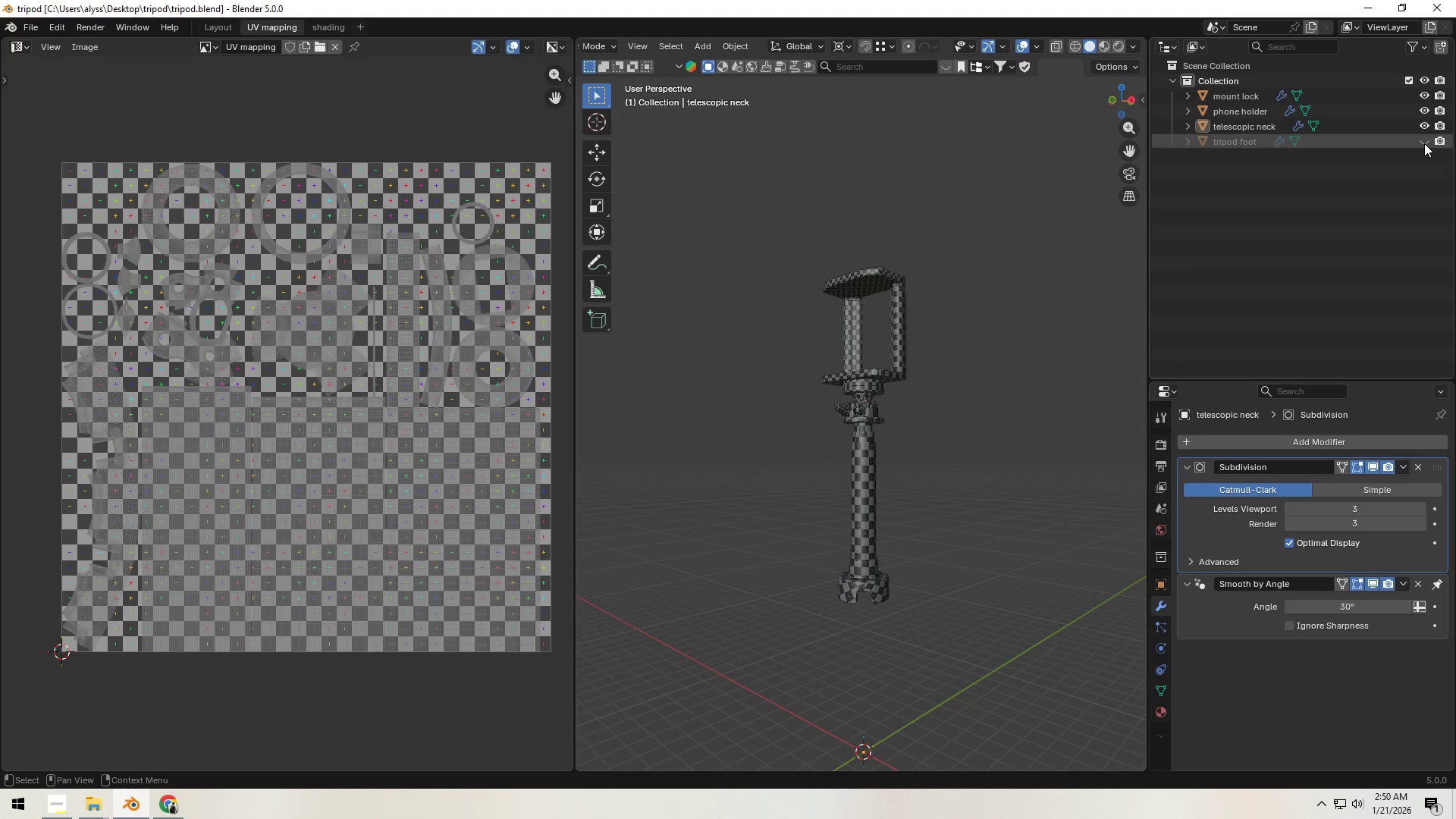 
double_click([1428, 126])
 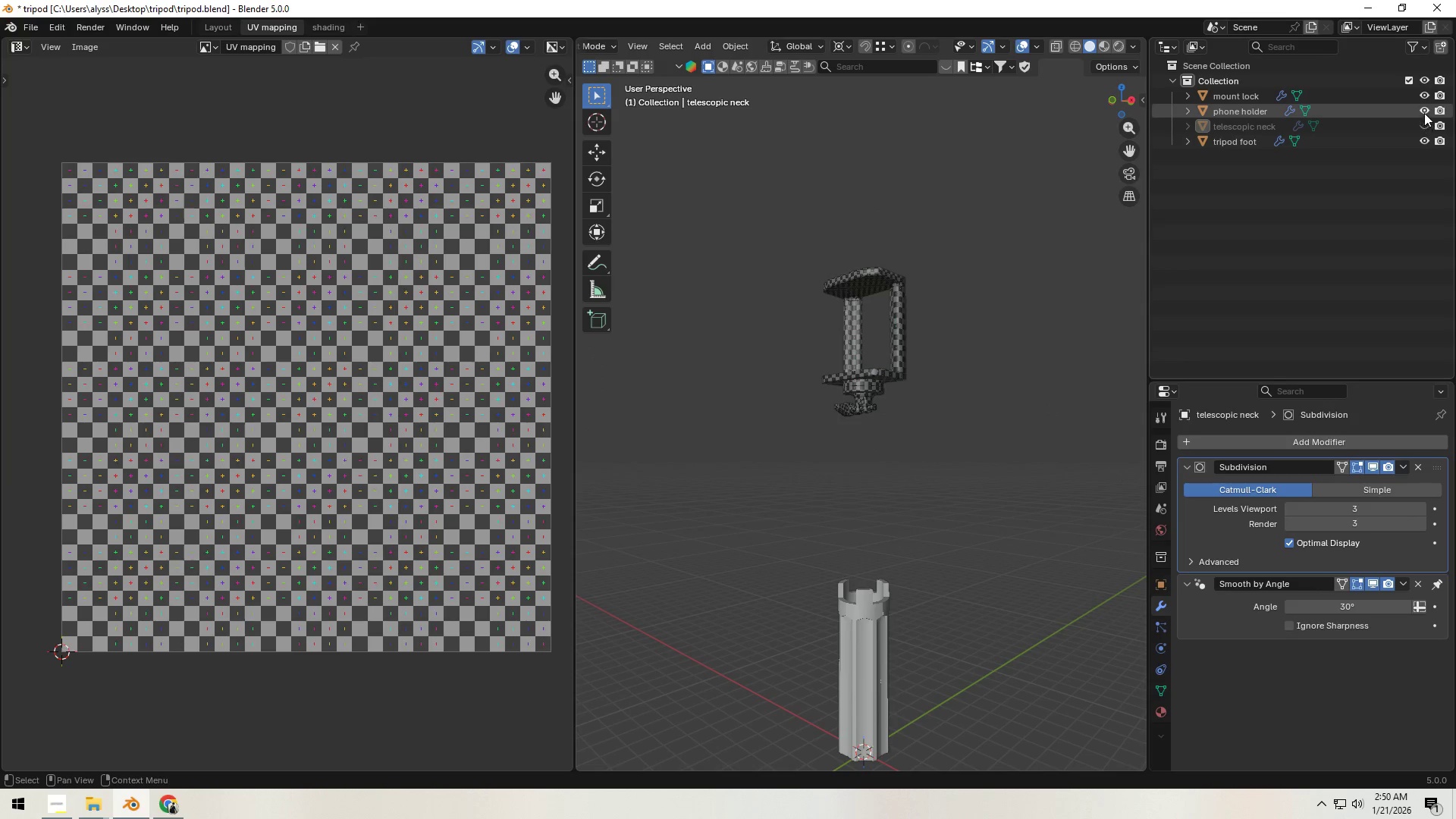 
triple_click([1423, 110])
 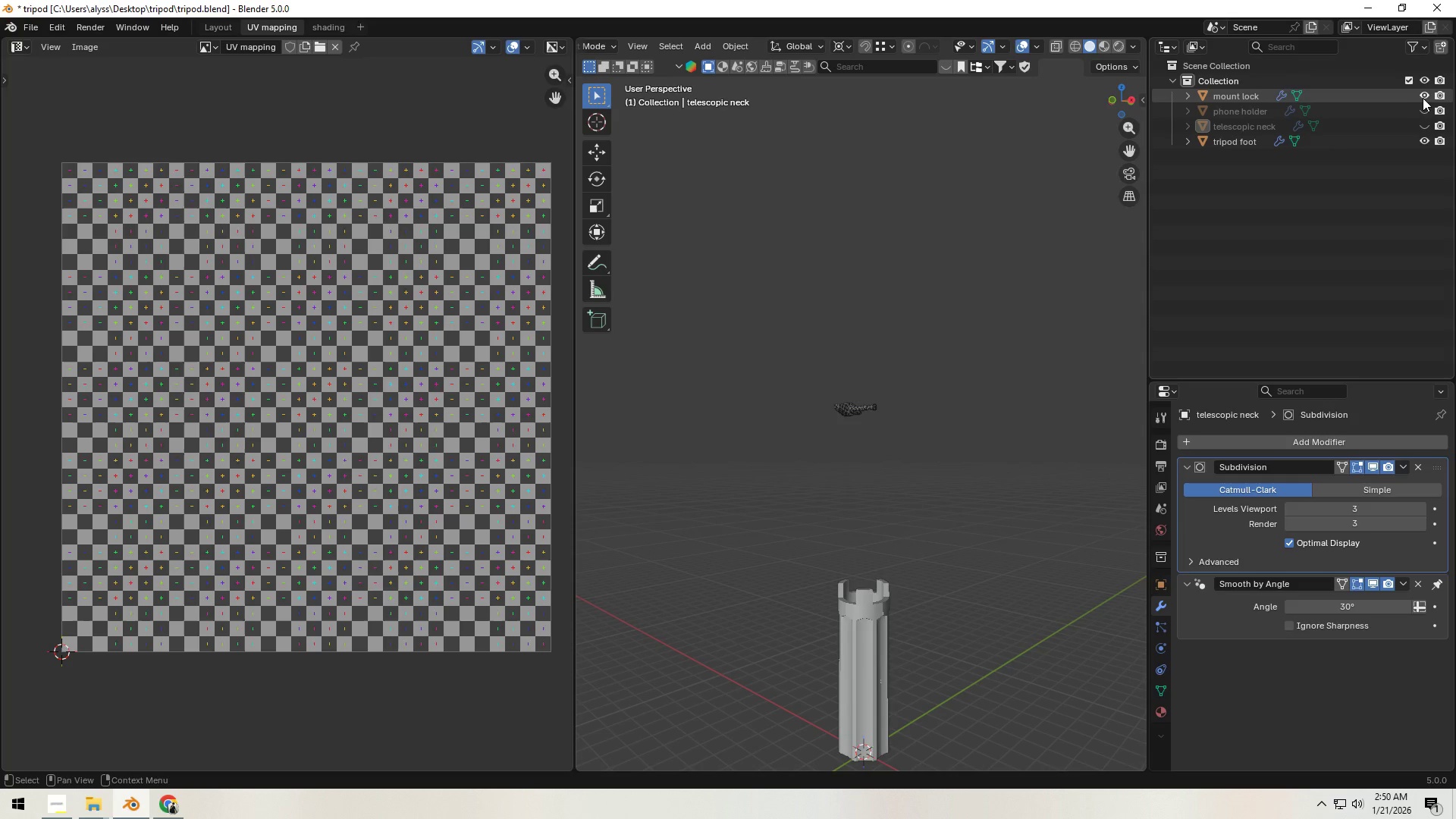 
triple_click([1423, 93])
 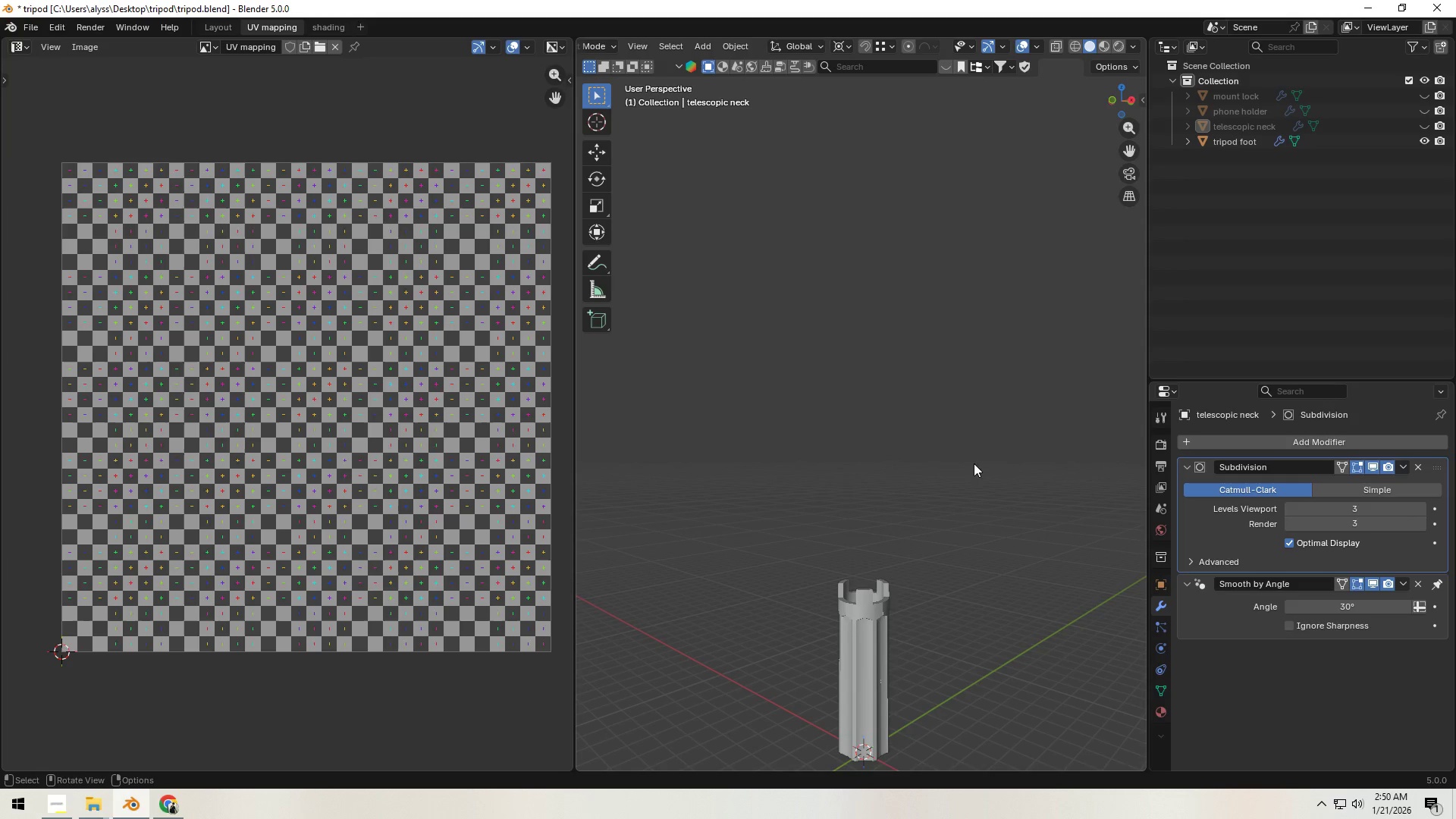 
hold_key(key=ShiftLeft, duration=0.33)
 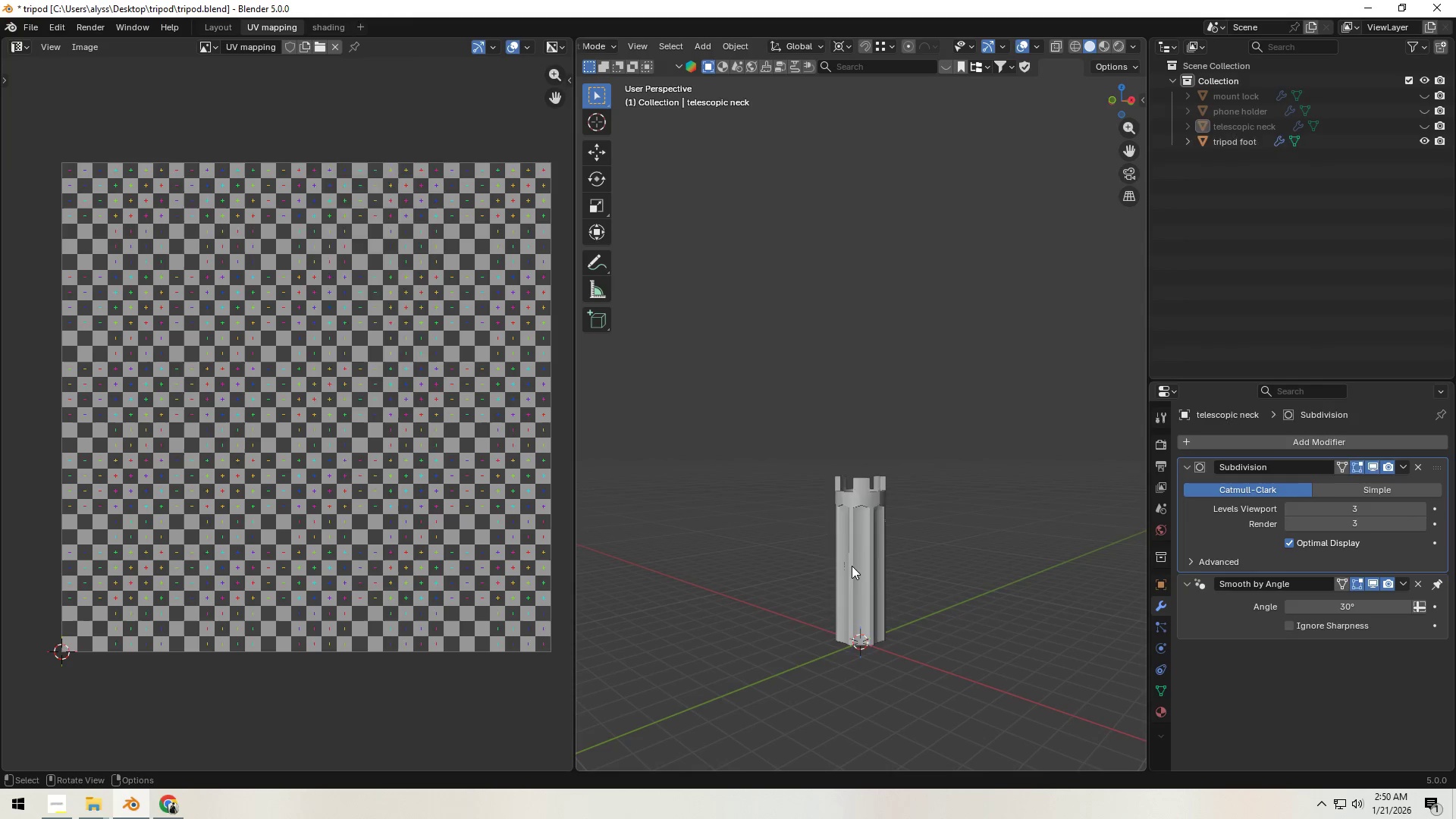 
left_click([852, 566])
 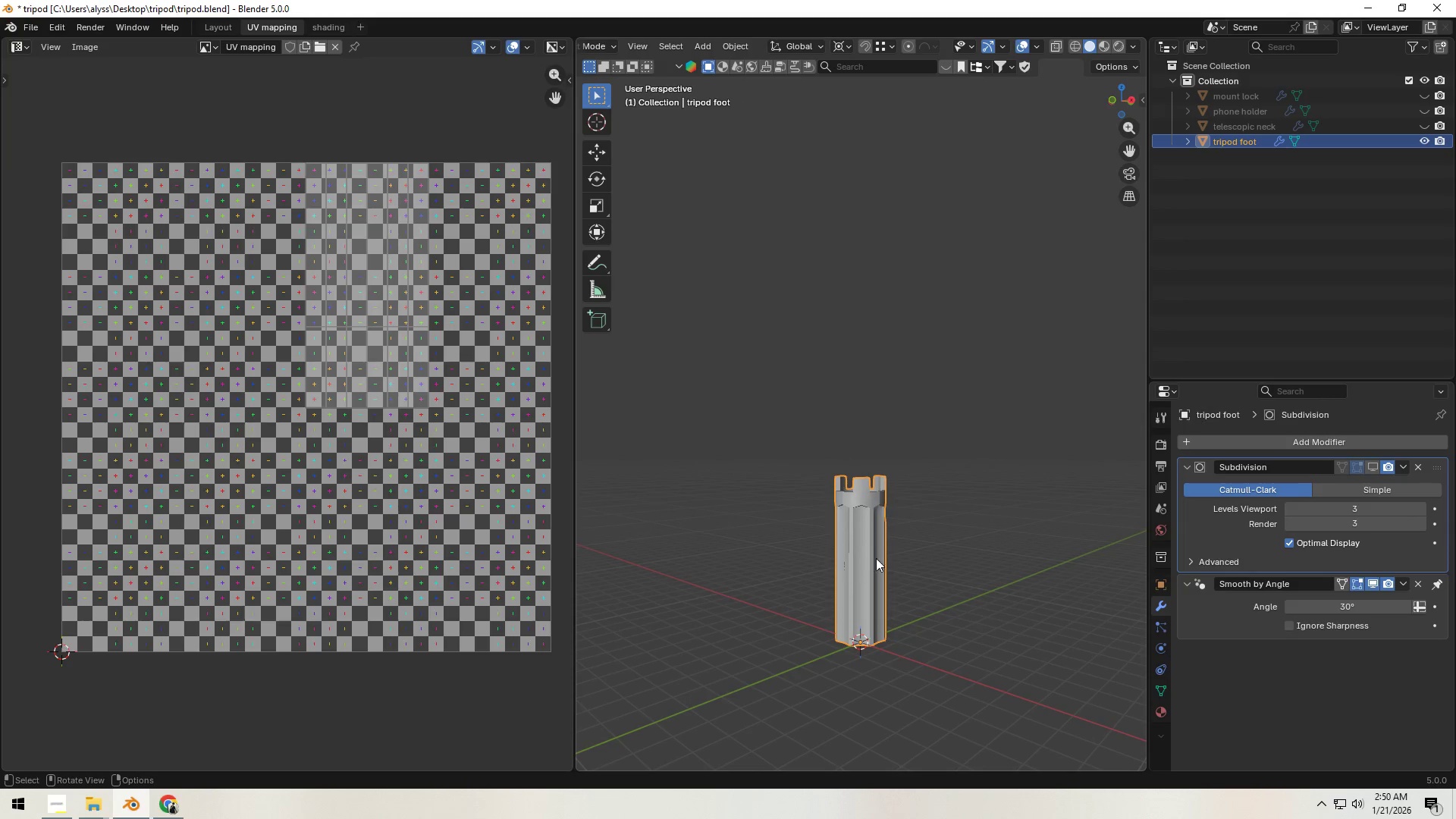 
key(Tab)
 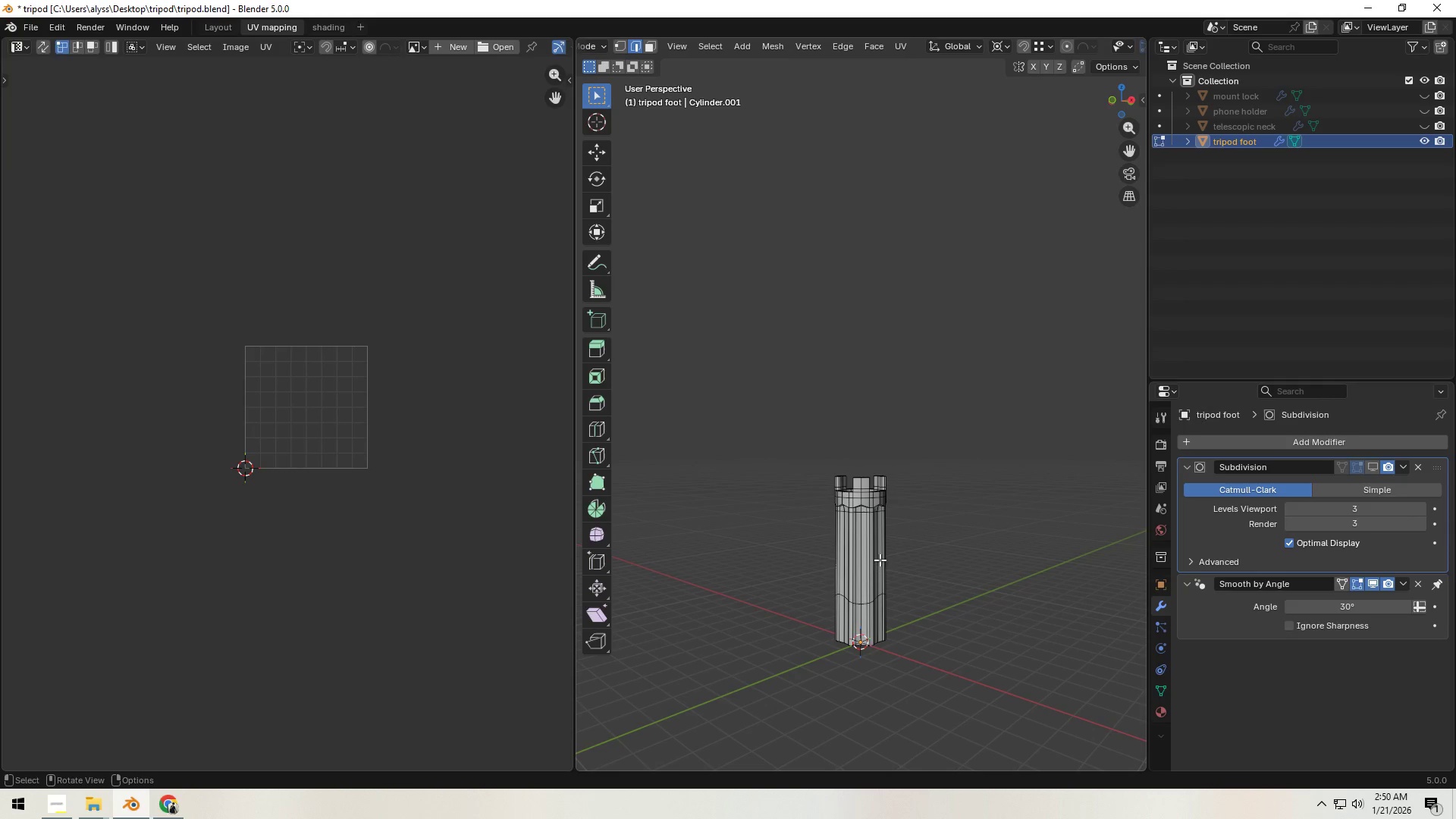 
hold_key(key=Backquote, duration=0.44)
 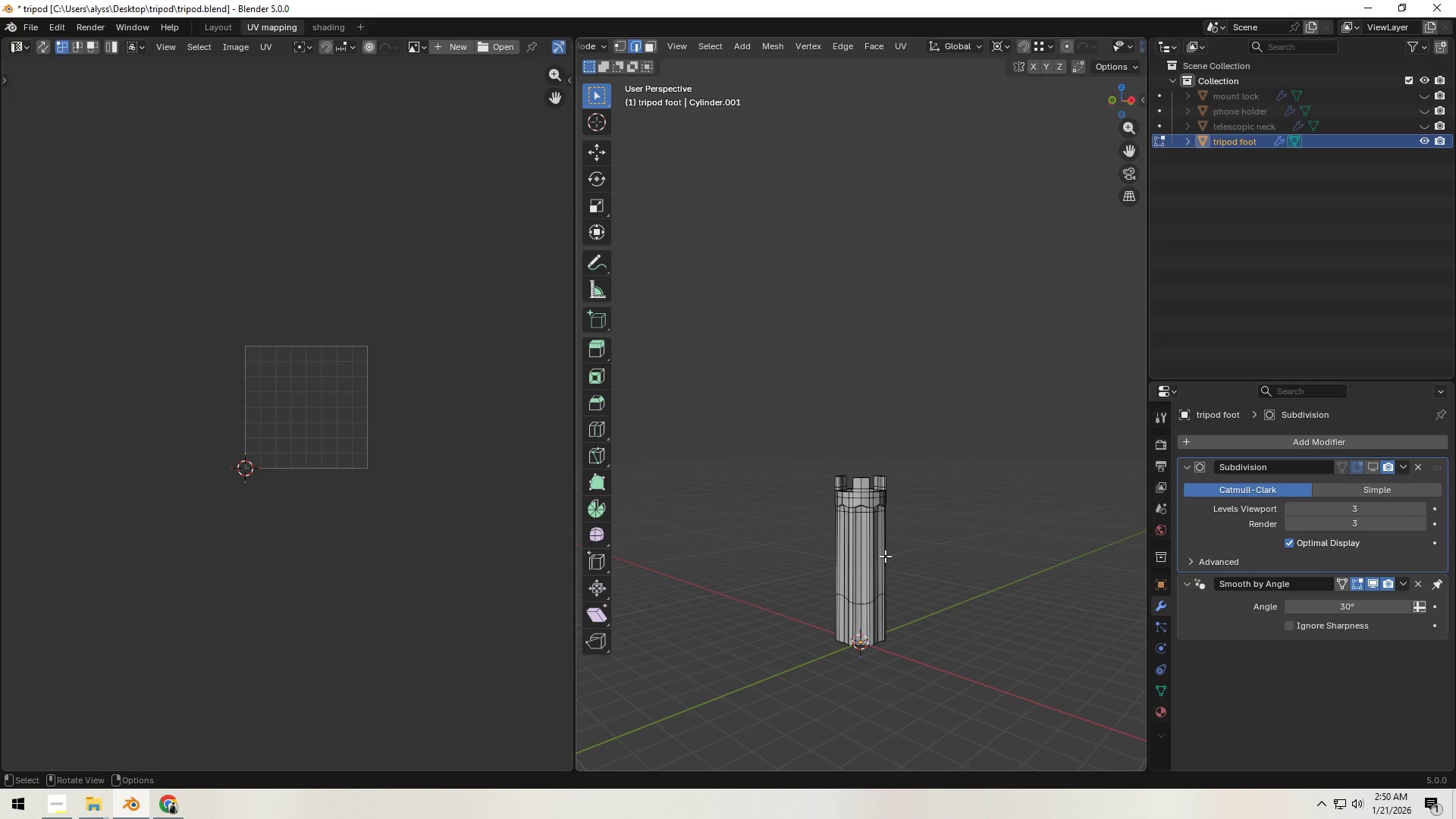 
key(Backquote)
 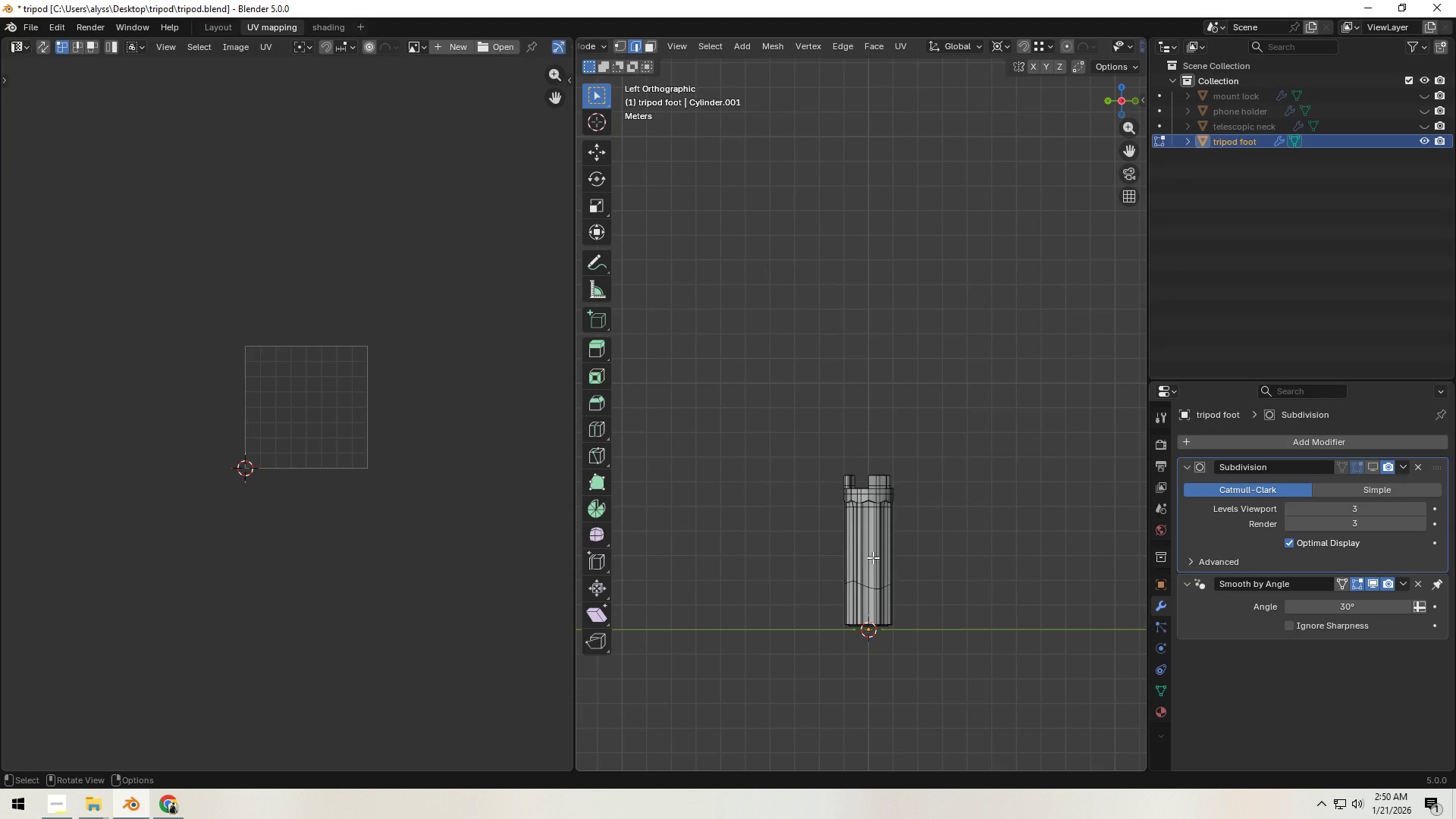 
key(Tab)
 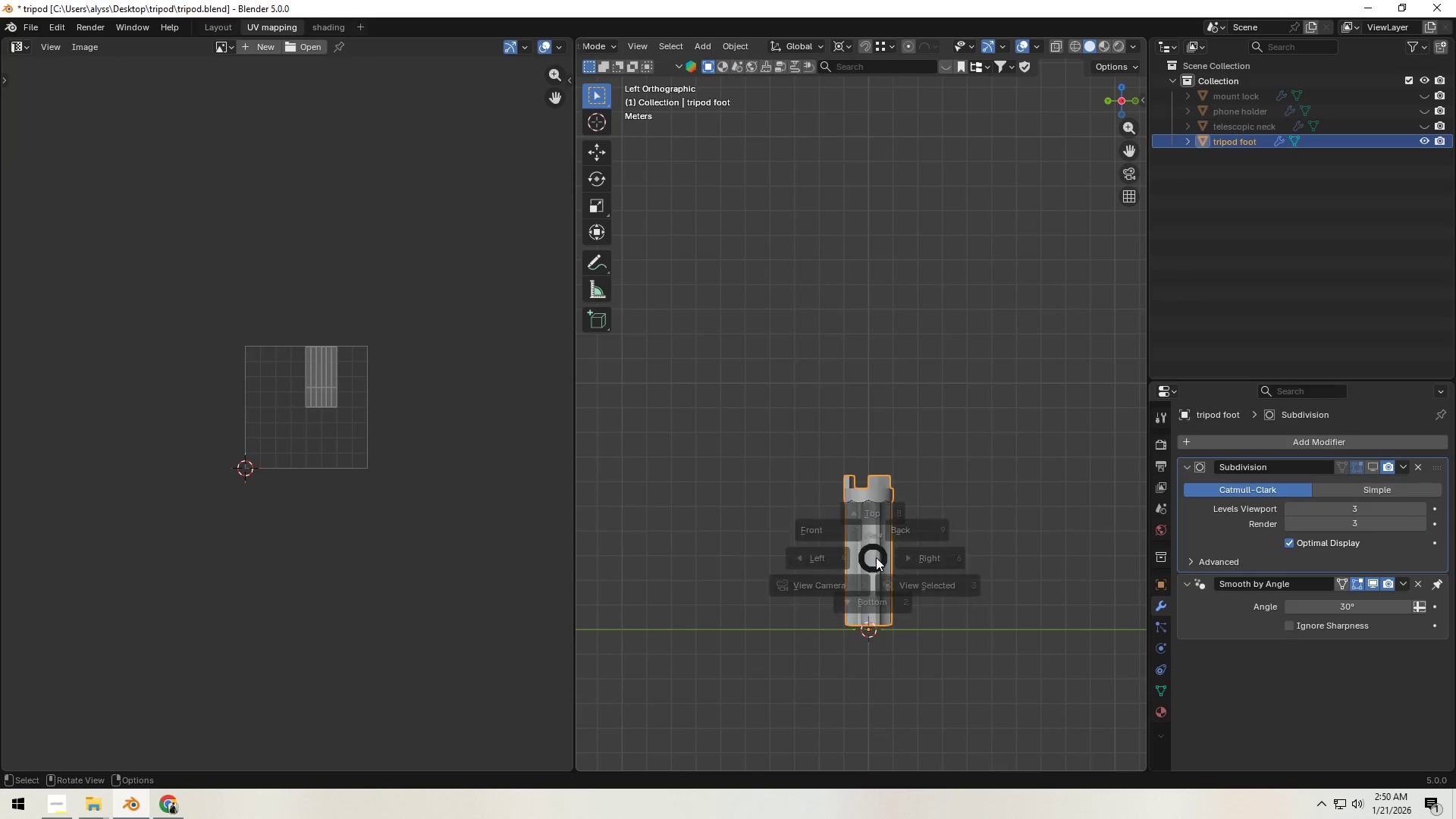 
key(Backquote)
 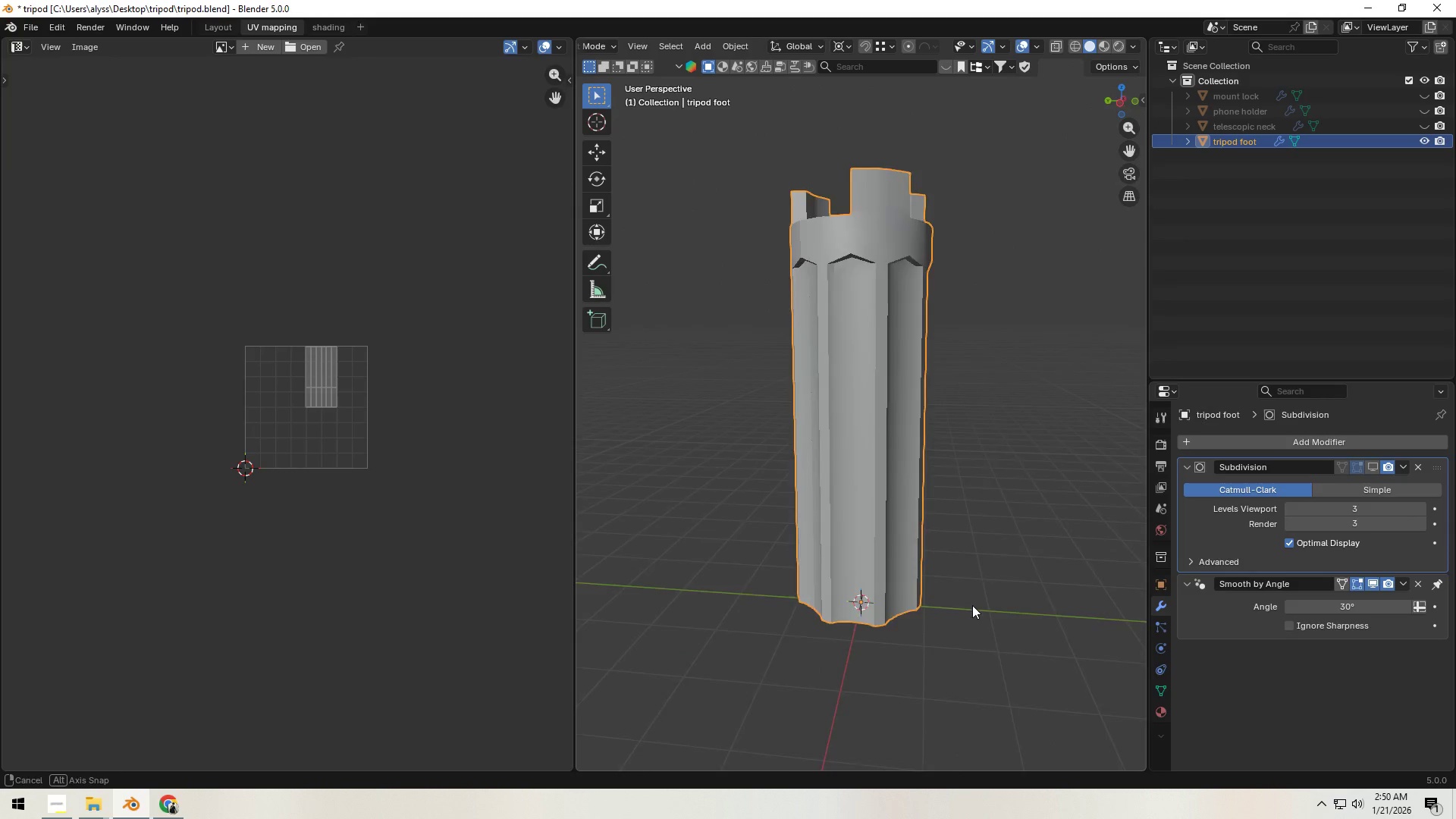 
left_click([979, 557])
 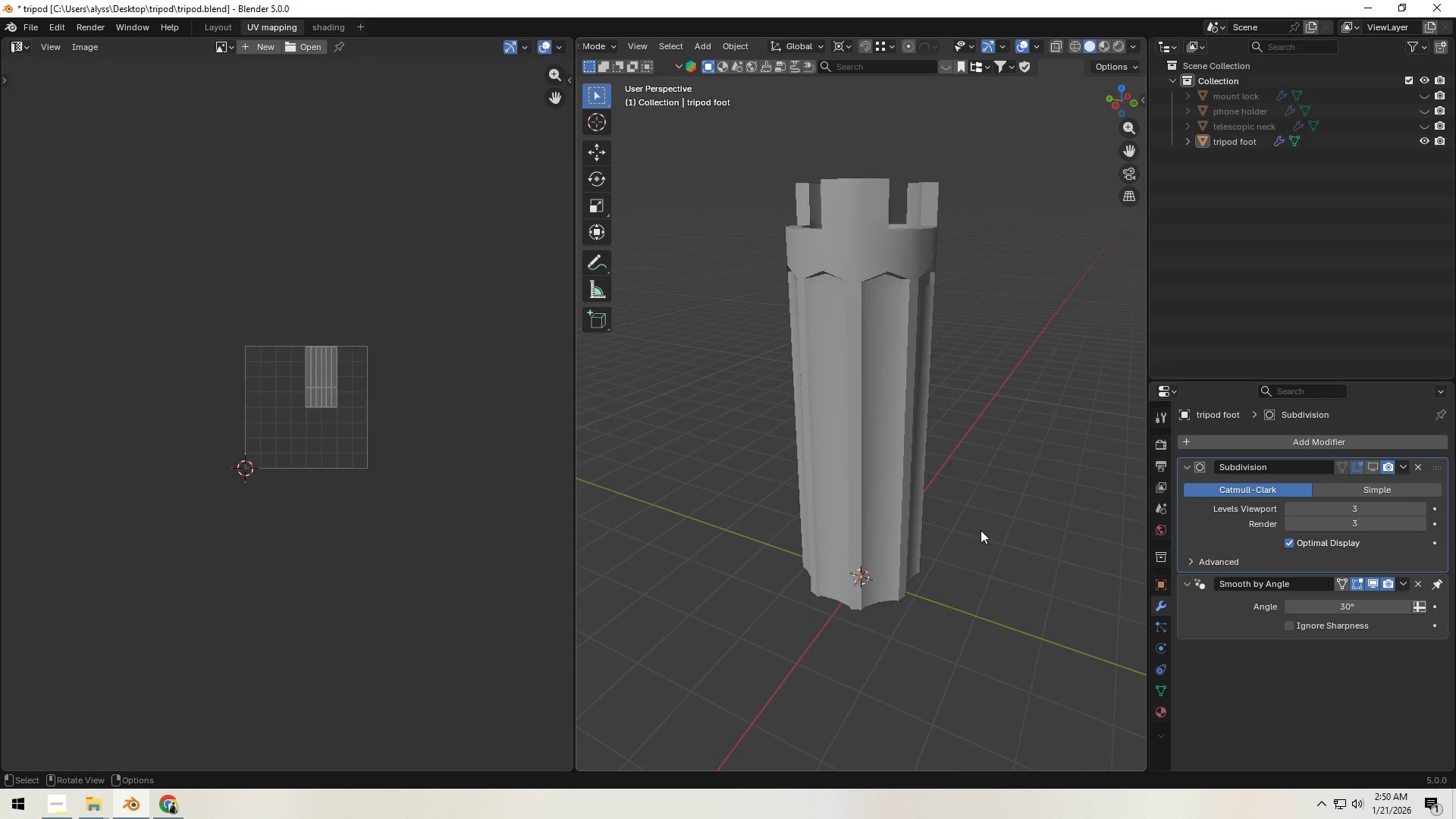 
key(Tab)
 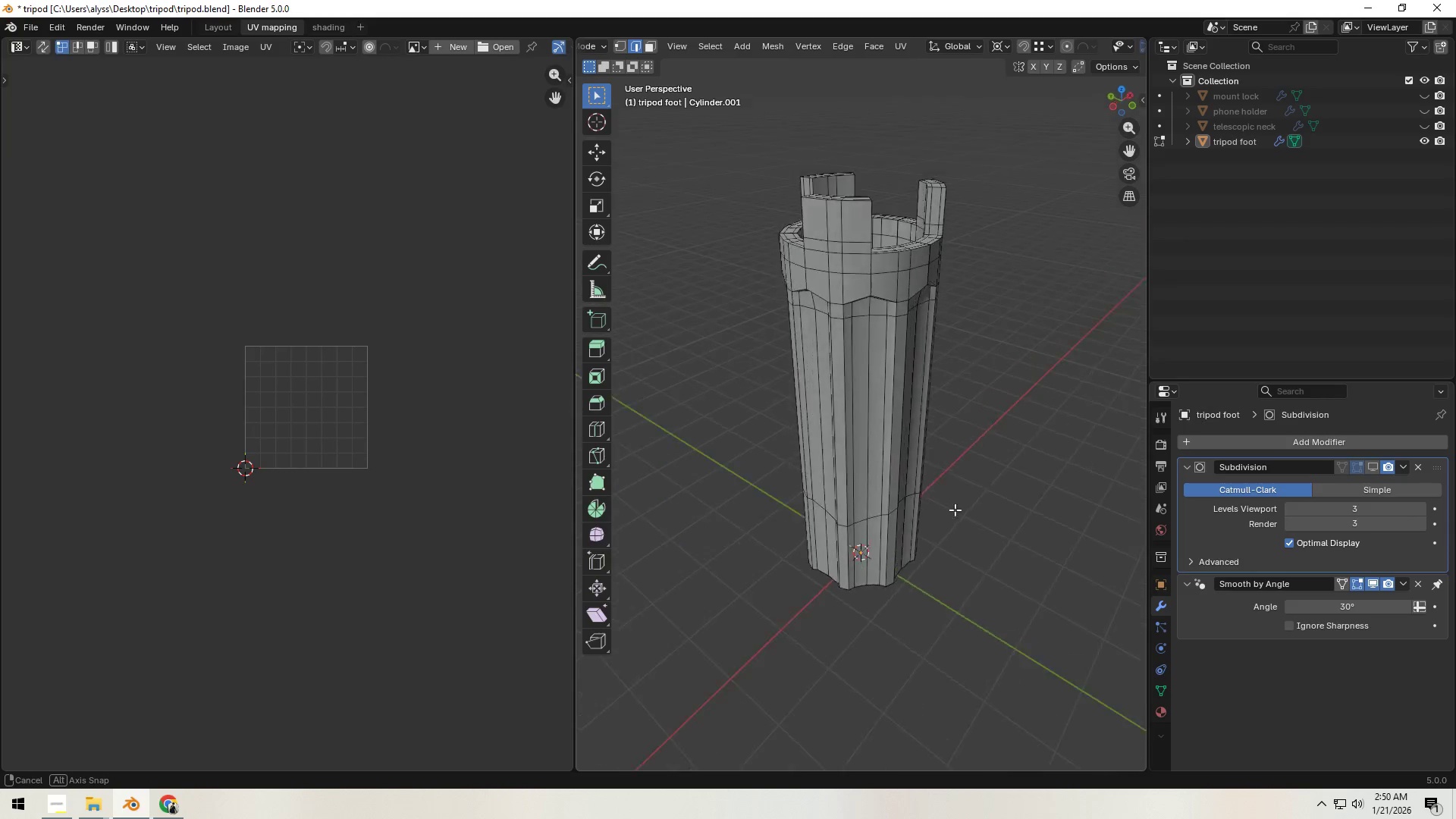 
scroll: coordinate [874, 541], scroll_direction: up, amount: 2.0
 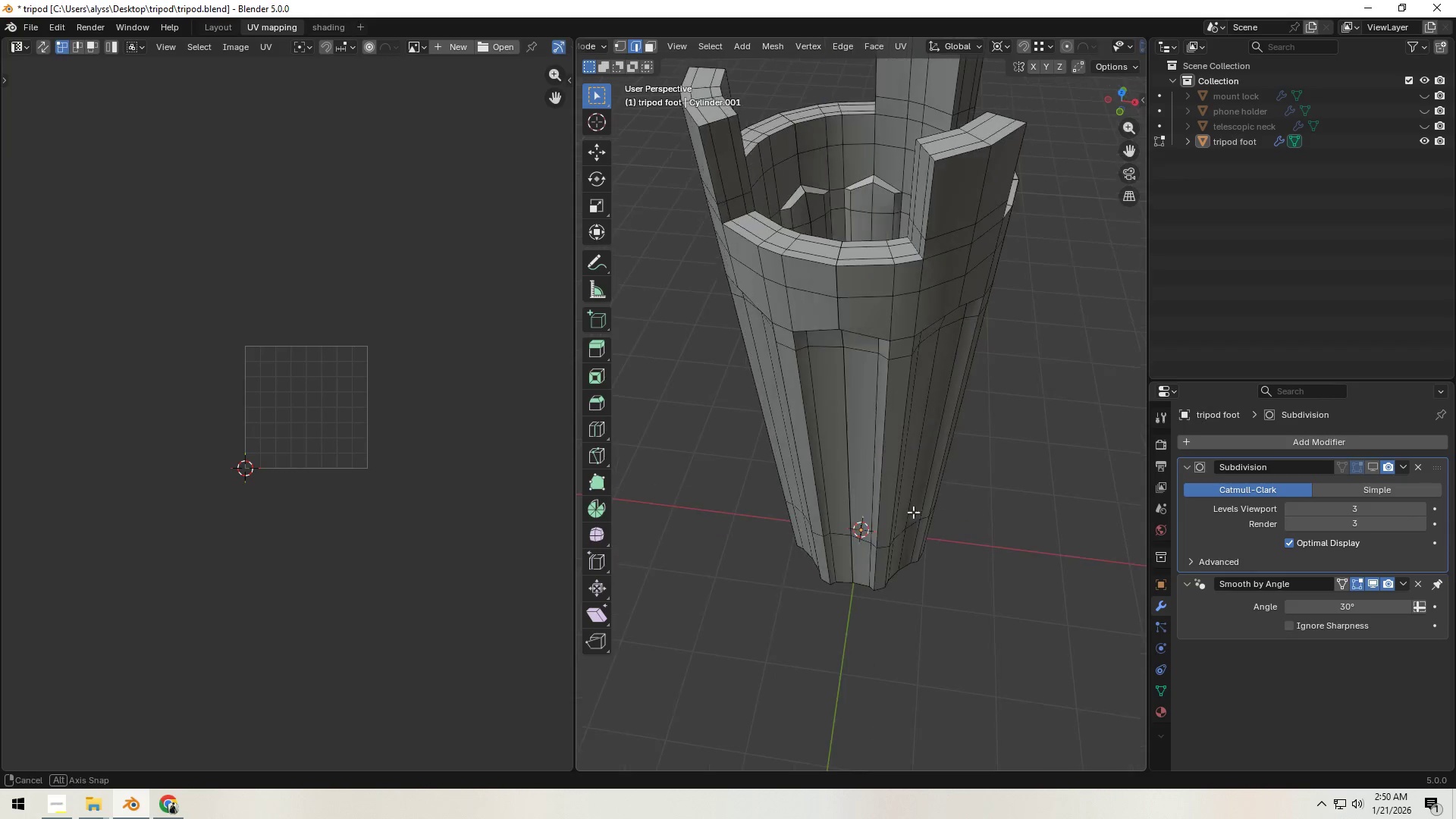 
left_click([908, 363])
 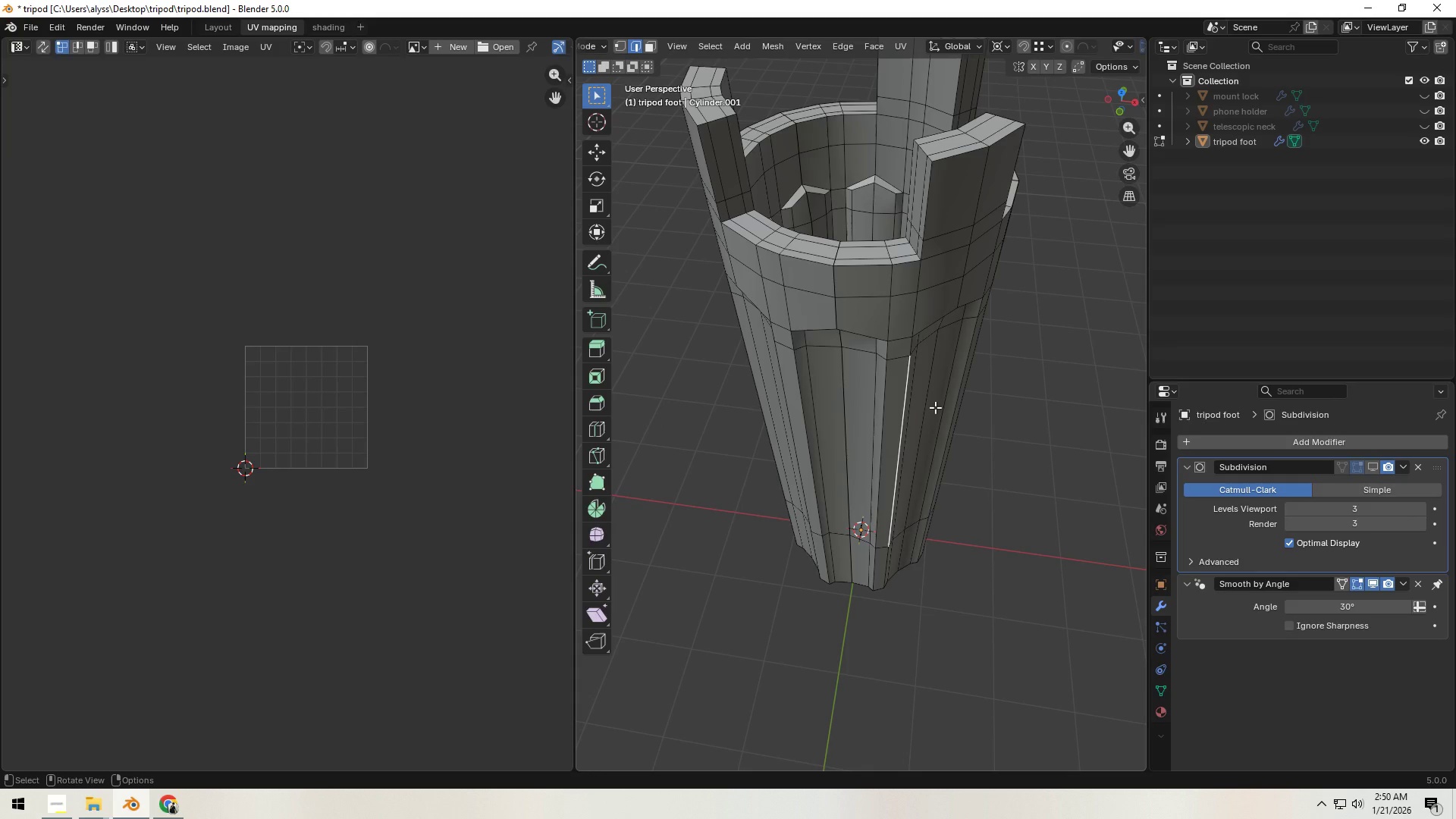 
key(L)
 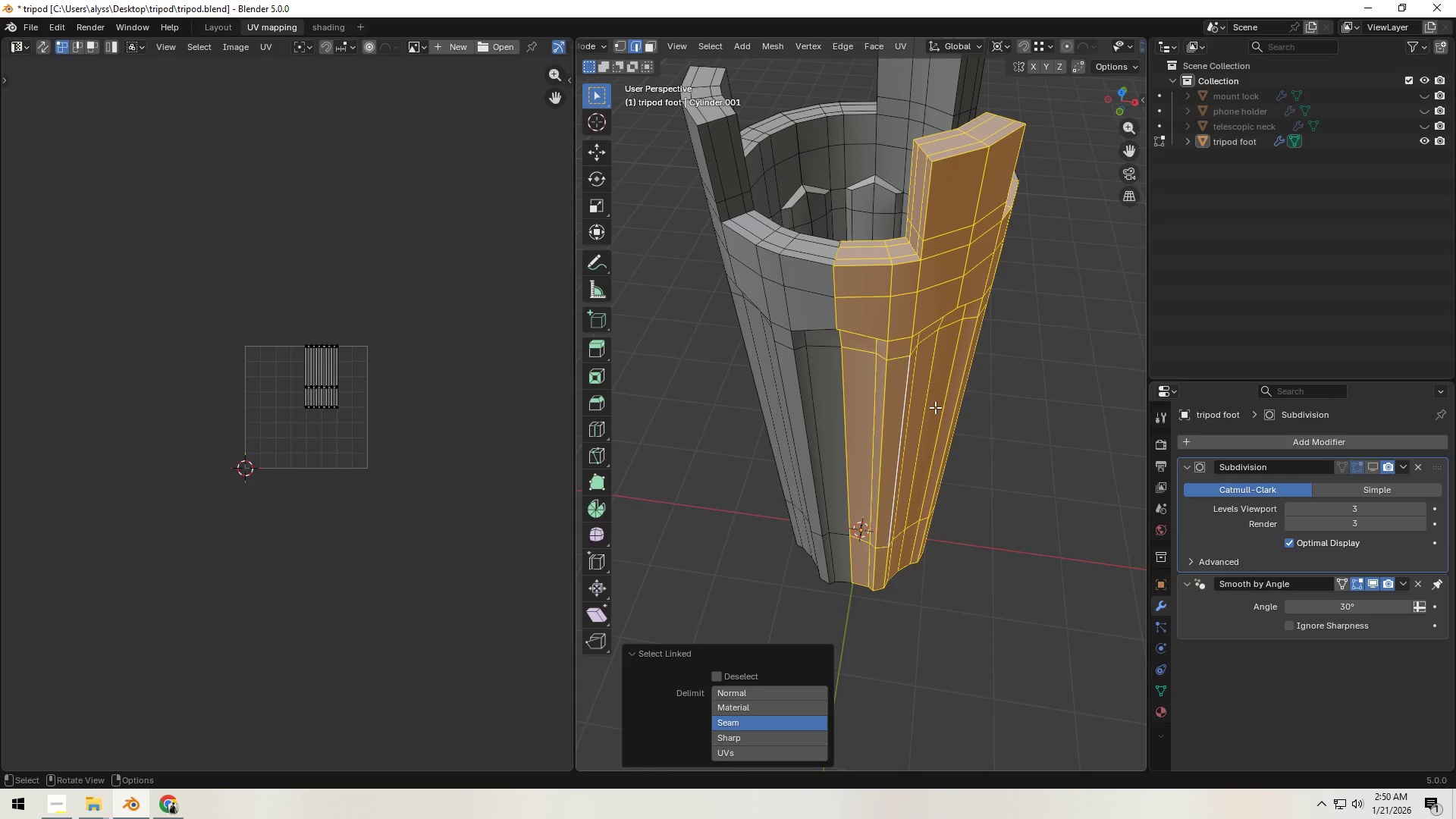 
key(Shift+ShiftLeft)
 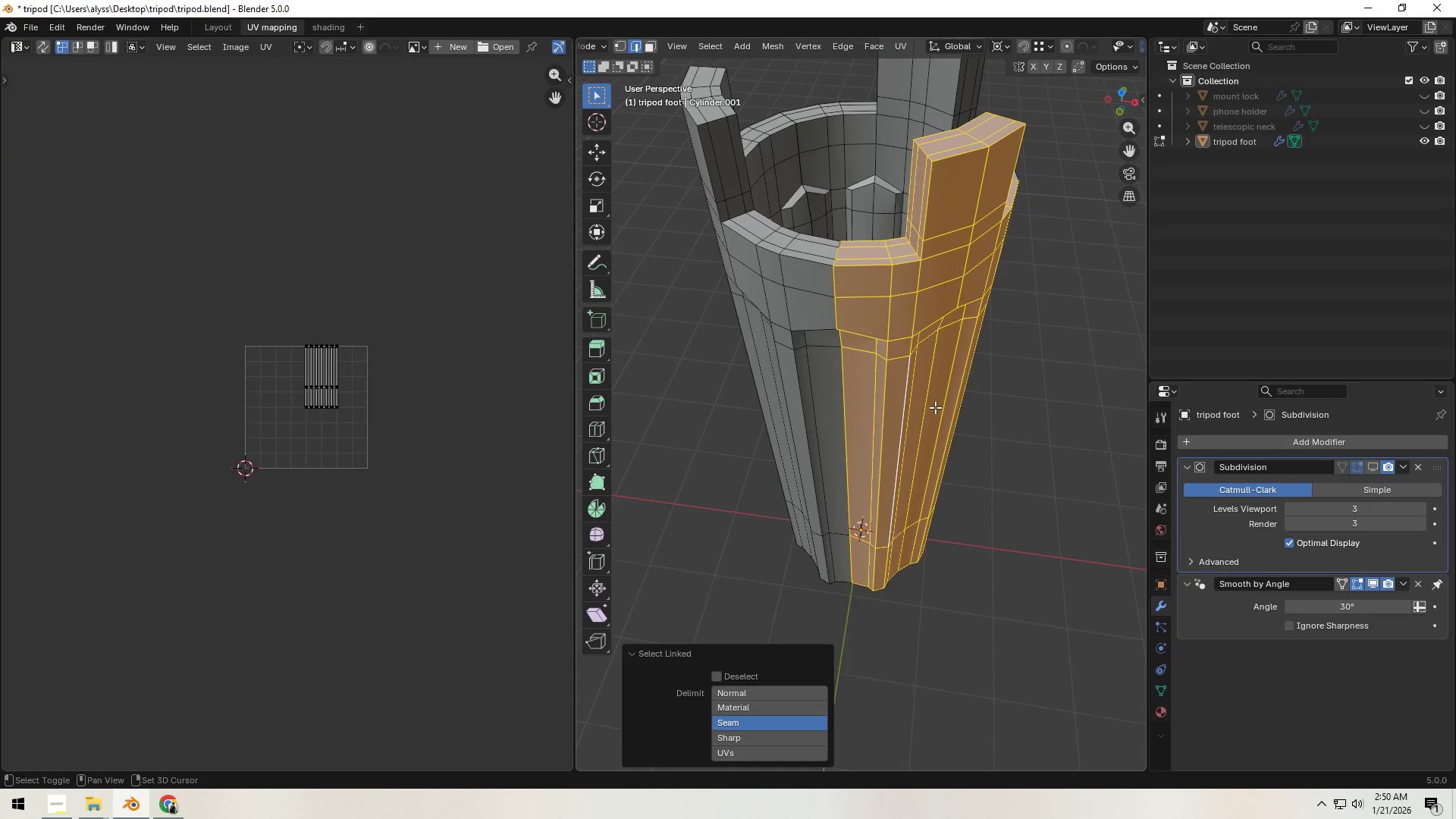 
key(Shift+H)
 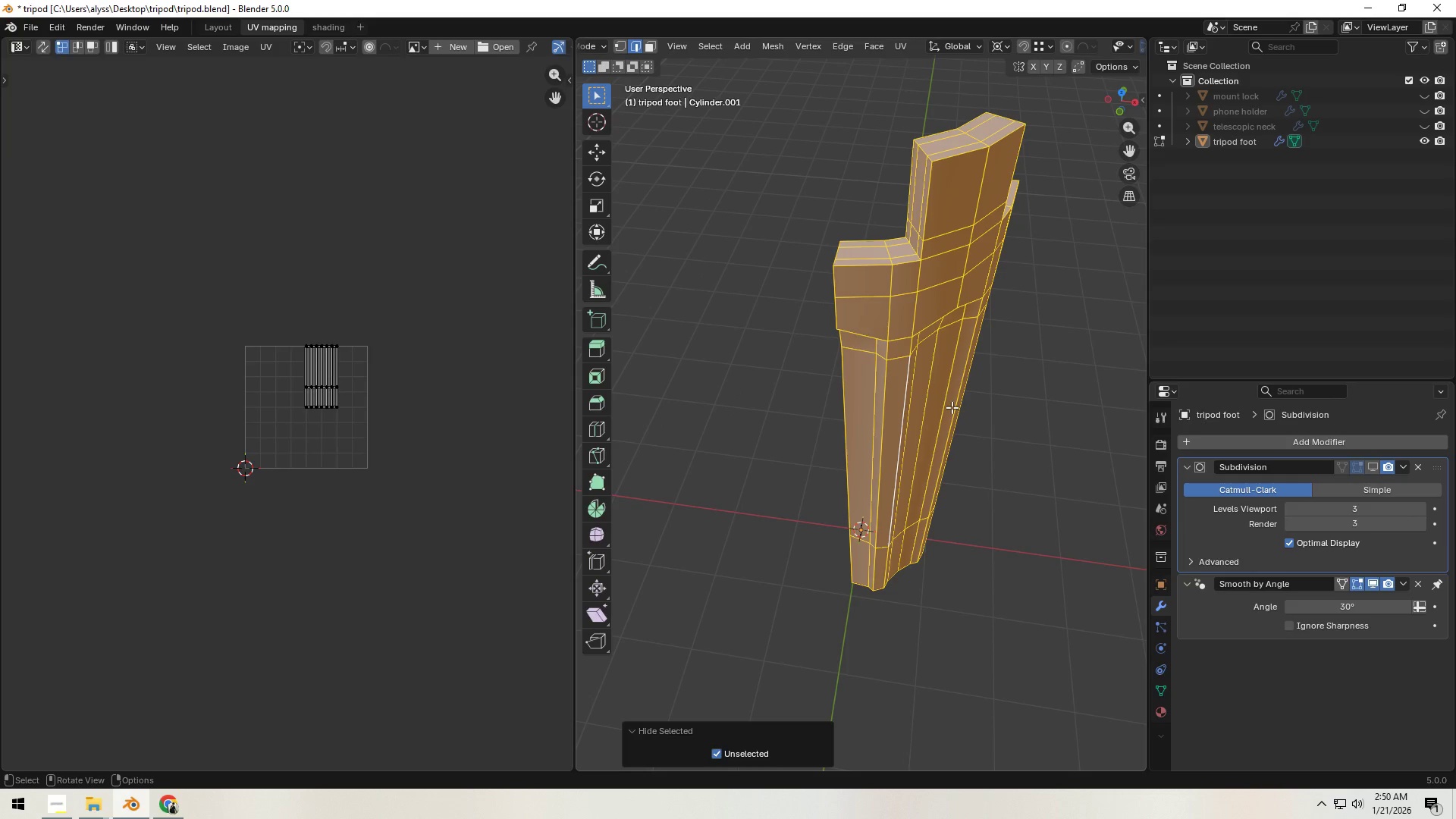 
left_click([1030, 431])
 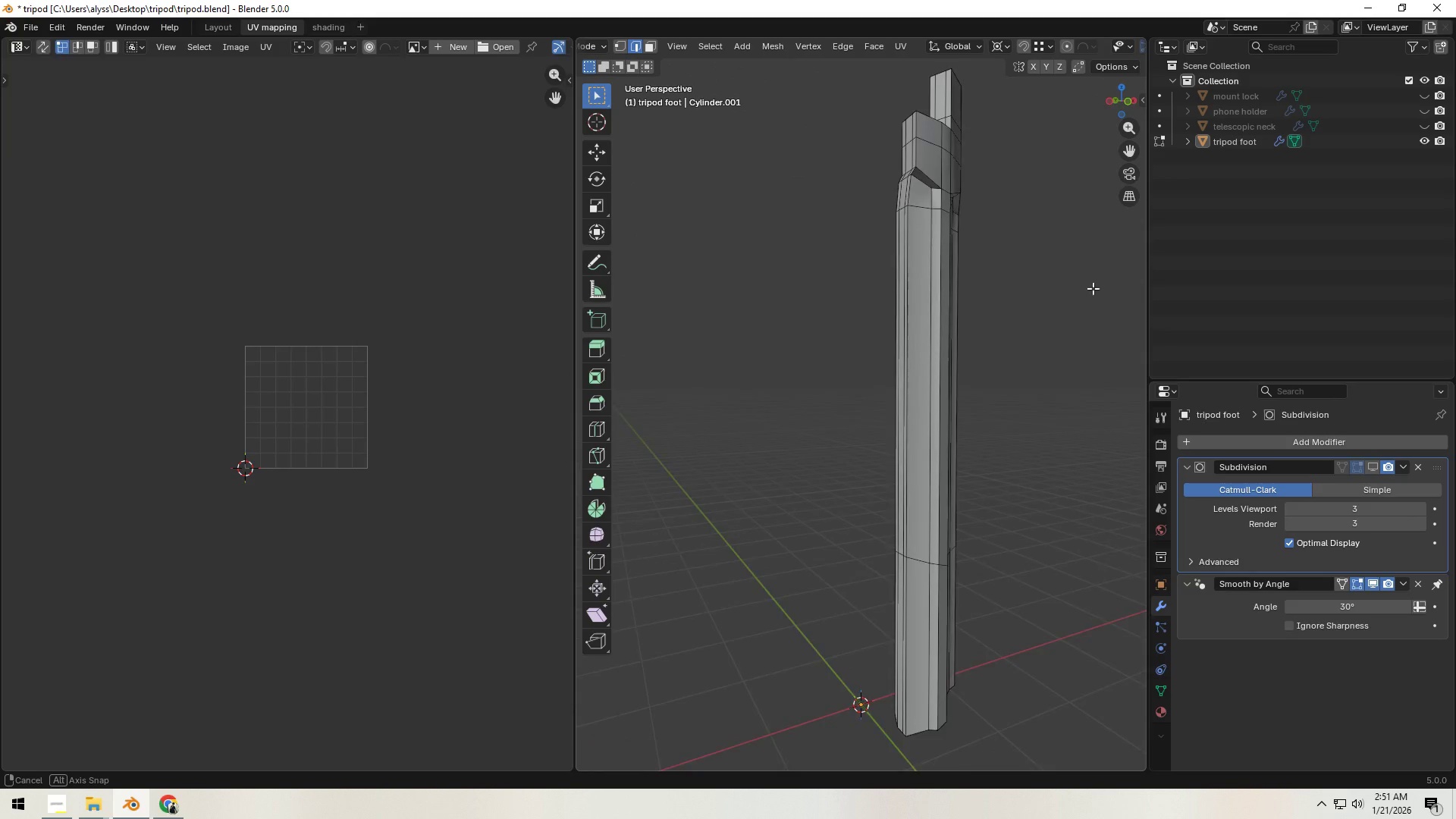 
scroll: coordinate [1002, 529], scroll_direction: down, amount: 2.0
 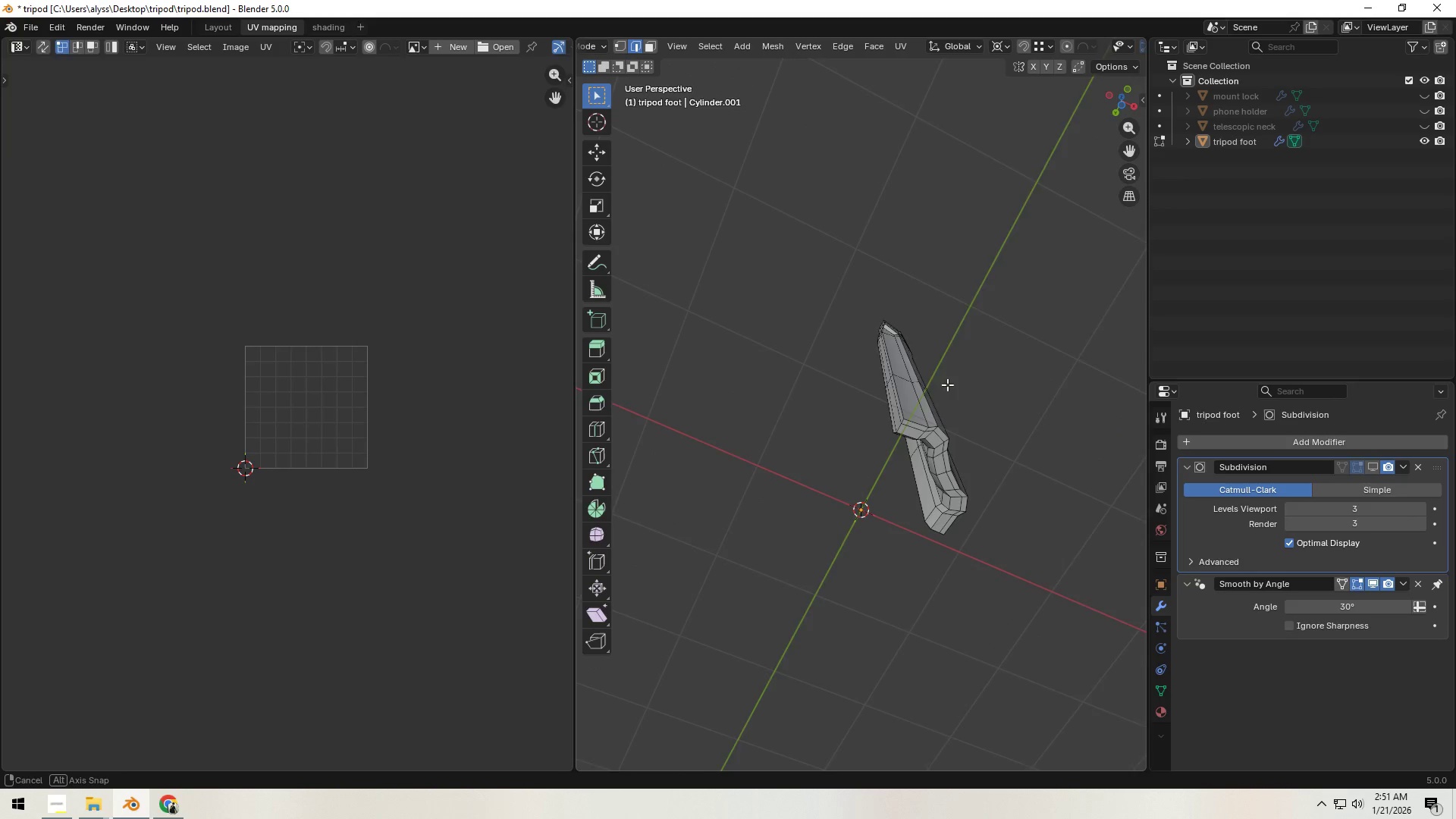 
scroll: coordinate [952, 401], scroll_direction: up, amount: 4.0
 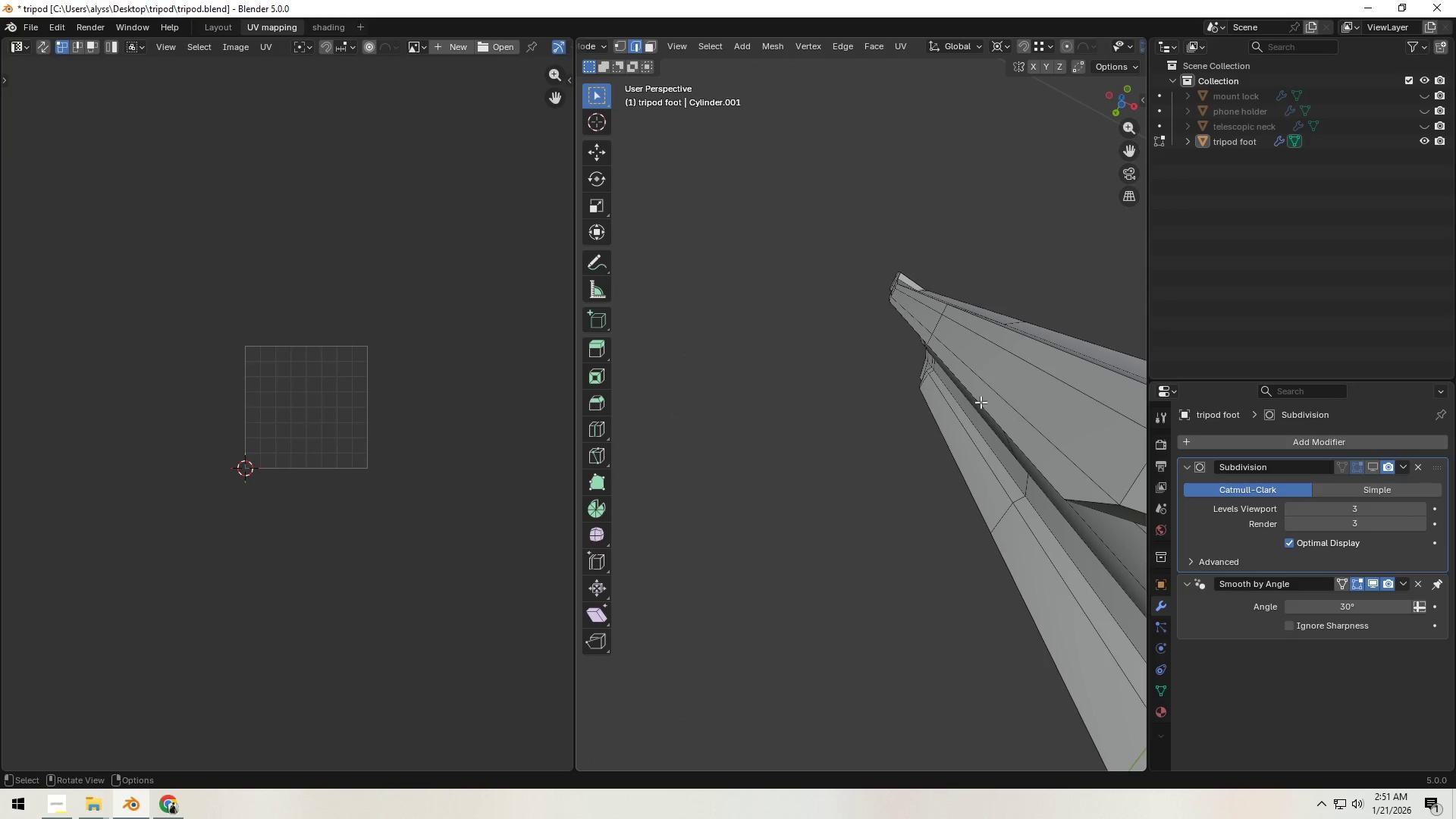 
hold_key(key=ShiftLeft, duration=0.48)
 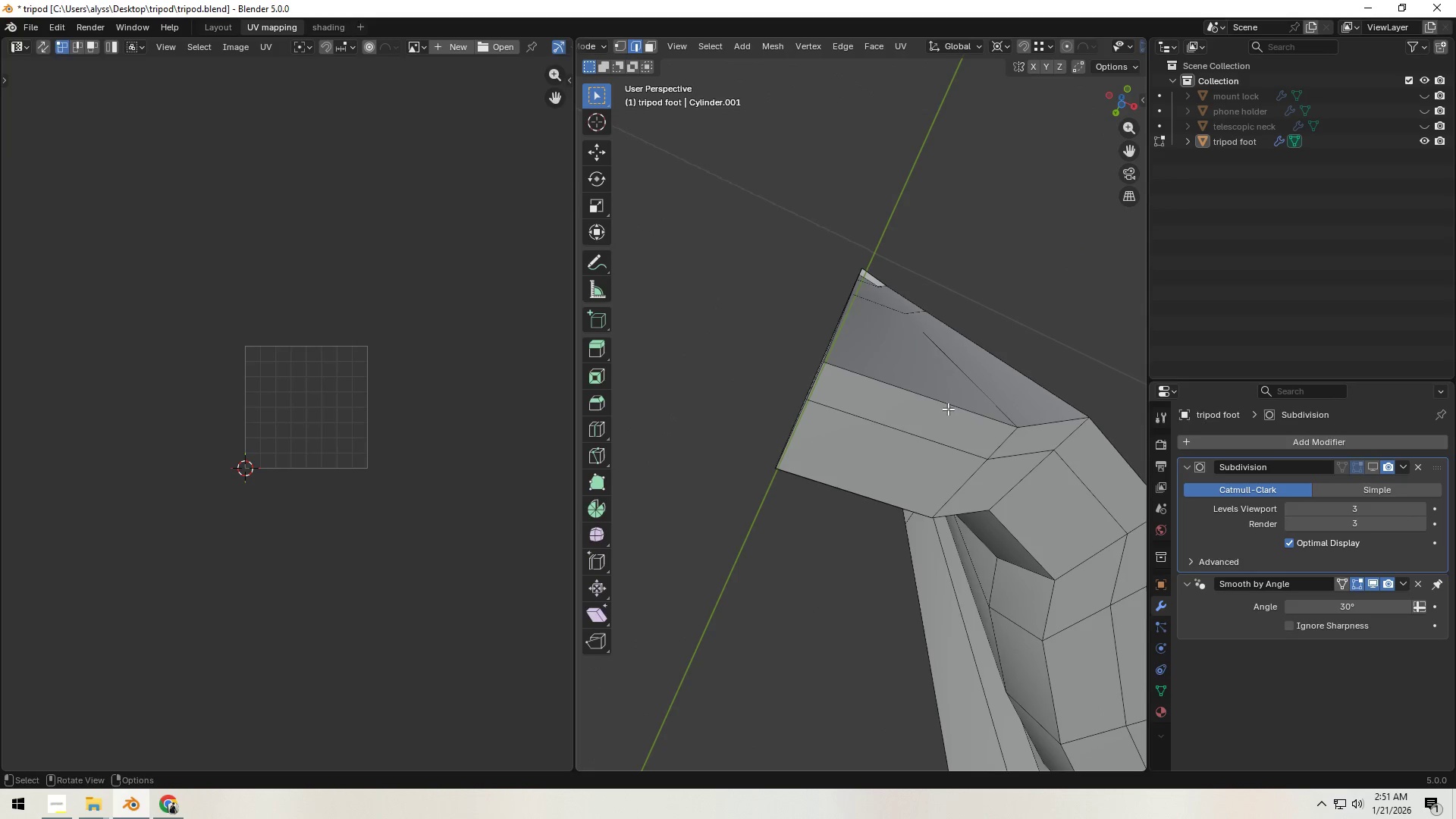 
hold_key(key=AltLeft, duration=0.5)
left_click([946, 410])
 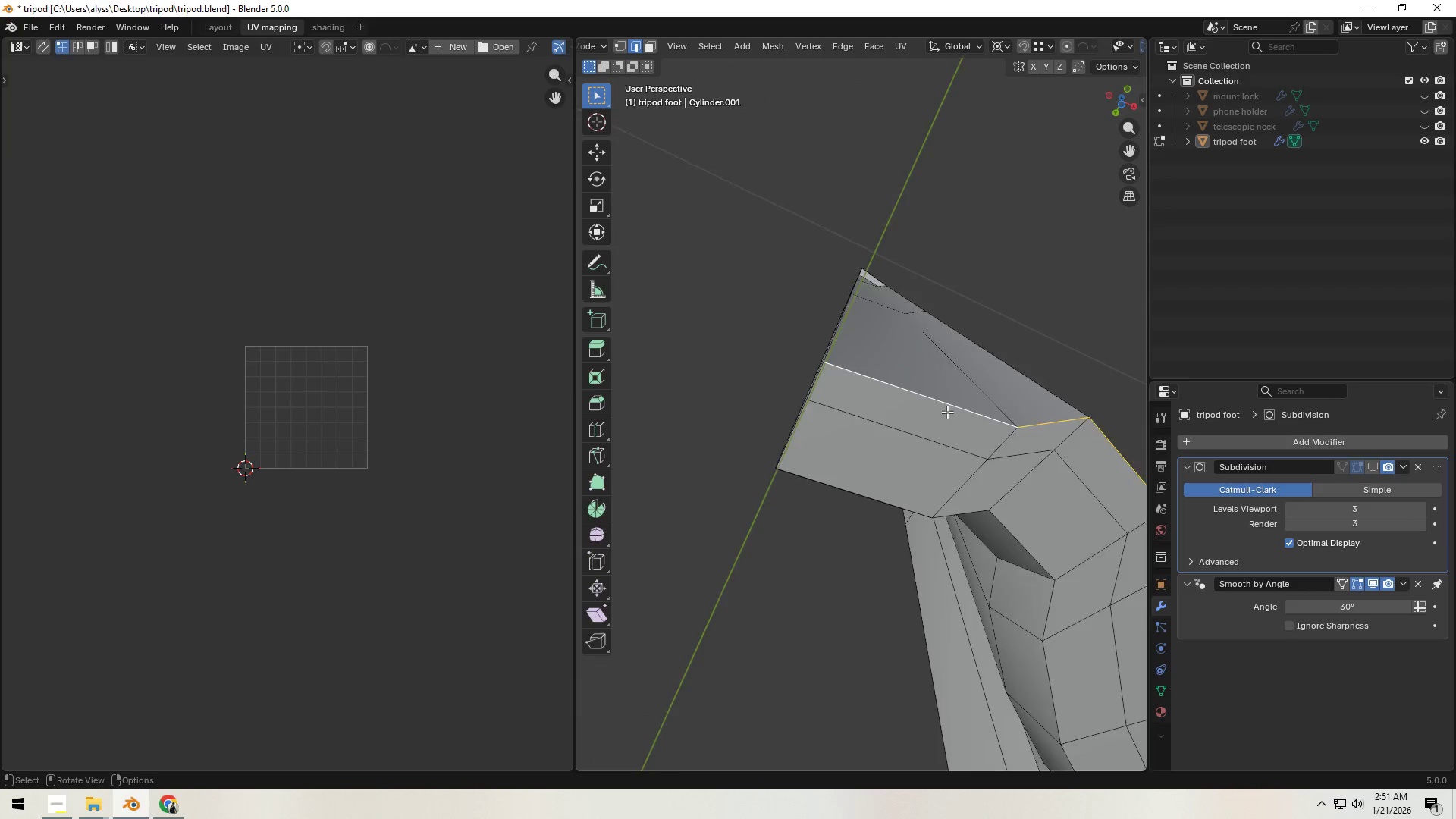 
scroll: coordinate [949, 413], scroll_direction: down, amount: 3.0
 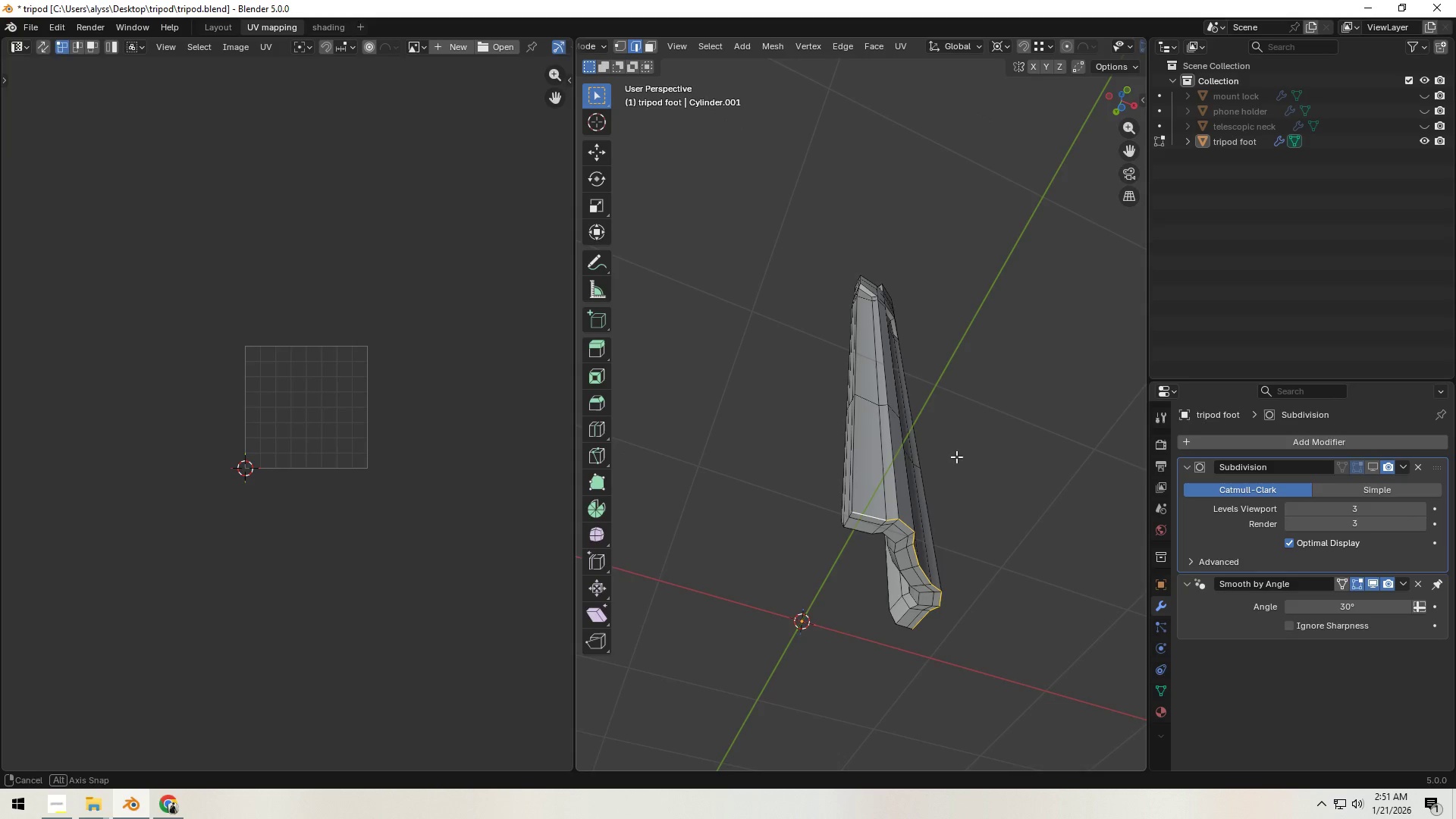 
scroll: coordinate [967, 482], scroll_direction: up, amount: 3.0
 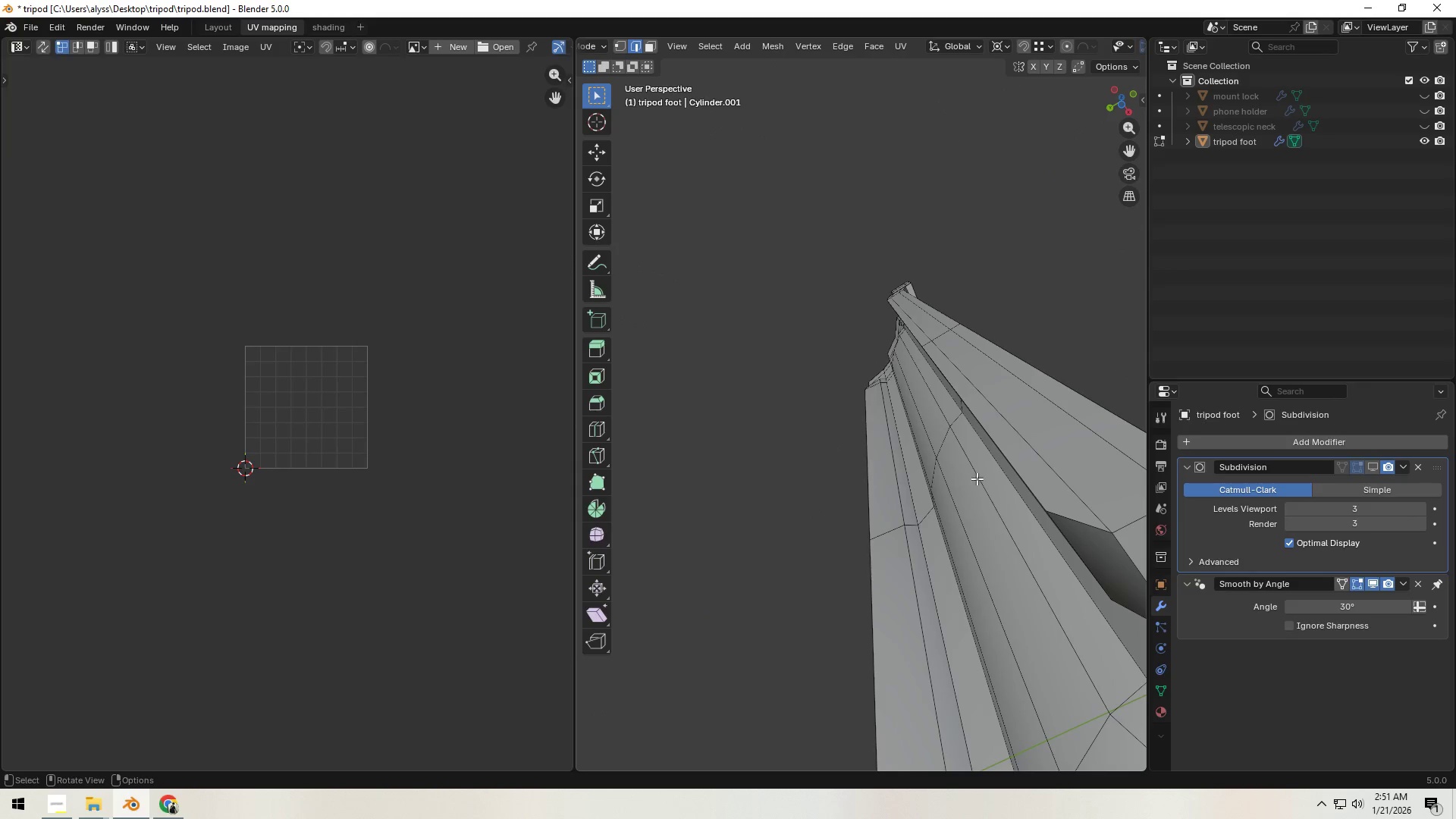 
hold_key(key=ShiftLeft, duration=0.53)
 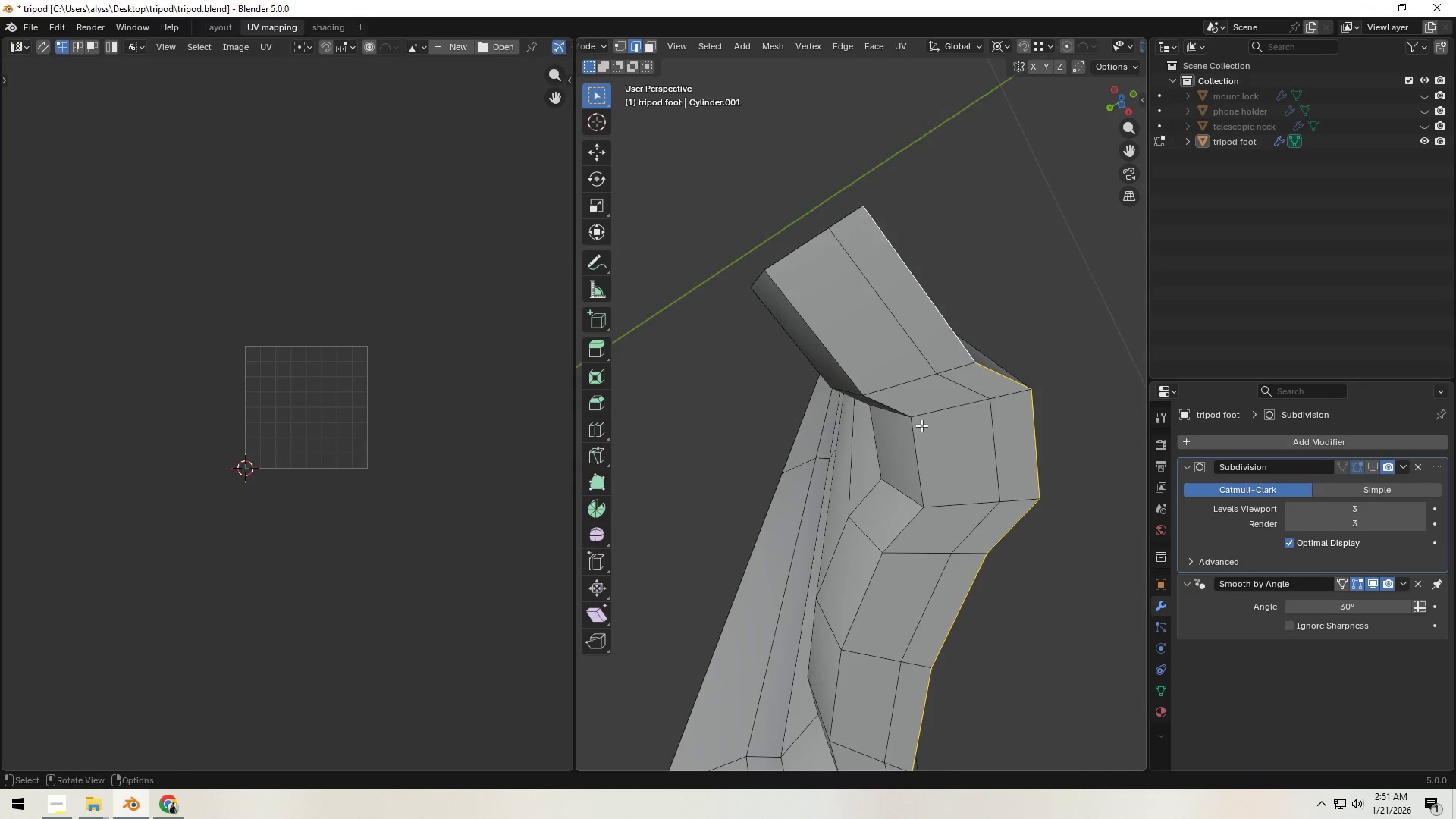 
scroll: coordinate [921, 425], scroll_direction: down, amount: 2.0
 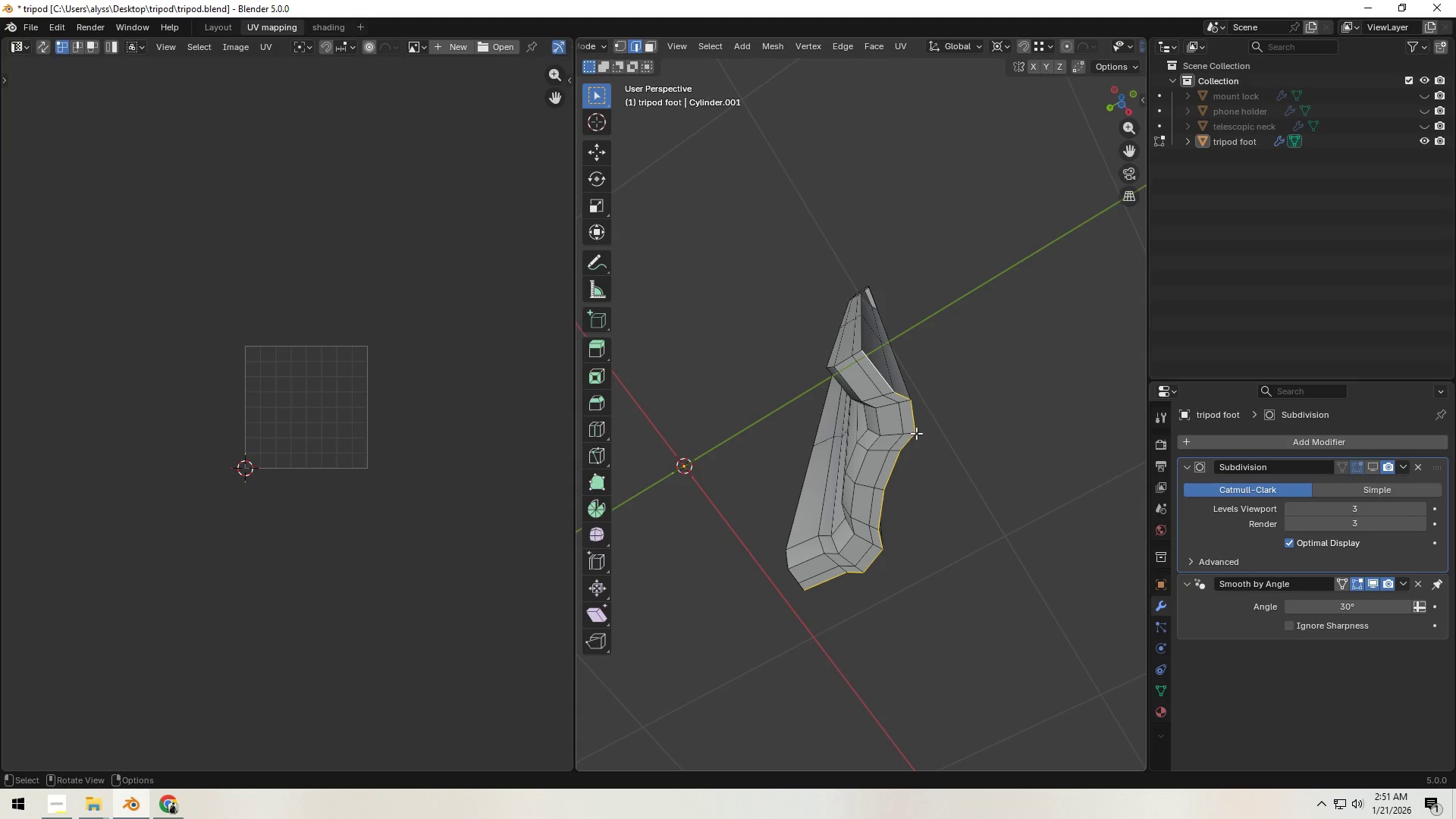 
key(Backquote)
 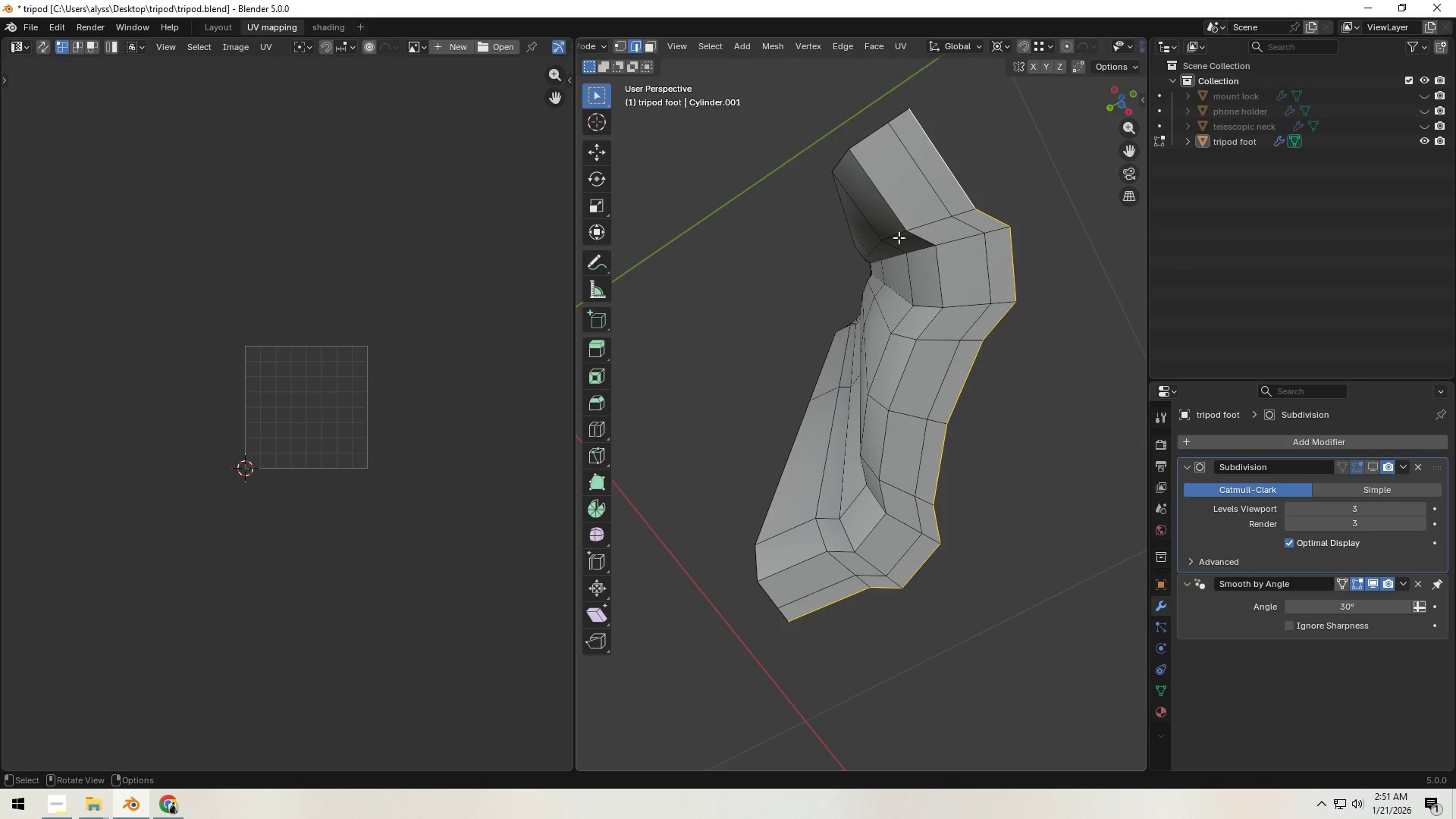 
hold_key(key=ControlLeft, duration=1.52)
left_click([871, 146])
 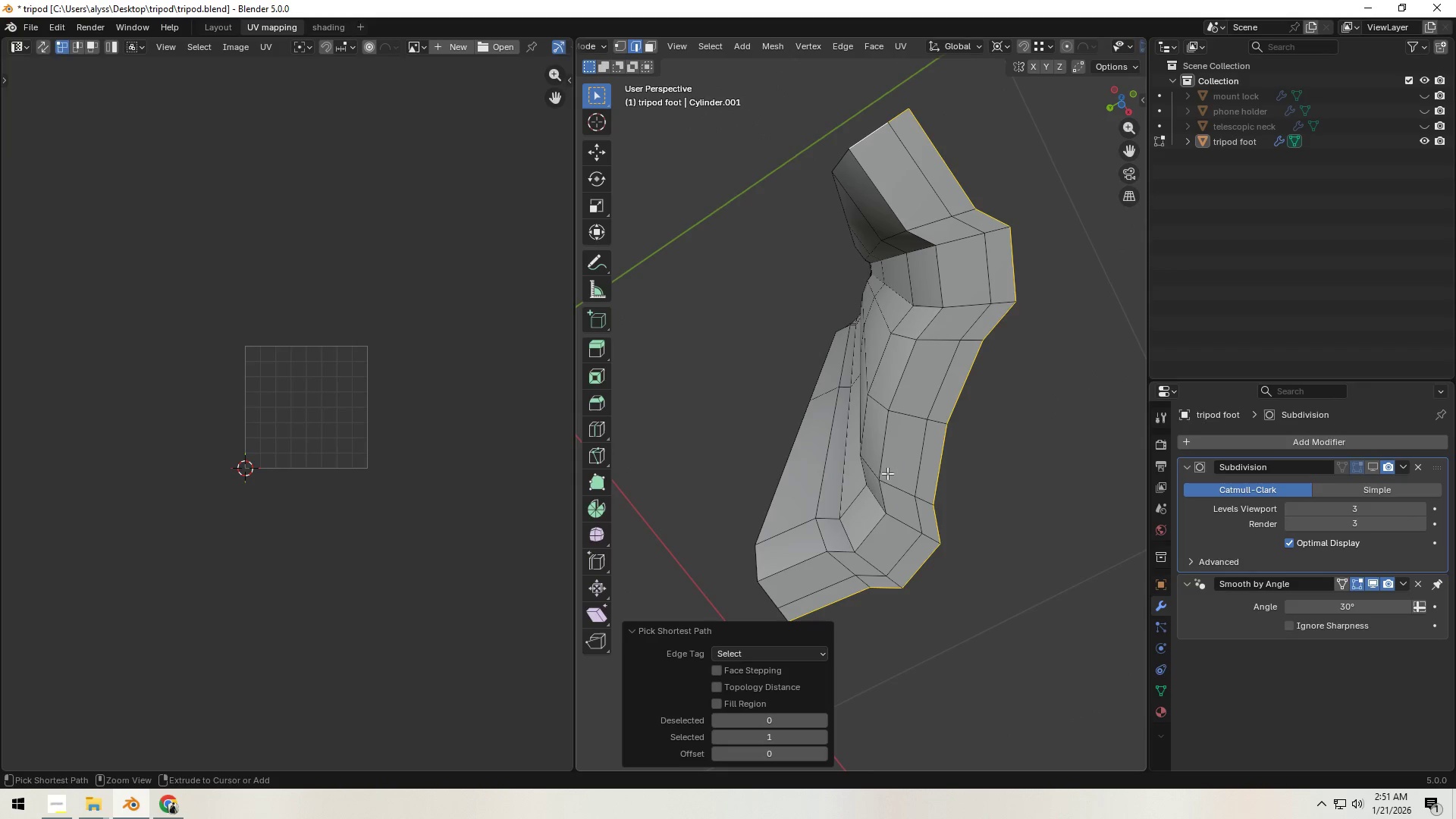 
key(Control+ControlLeft)
 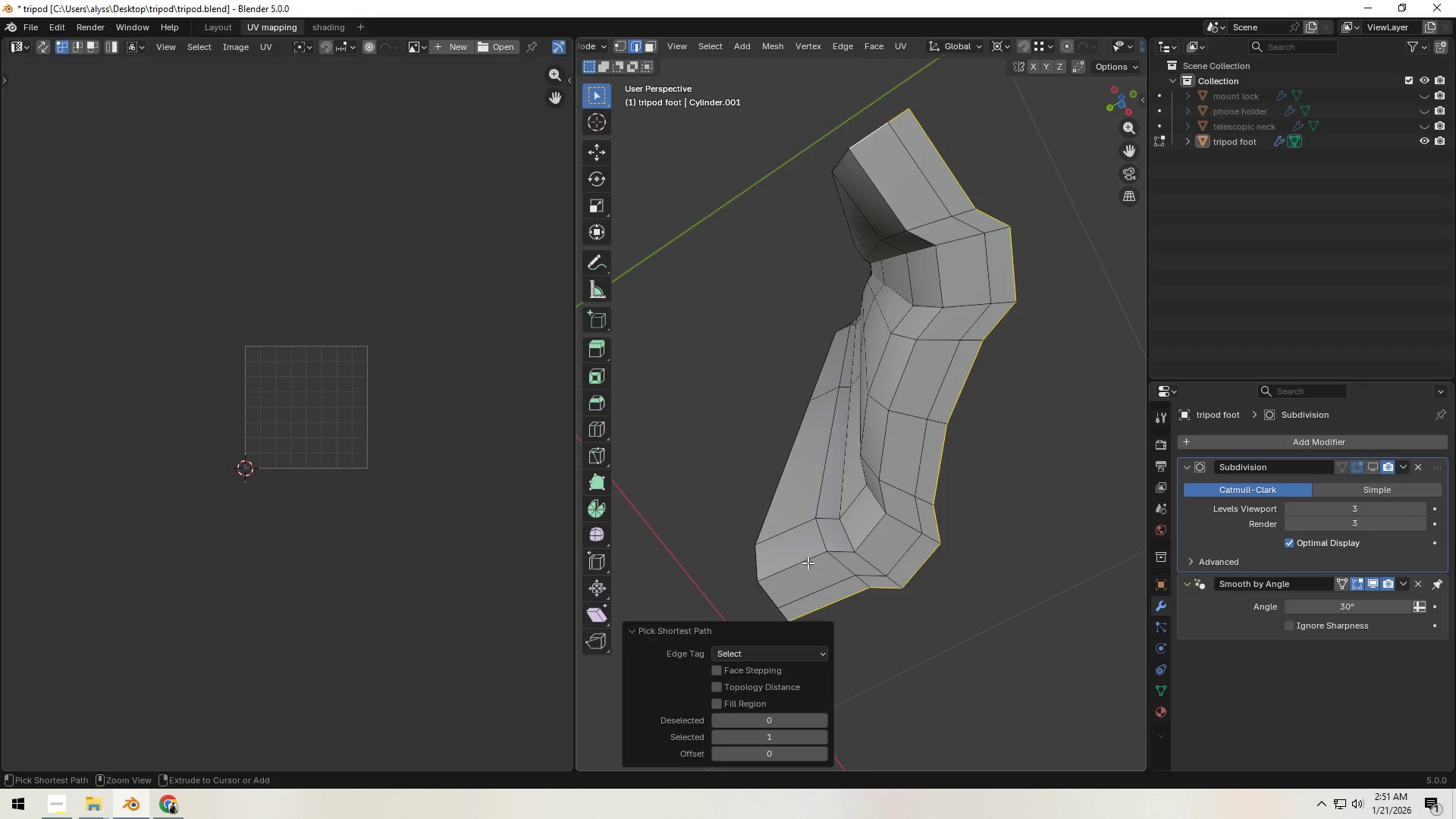 
key(Control+ControlLeft)
 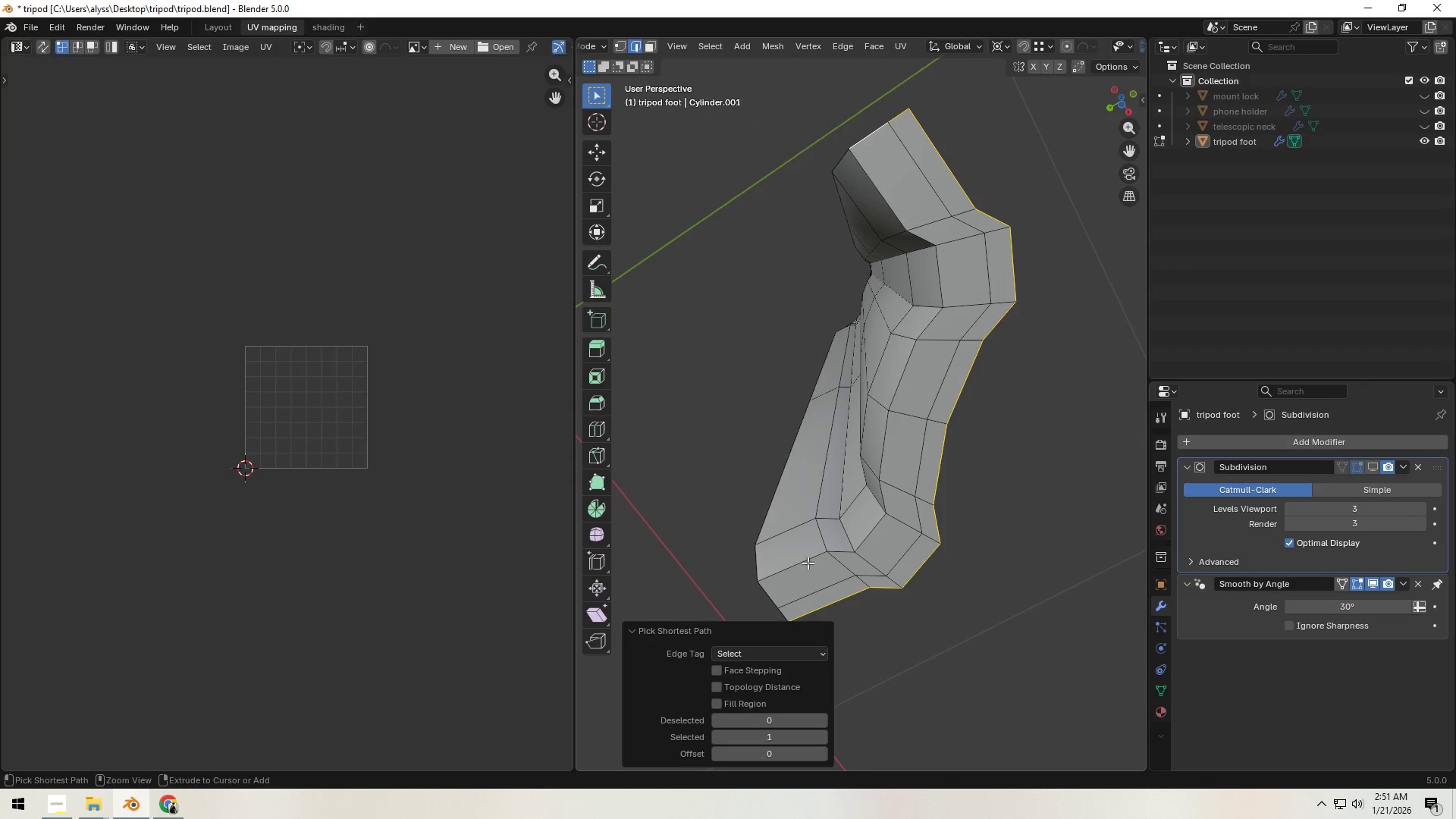 
key(Control+ControlLeft)
 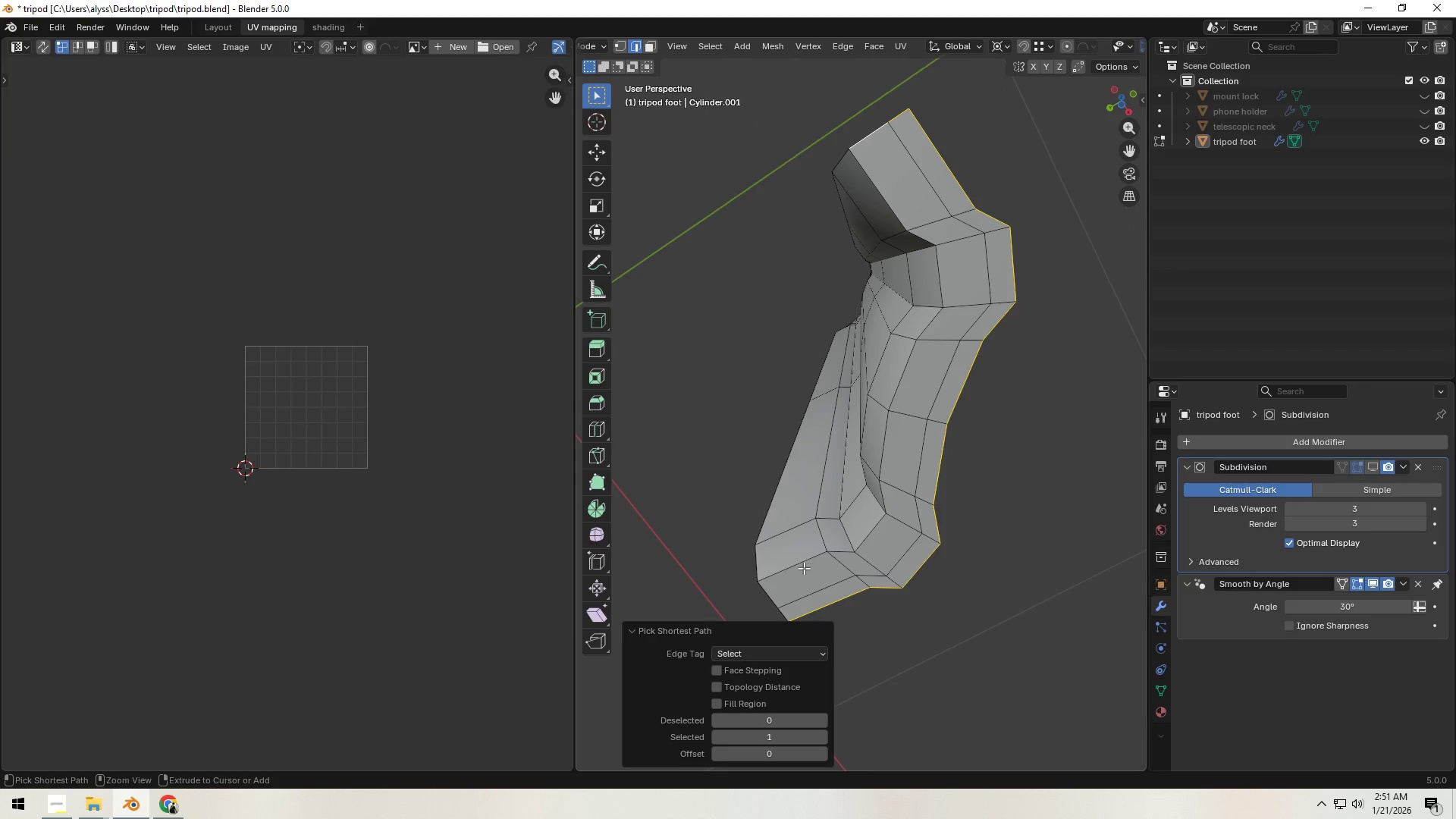 
key(Control+ControlLeft)
 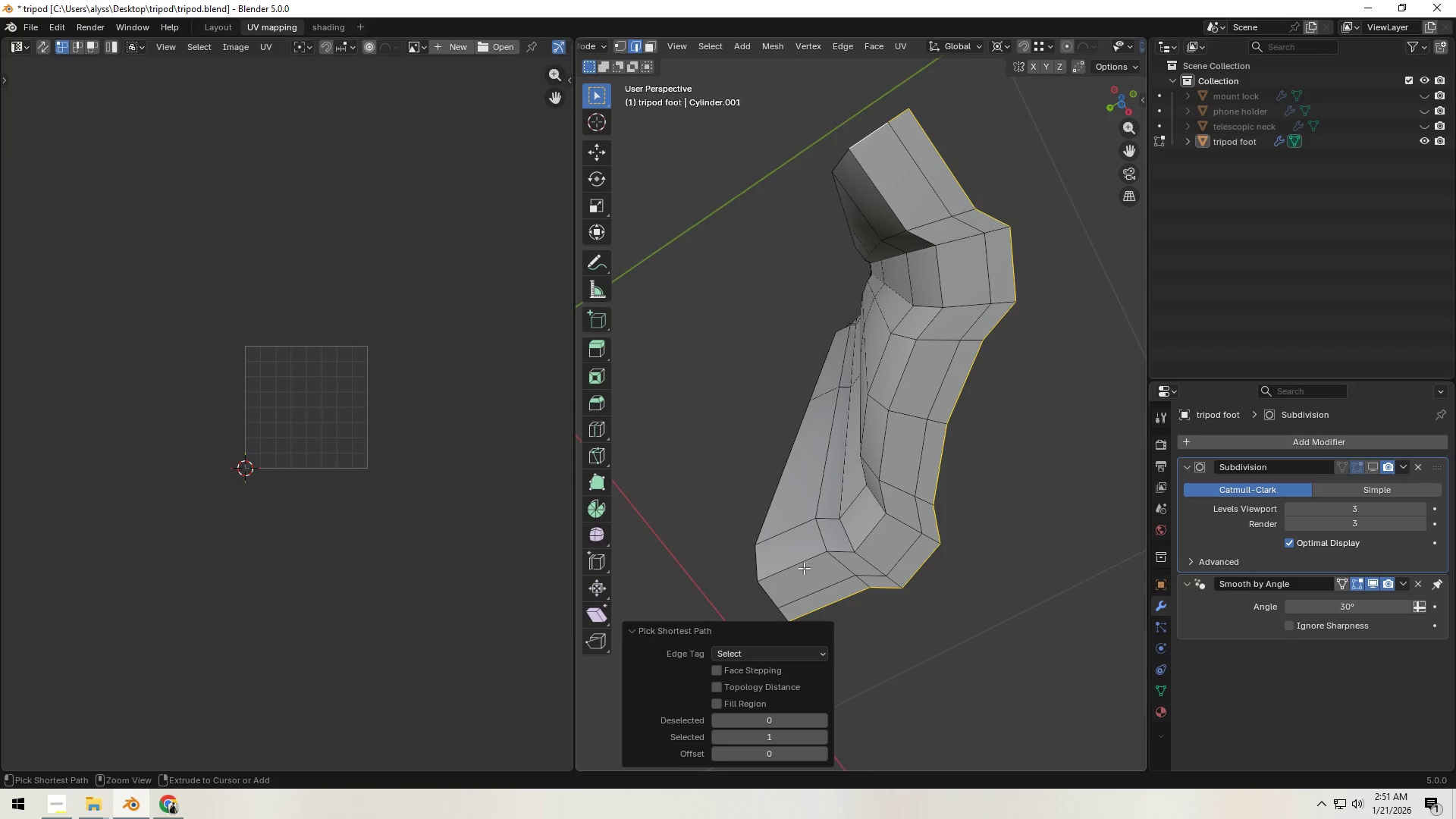 
key(Control+ControlLeft)
 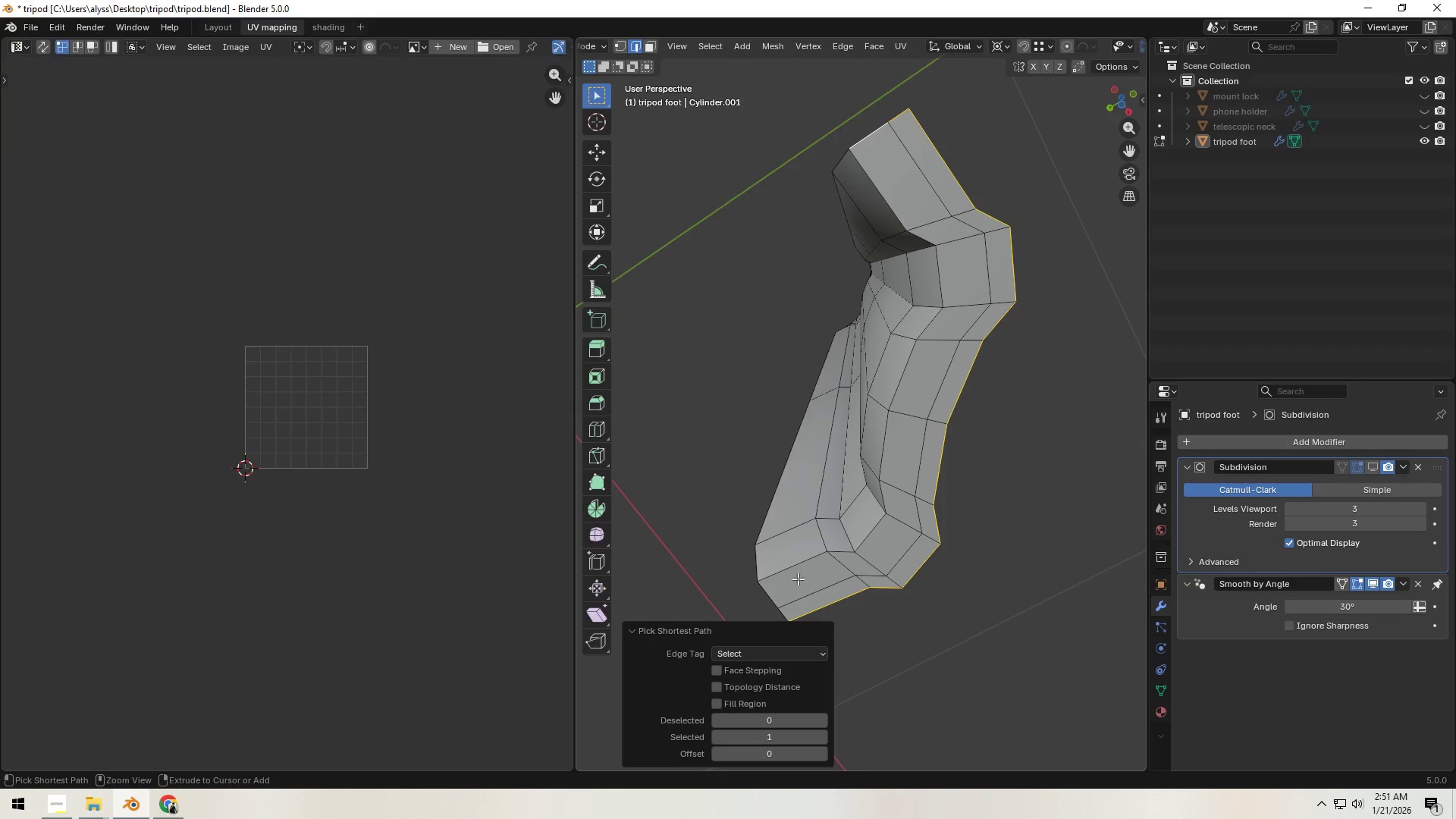 
key(Control+ControlLeft)
 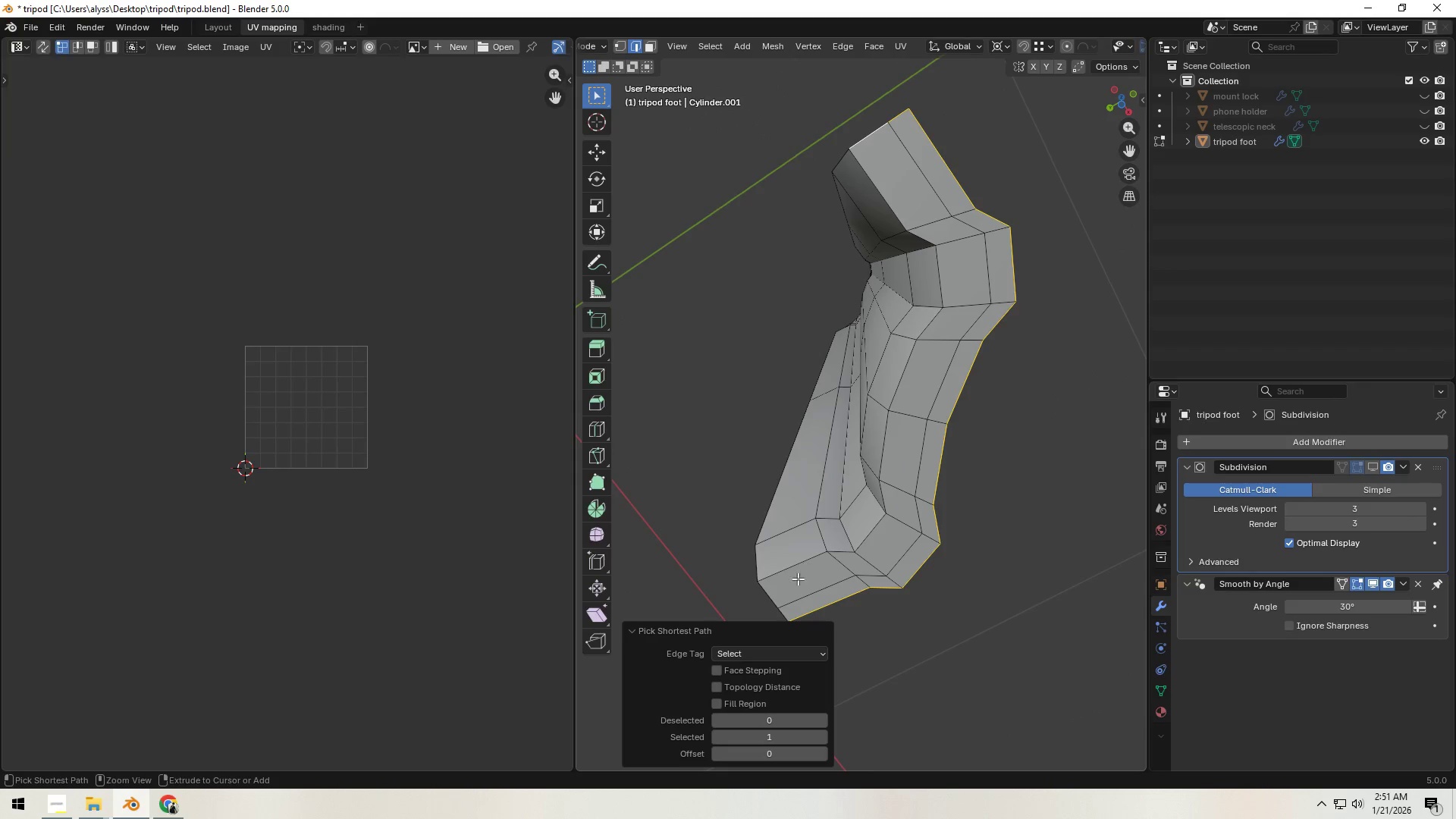 
key(Control+ControlLeft)
 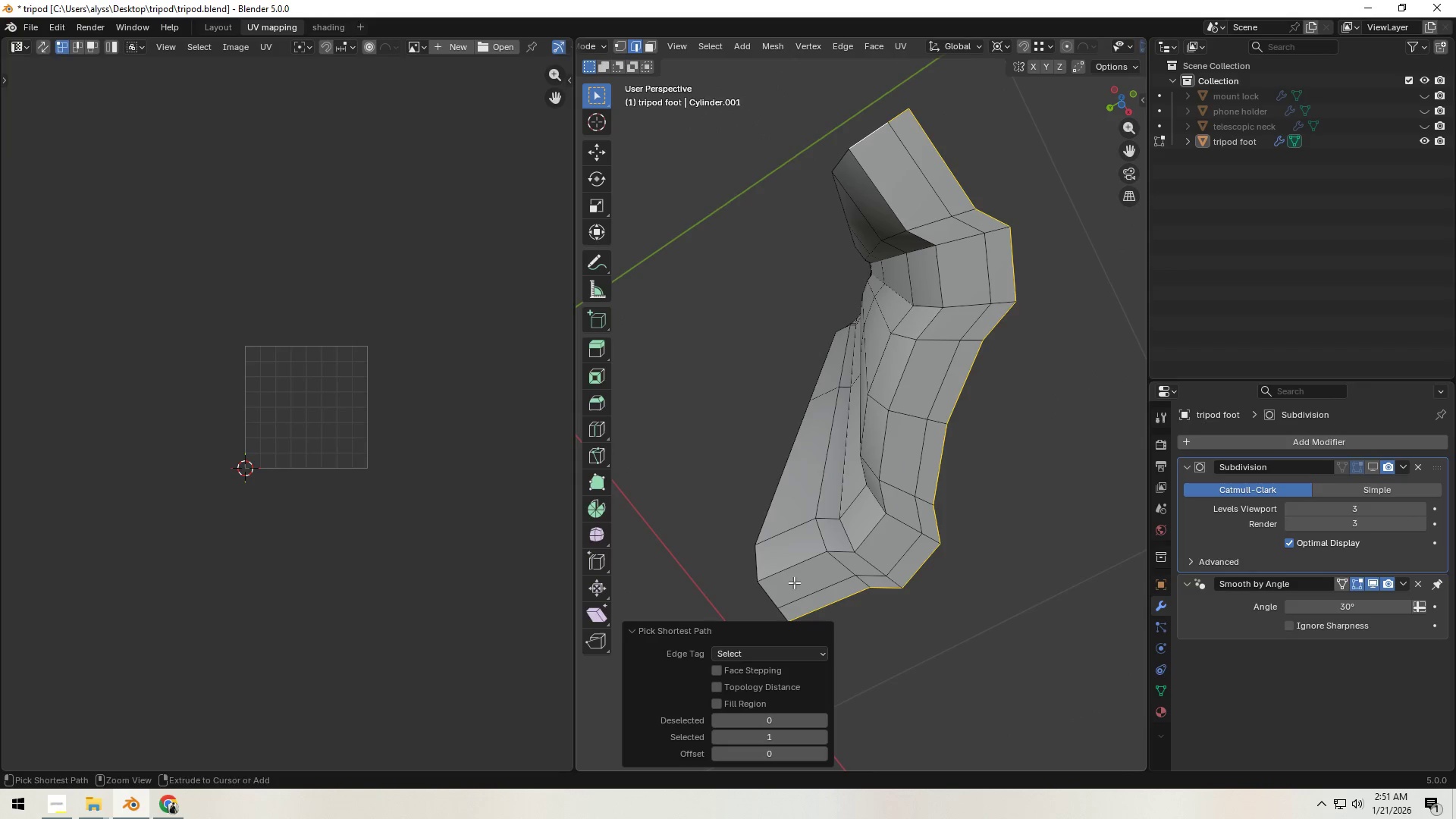 
key(Control+ControlLeft)
 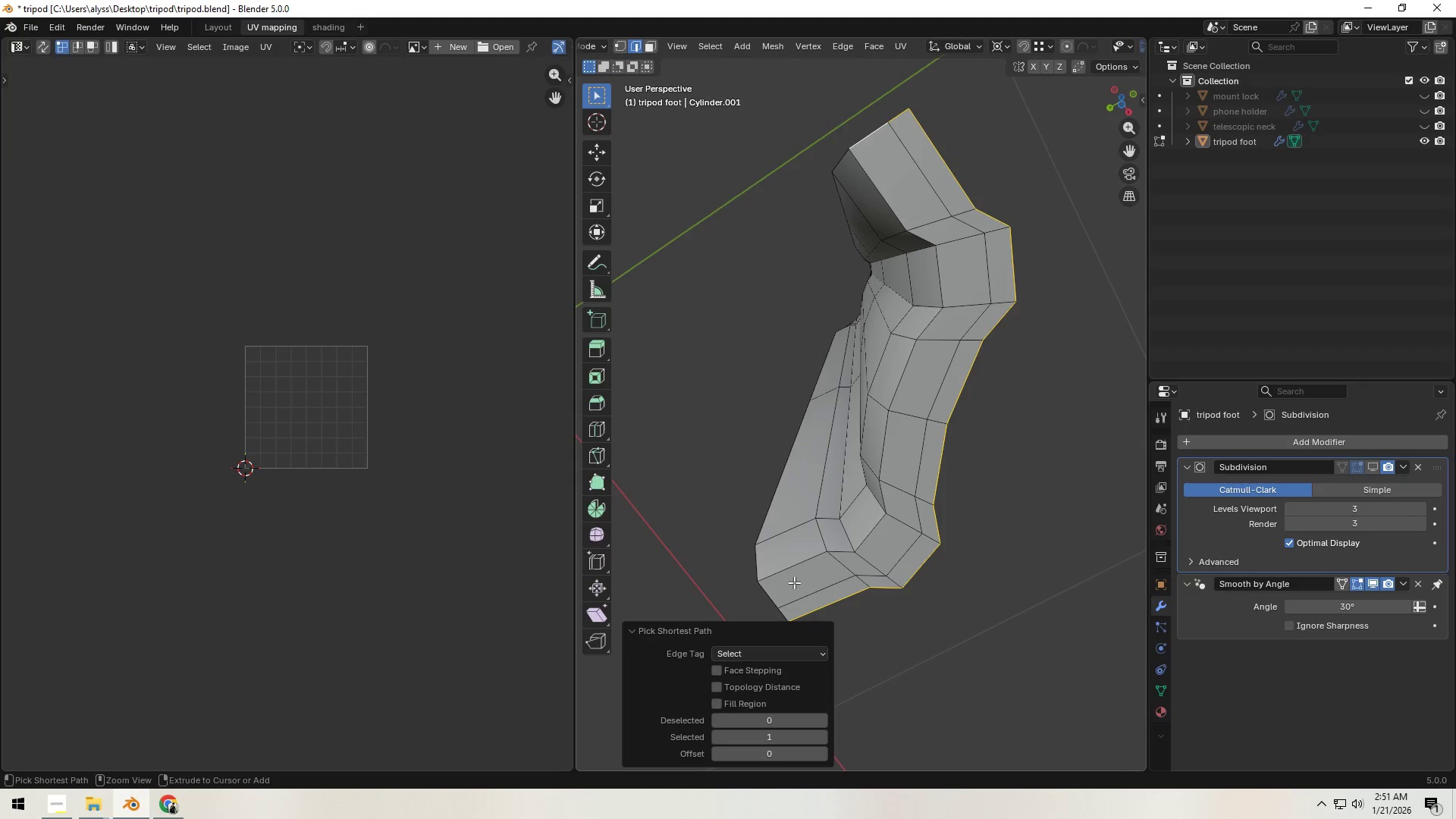 
hold_key(key=ControlLeft, duration=3.08)
hold_key(key=ShiftLeft, duration=1.53)
left_click([773, 596])
 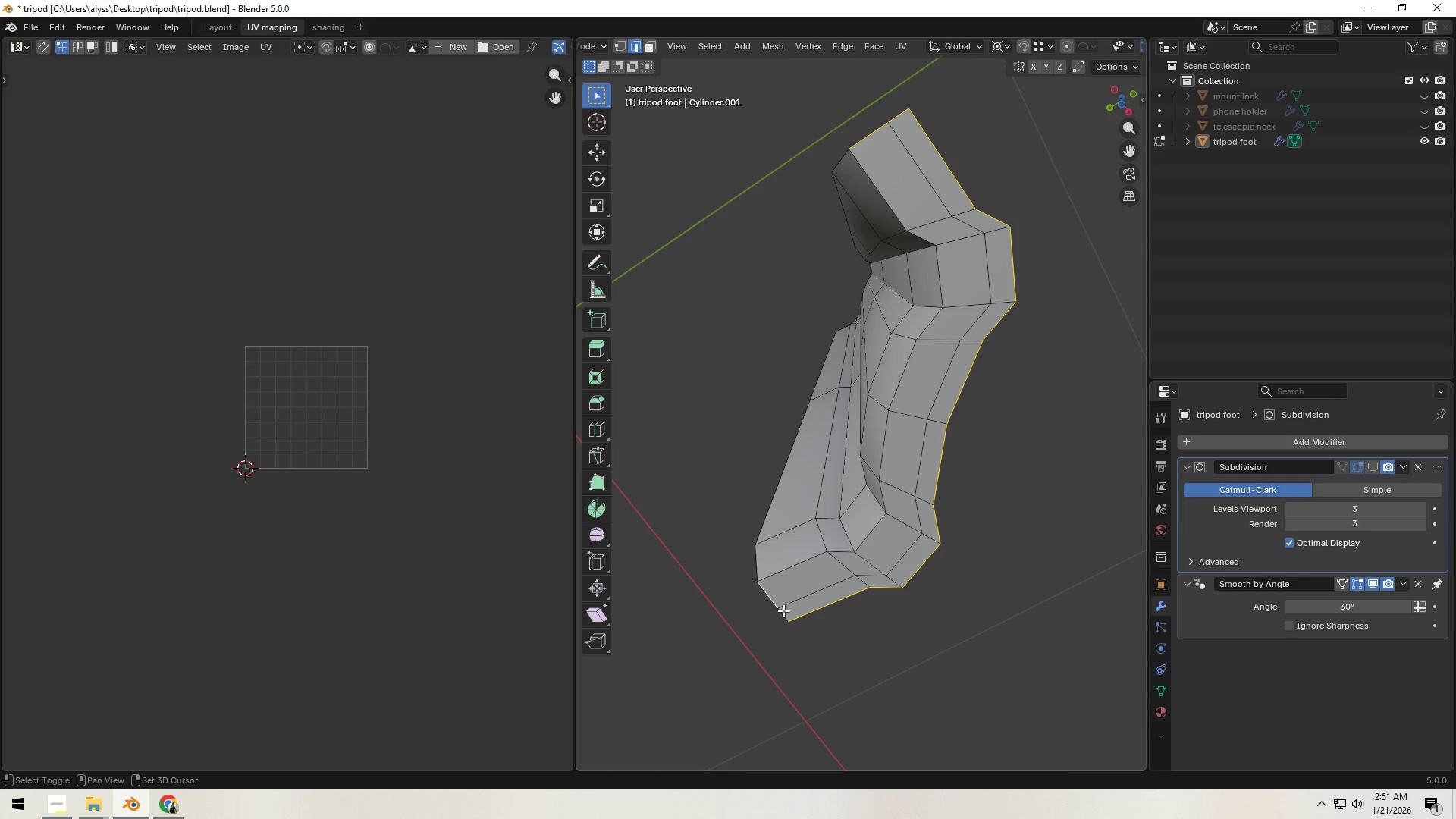 
hold_key(key=ShiftLeft, duration=0.39)
left_click([784, 610])
 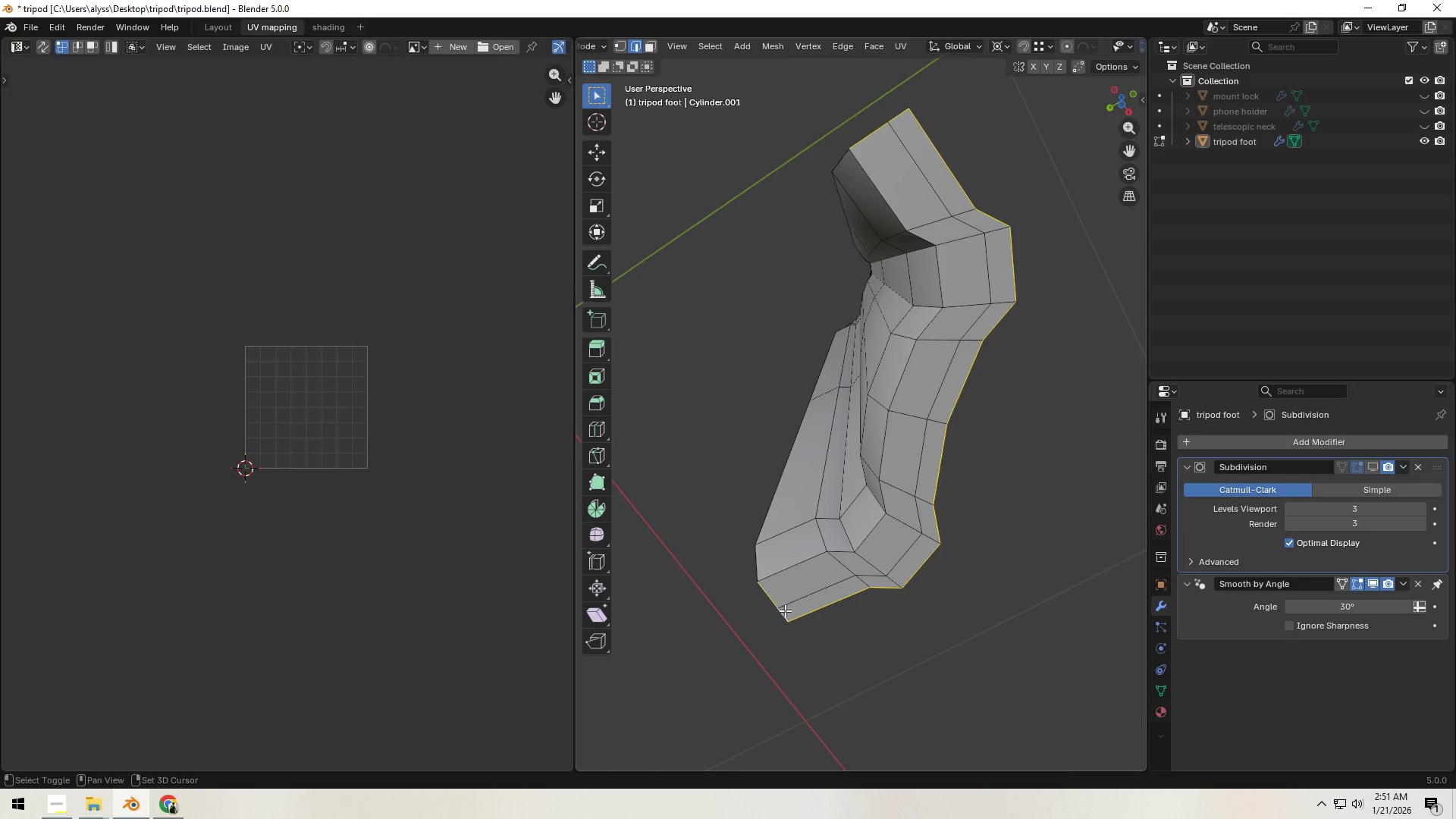 
key(Control+E)
 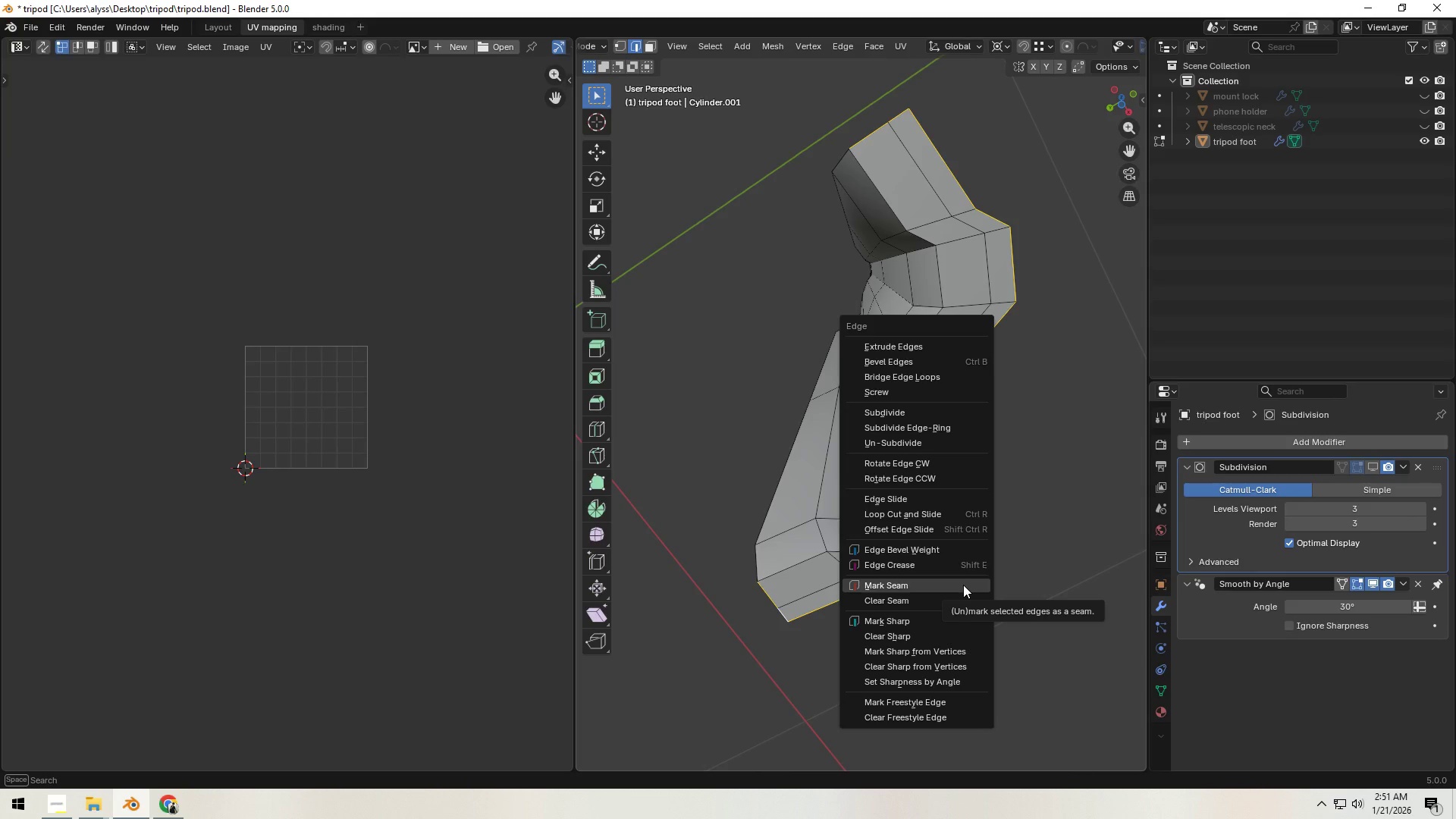 
left_click([963, 585])
 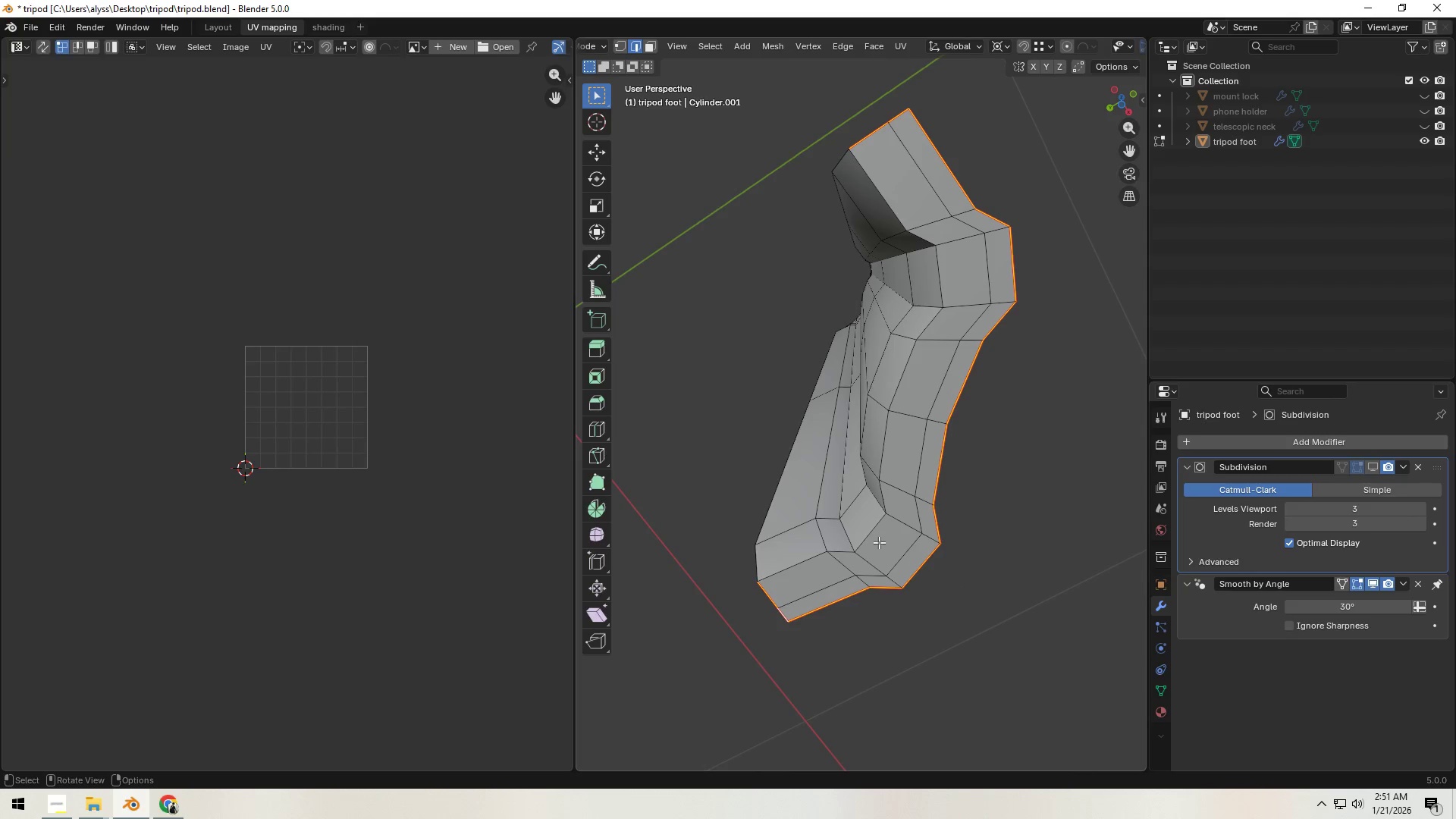 
hold_key(key=ShiftLeft, duration=0.61)
hold_key(key=AltLeft, duration=0.53)
left_click([868, 529])
 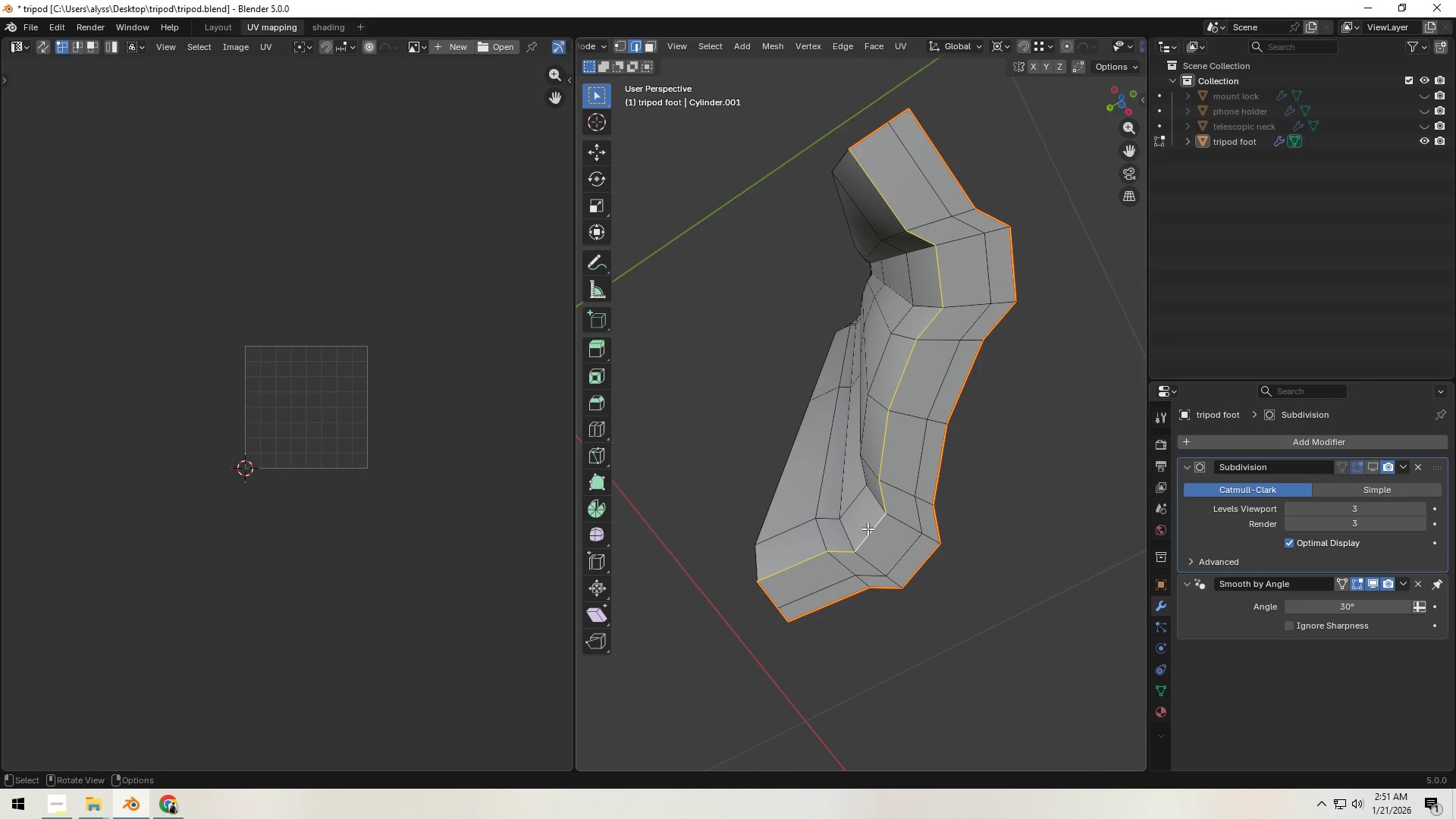 
key(Control+E)
 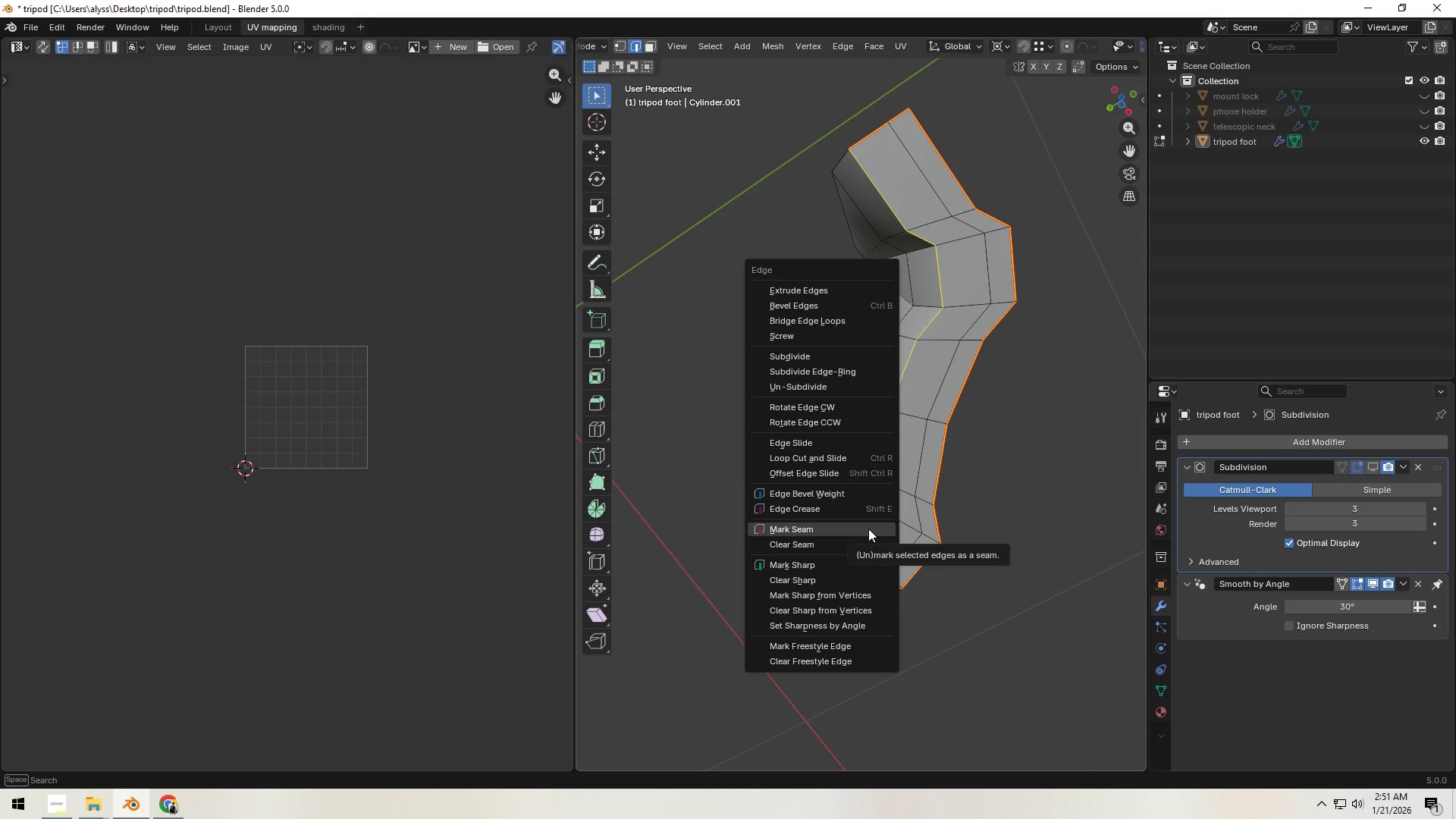 
left_click([868, 529])
 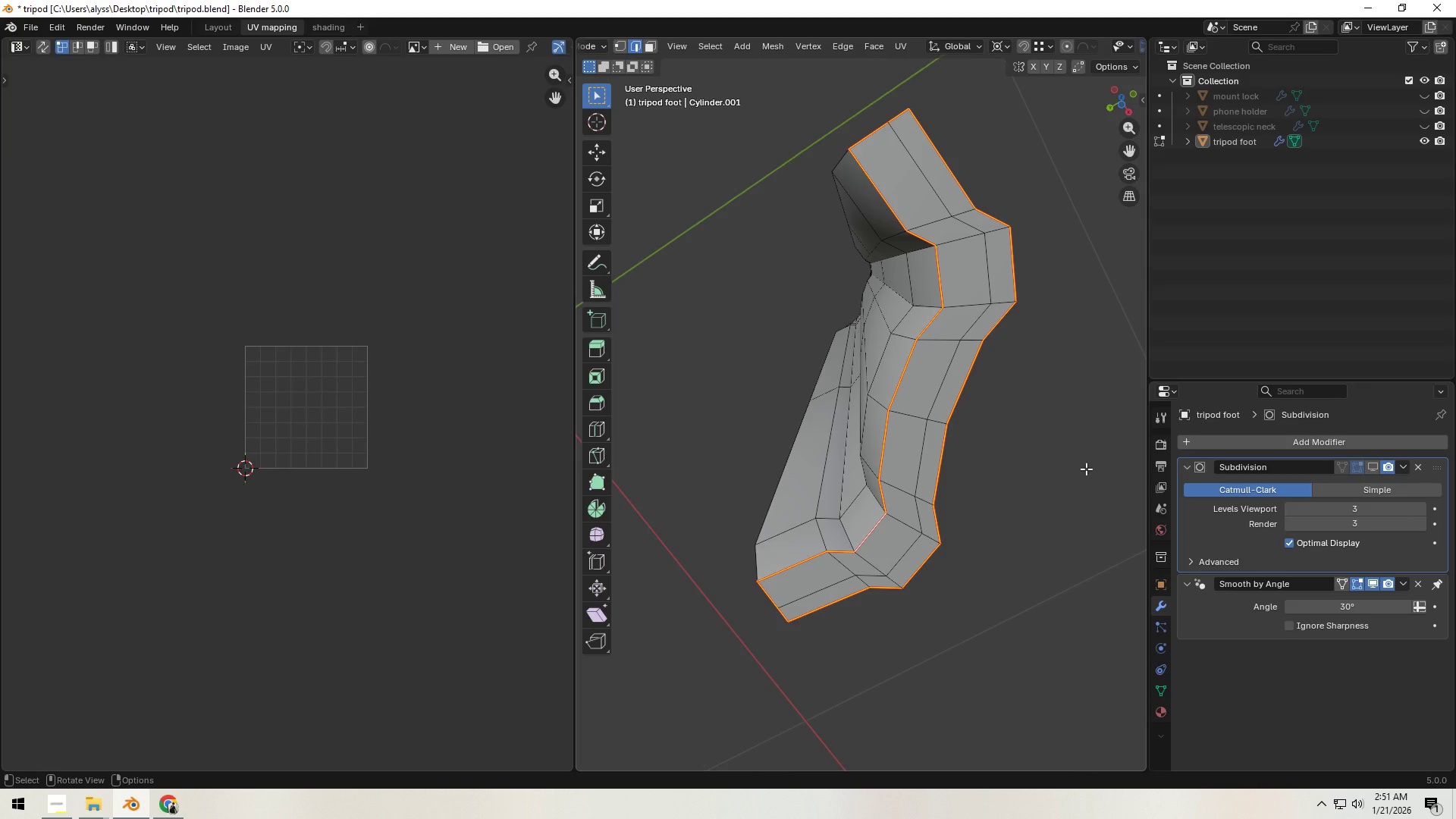 
left_click([1086, 469])
 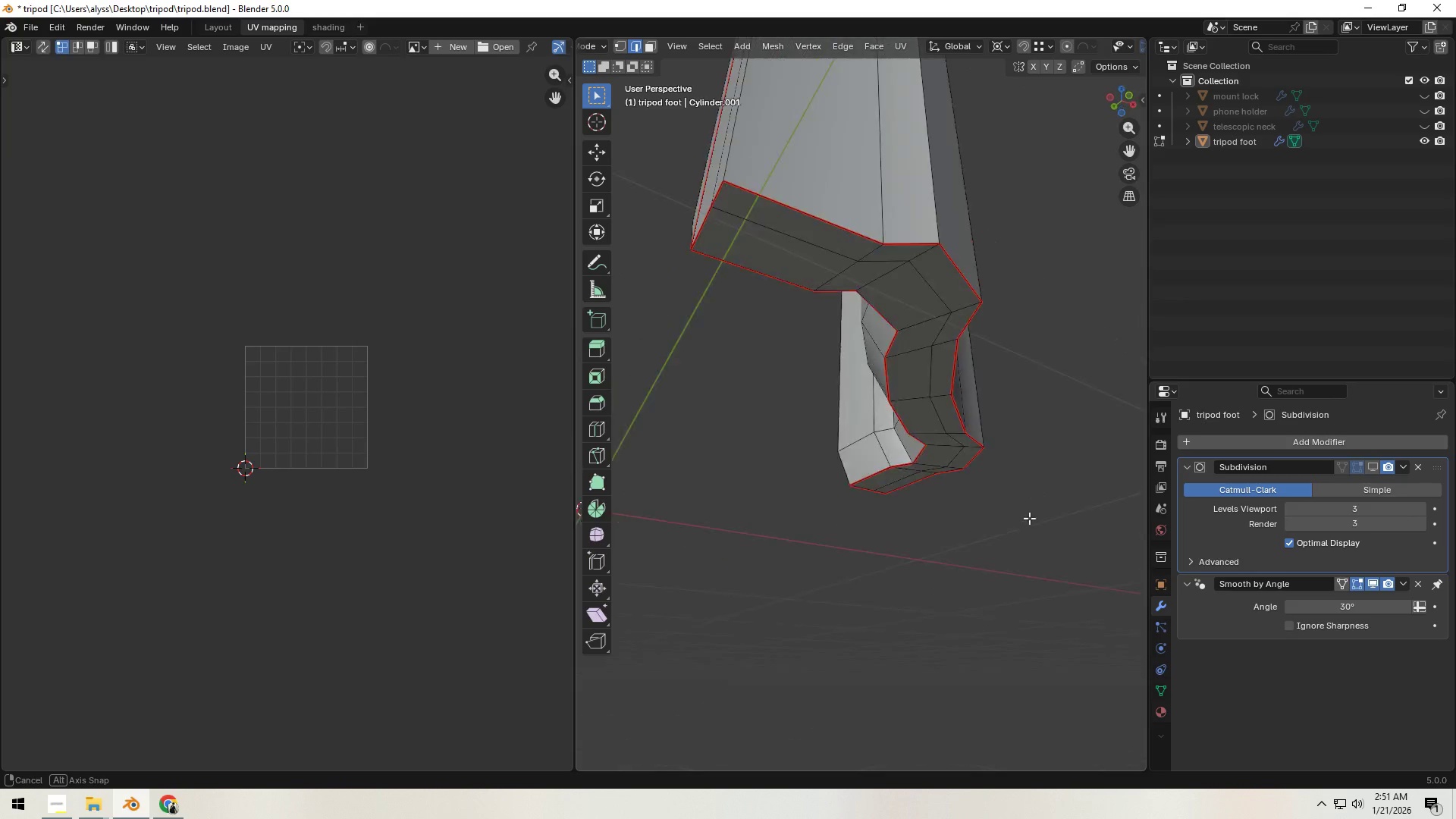 
scroll: coordinate [877, 401], scroll_direction: down, amount: 14.0
 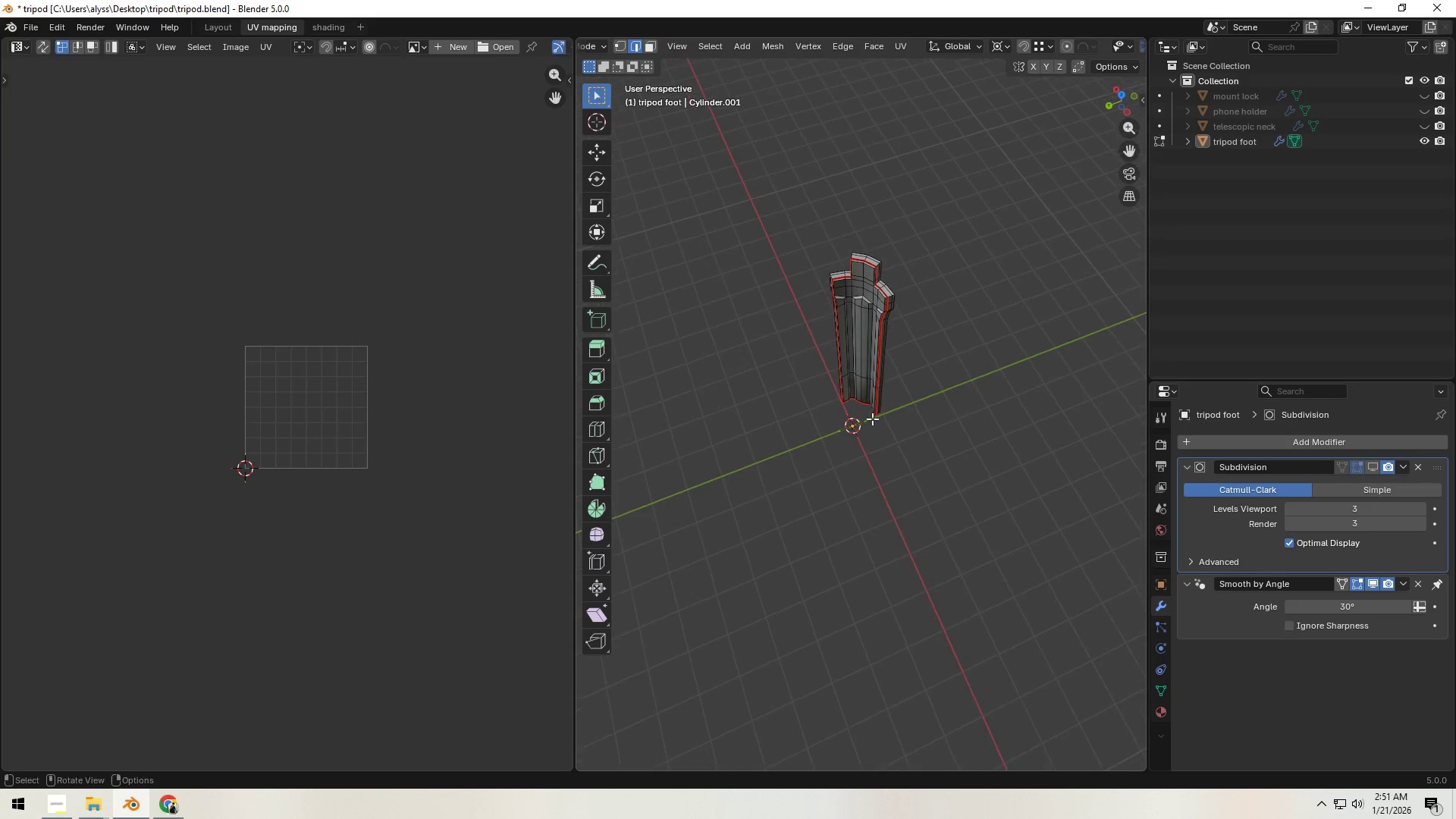 
scroll: coordinate [877, 400], scroll_direction: up, amount: 2.0
 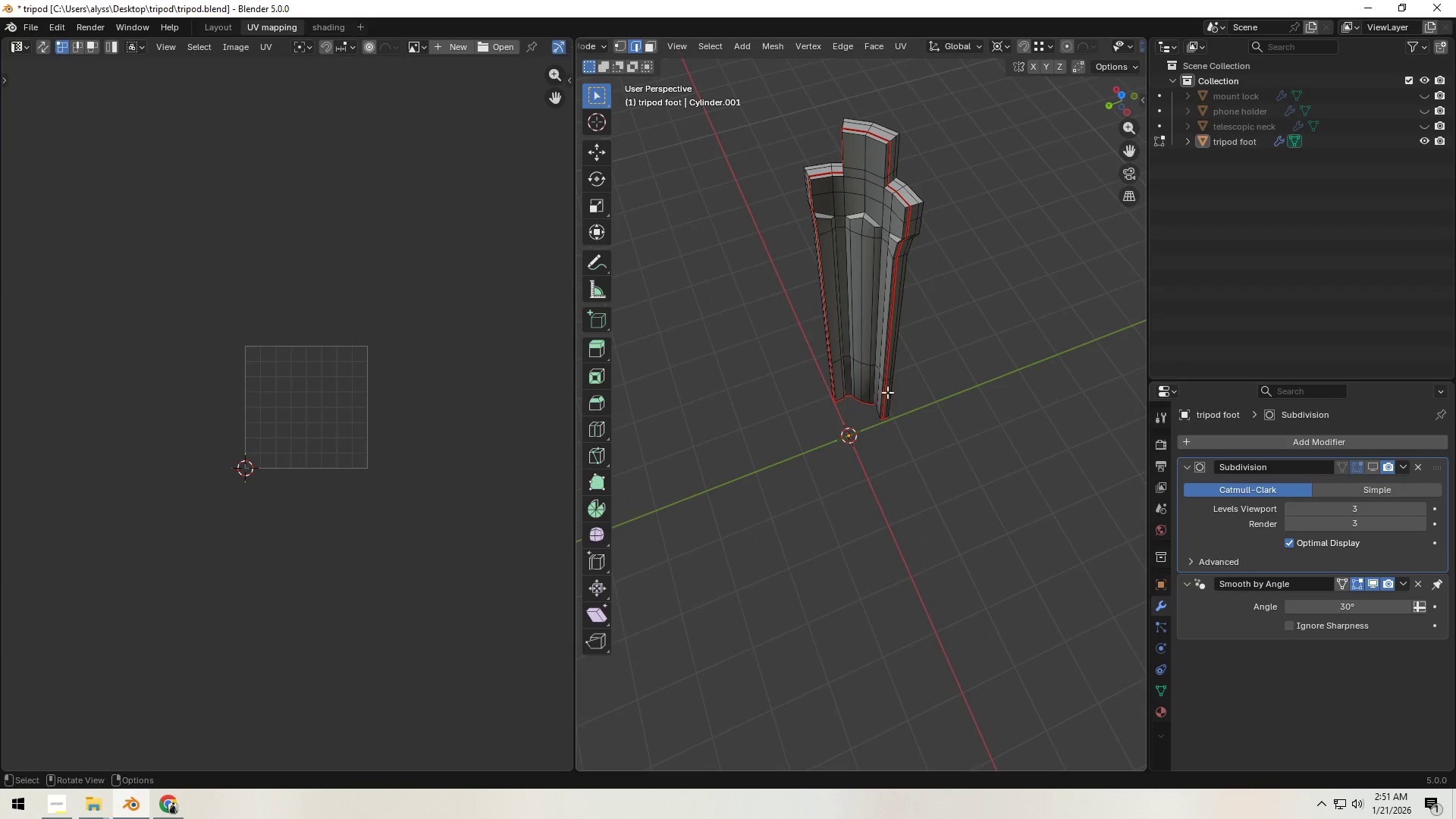 
hold_key(key=ControlLeft, duration=0.59)
 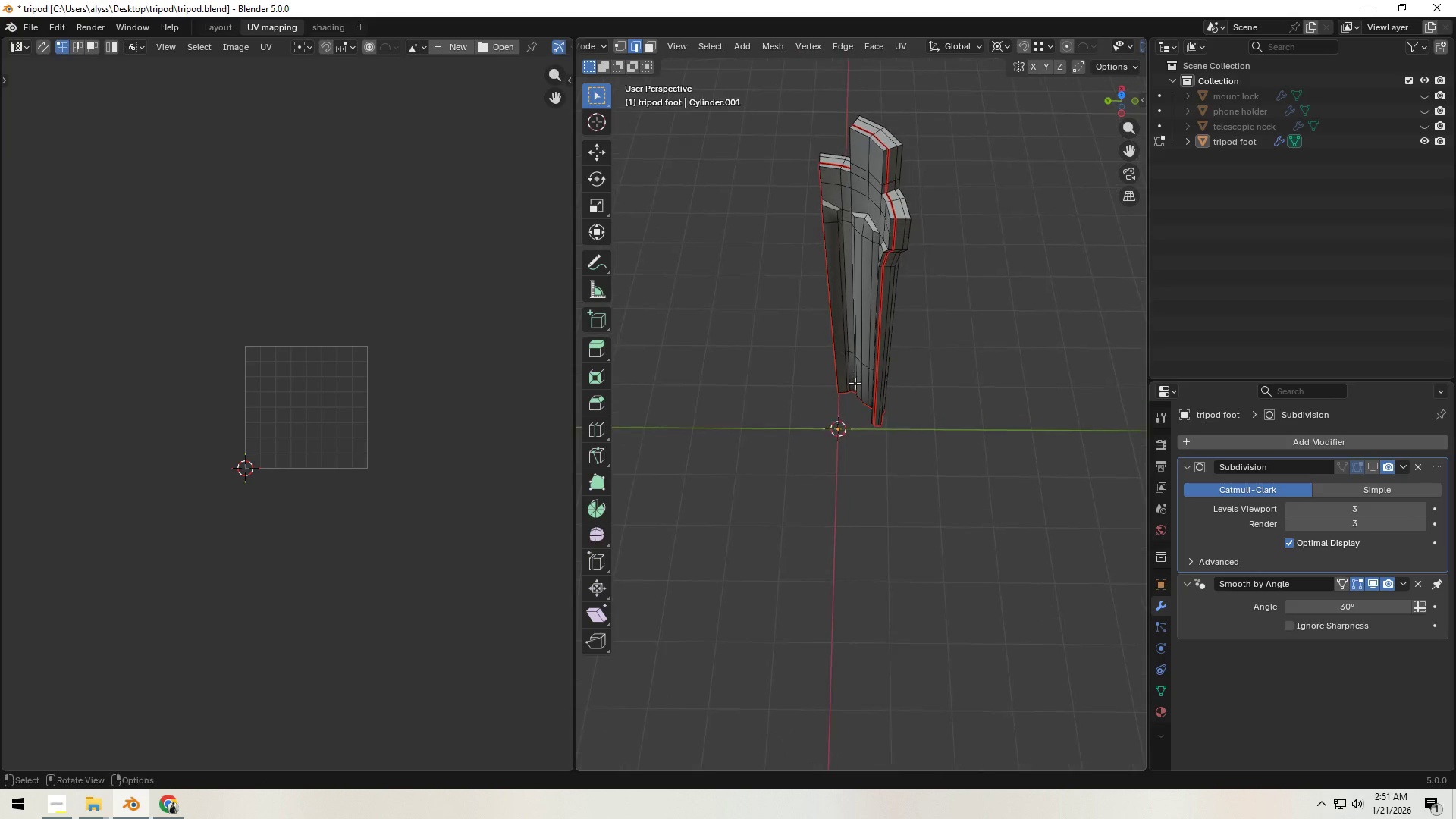 
scroll: coordinate [853, 376], scroll_direction: up, amount: 3.0
 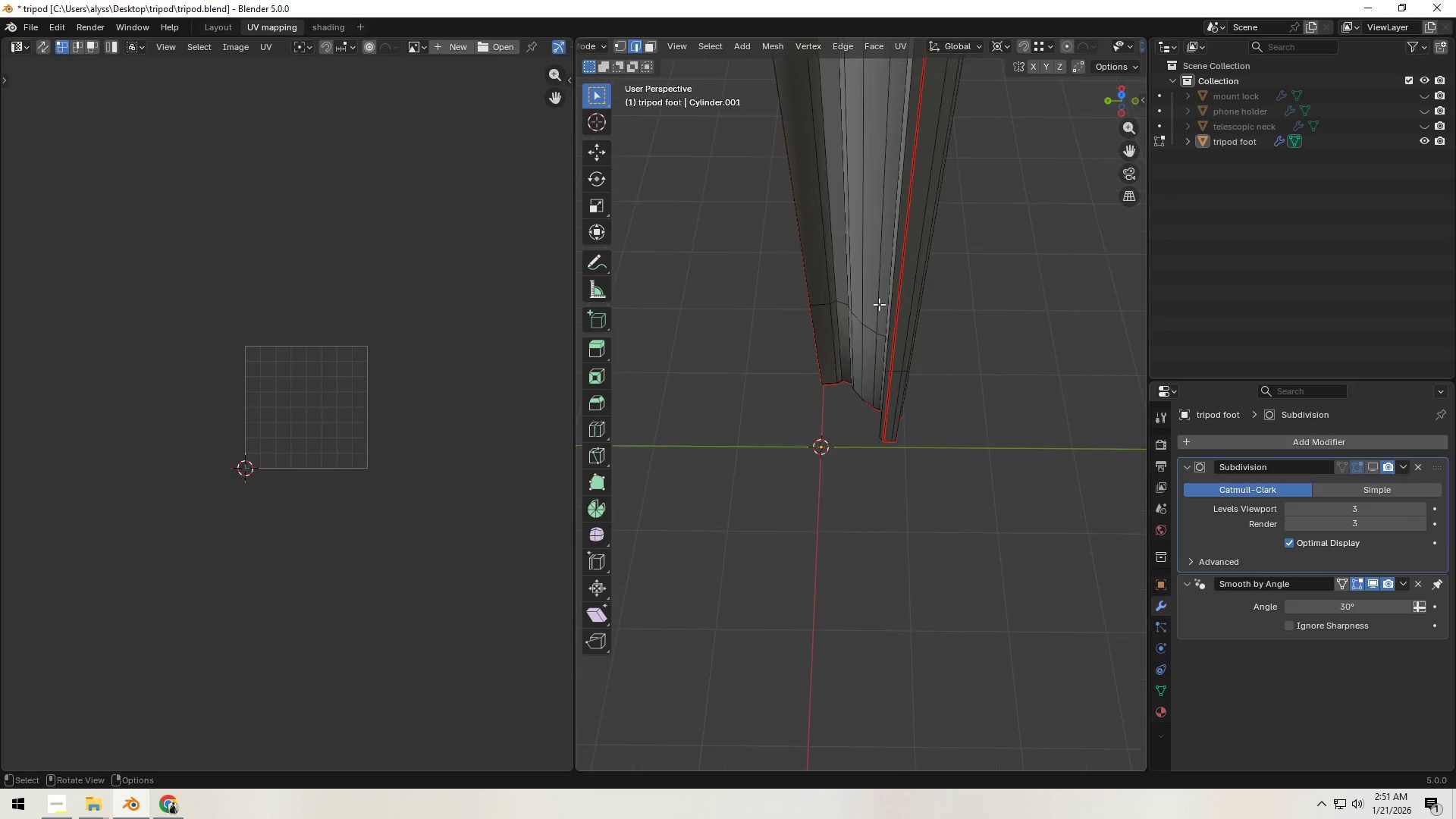 
hold_key(key=AltLeft, duration=0.98)
left_click([926, 114])
 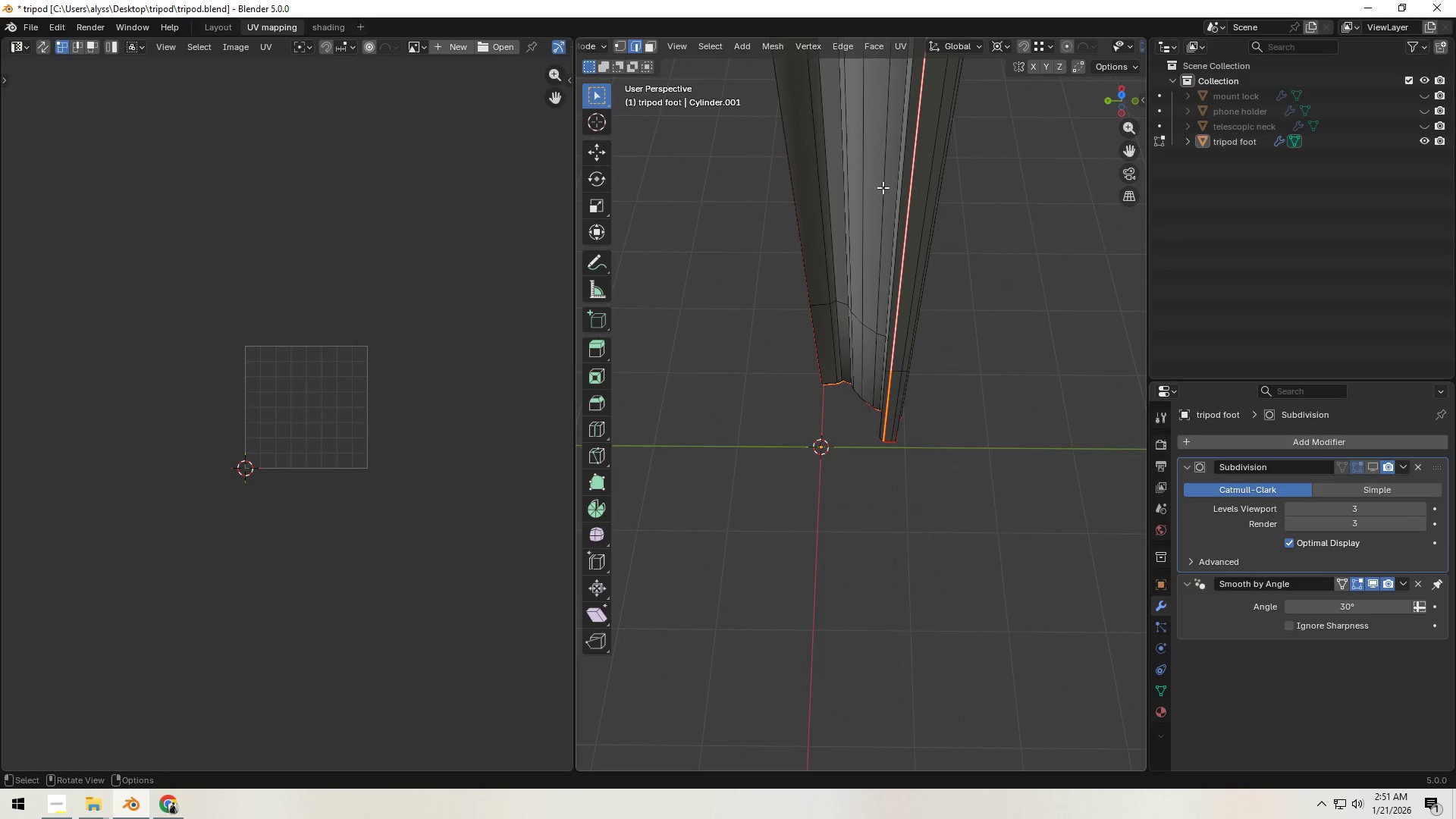 
key(Control+E)
 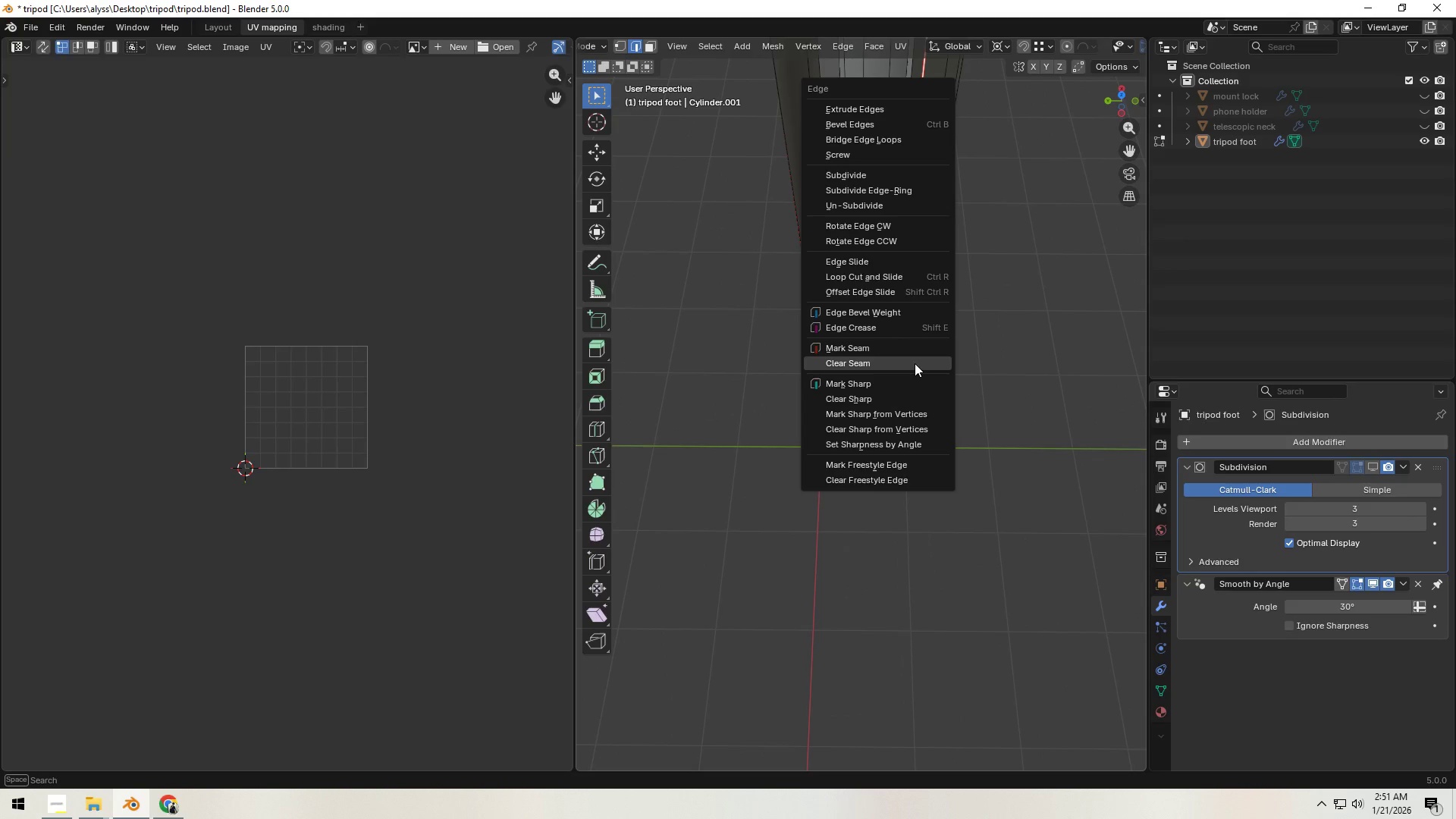 
left_click([915, 363])
 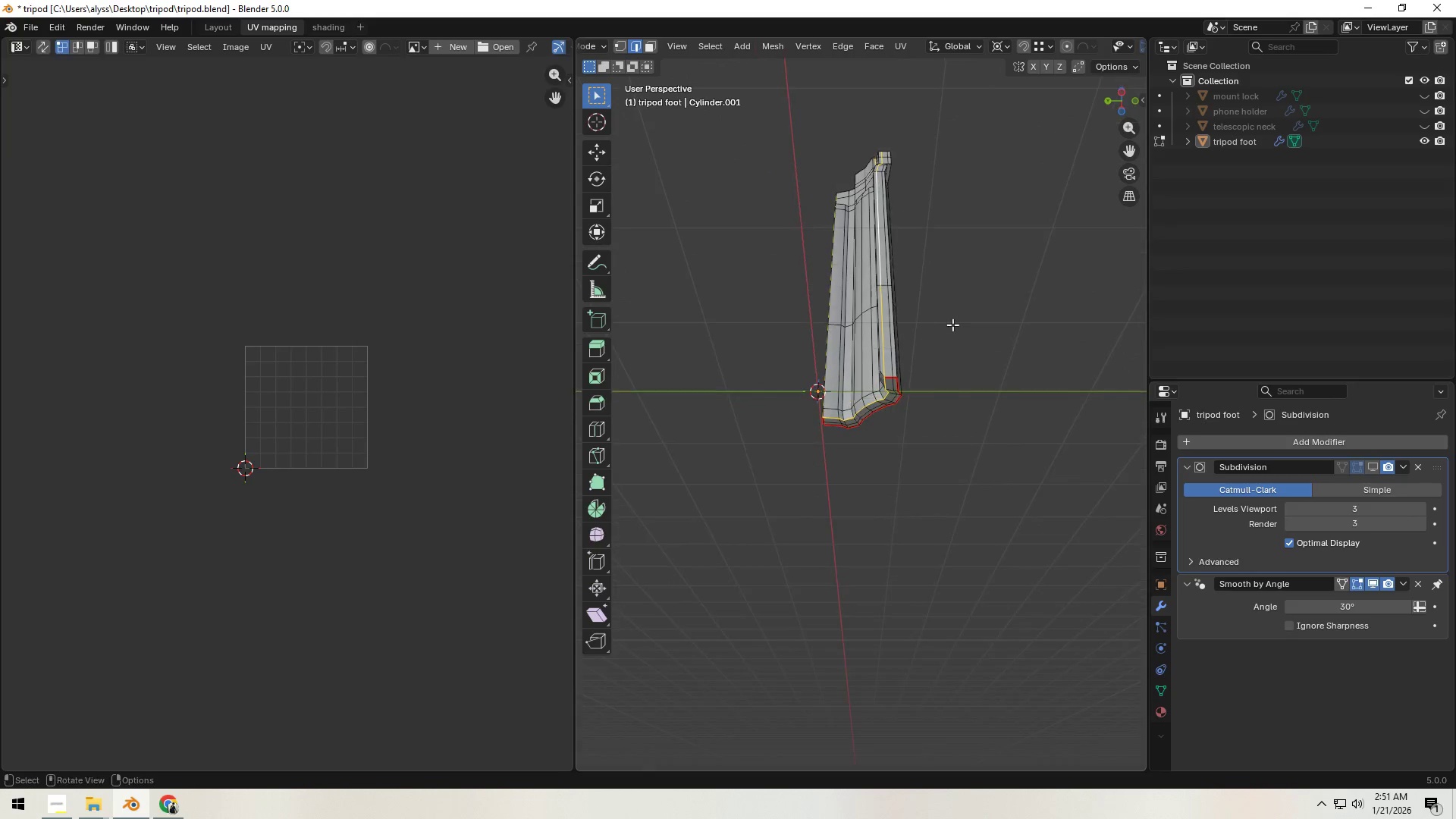 
scroll: coordinate [919, 378], scroll_direction: up, amount: 8.0
 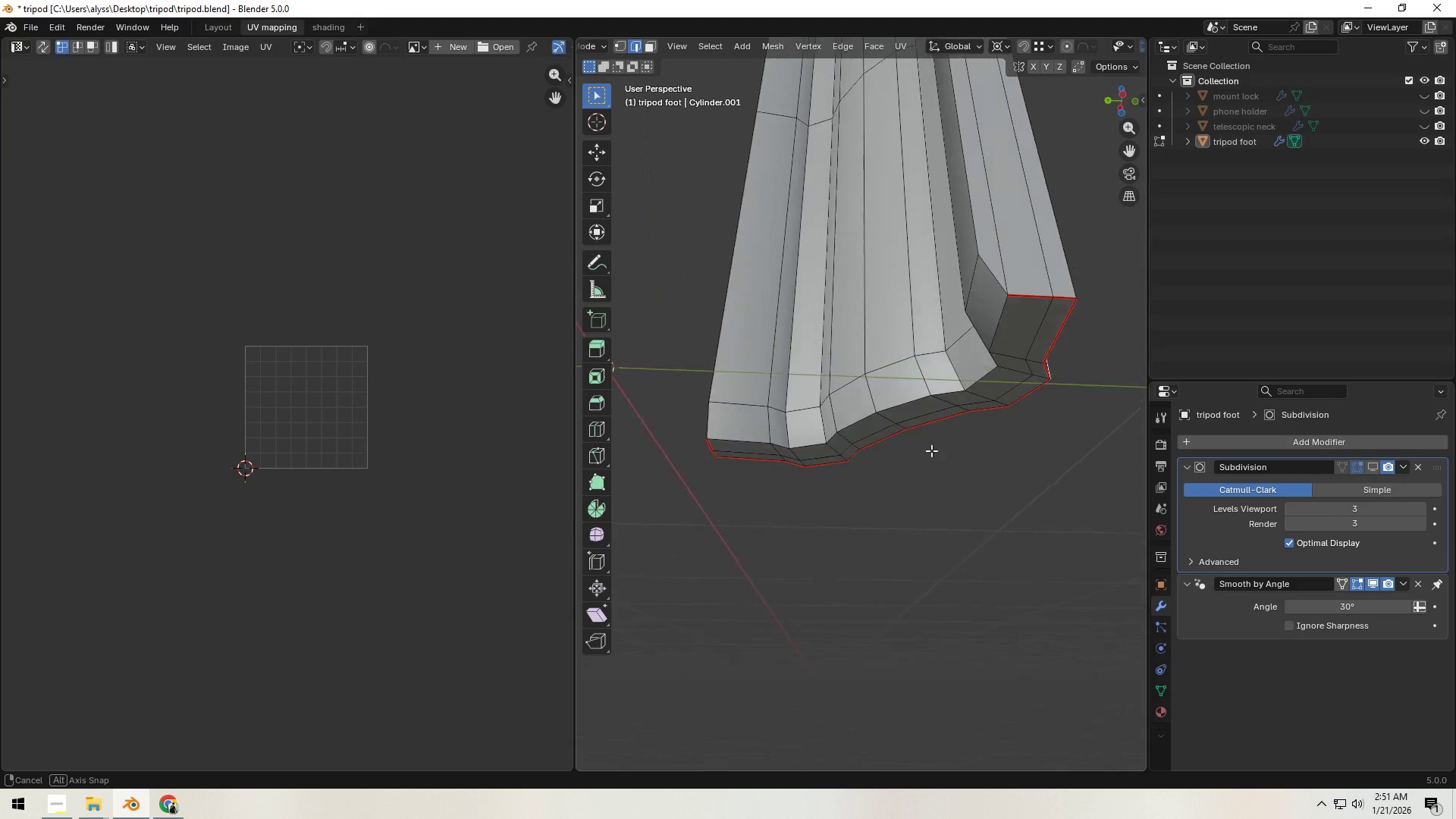 
hold_key(key=AltLeft, duration=0.48)
 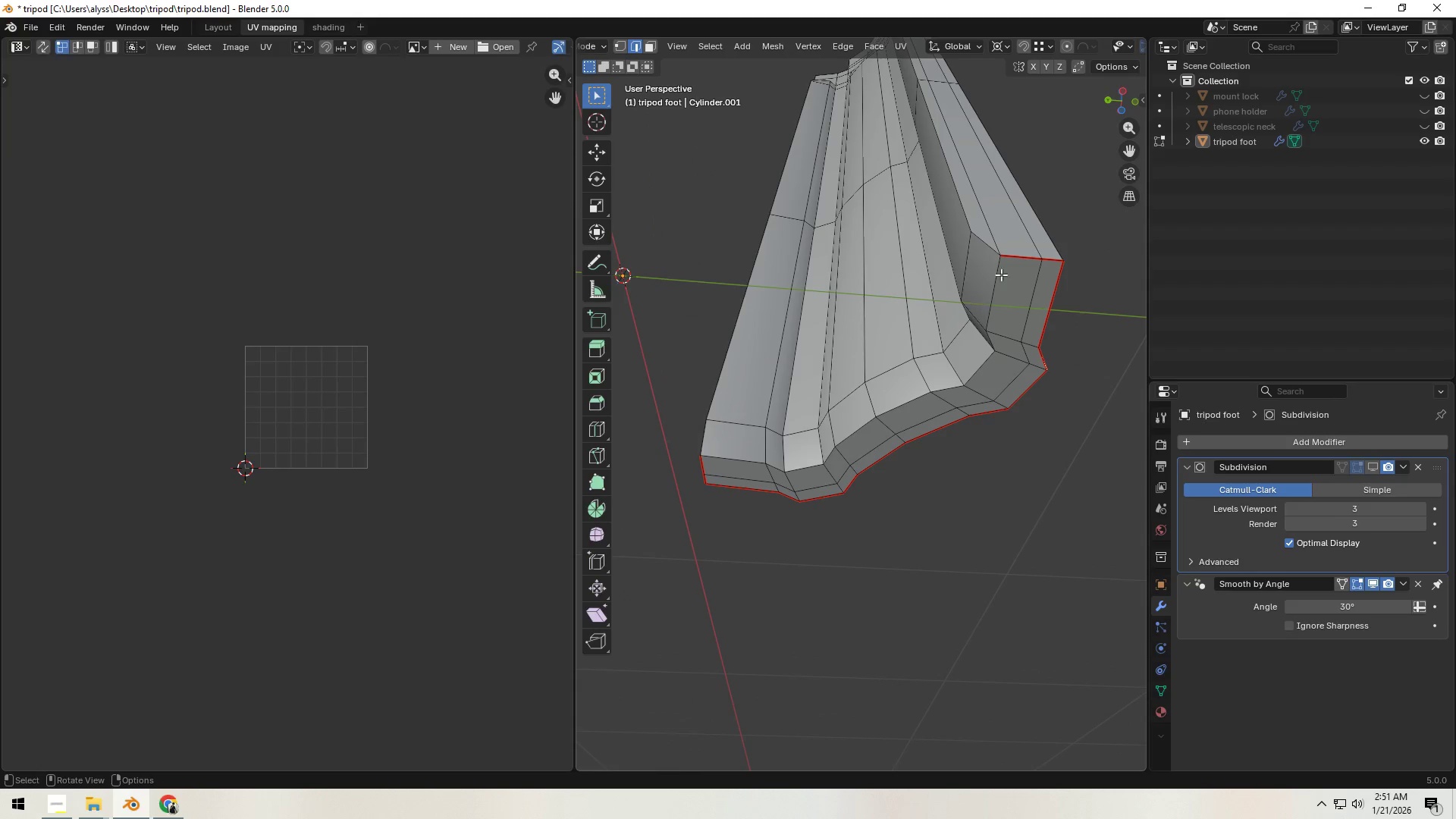 
left_click([1005, 268])
 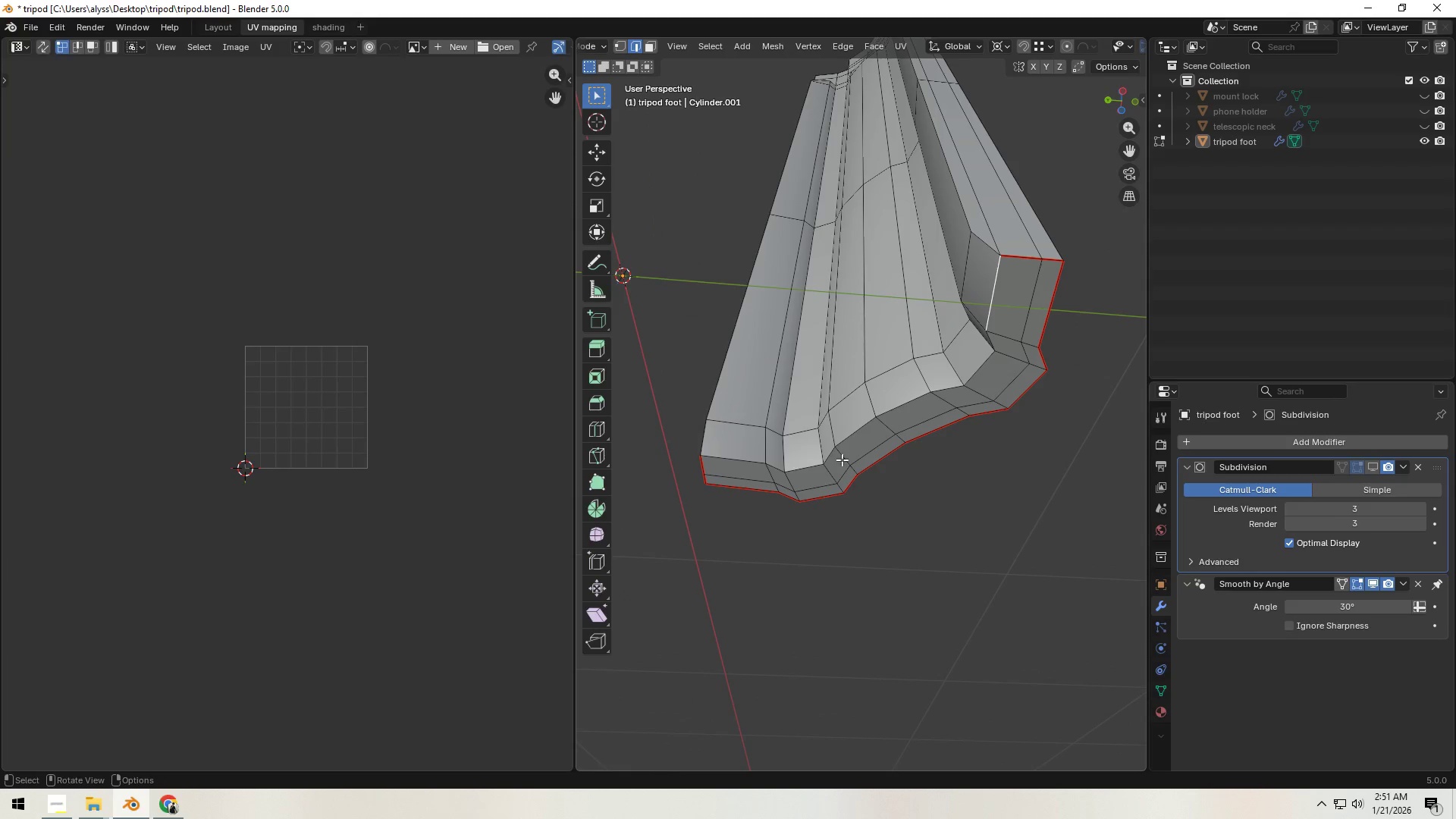 
left_click([735, 463])
 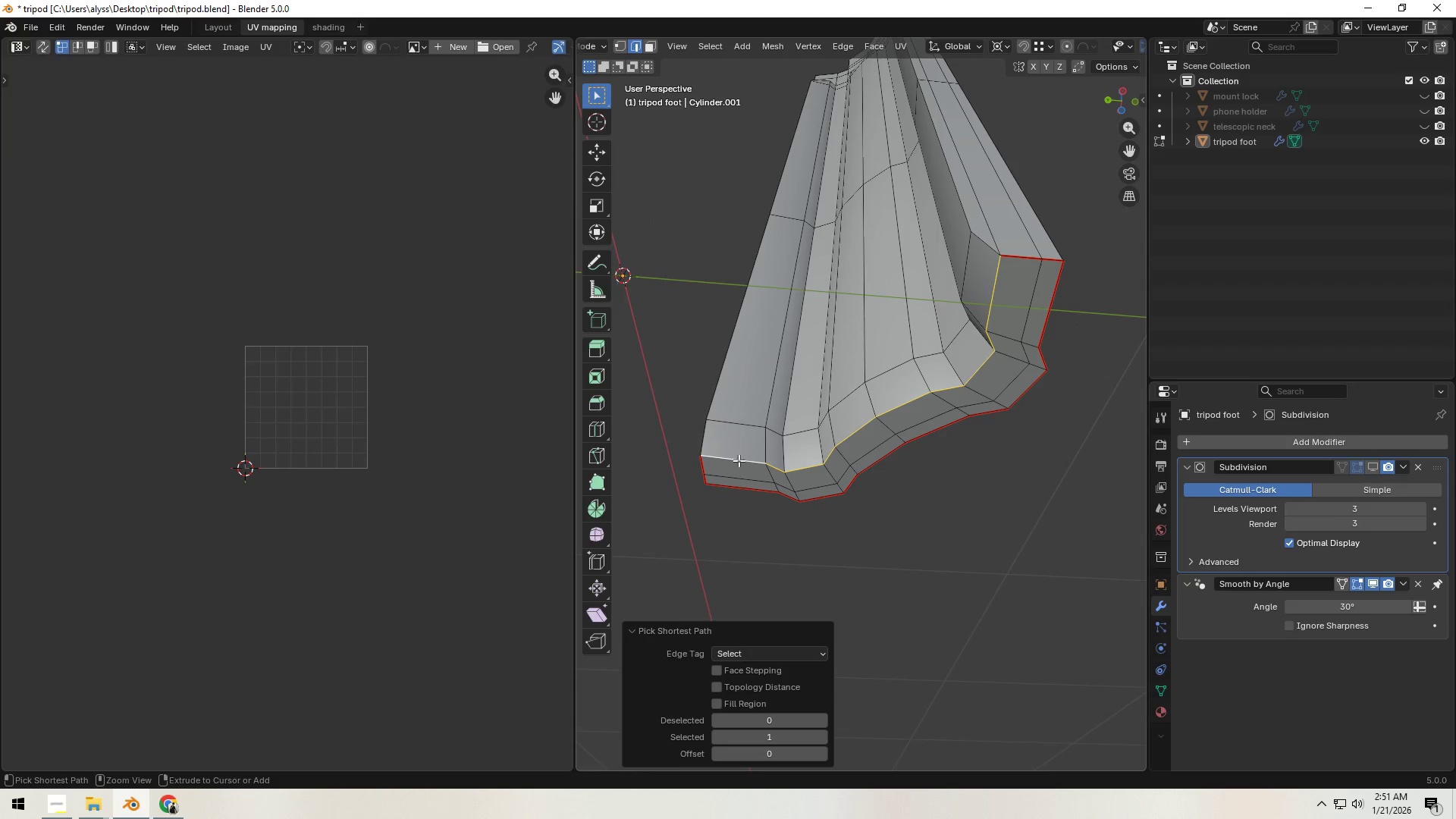 
key(Control+E)
 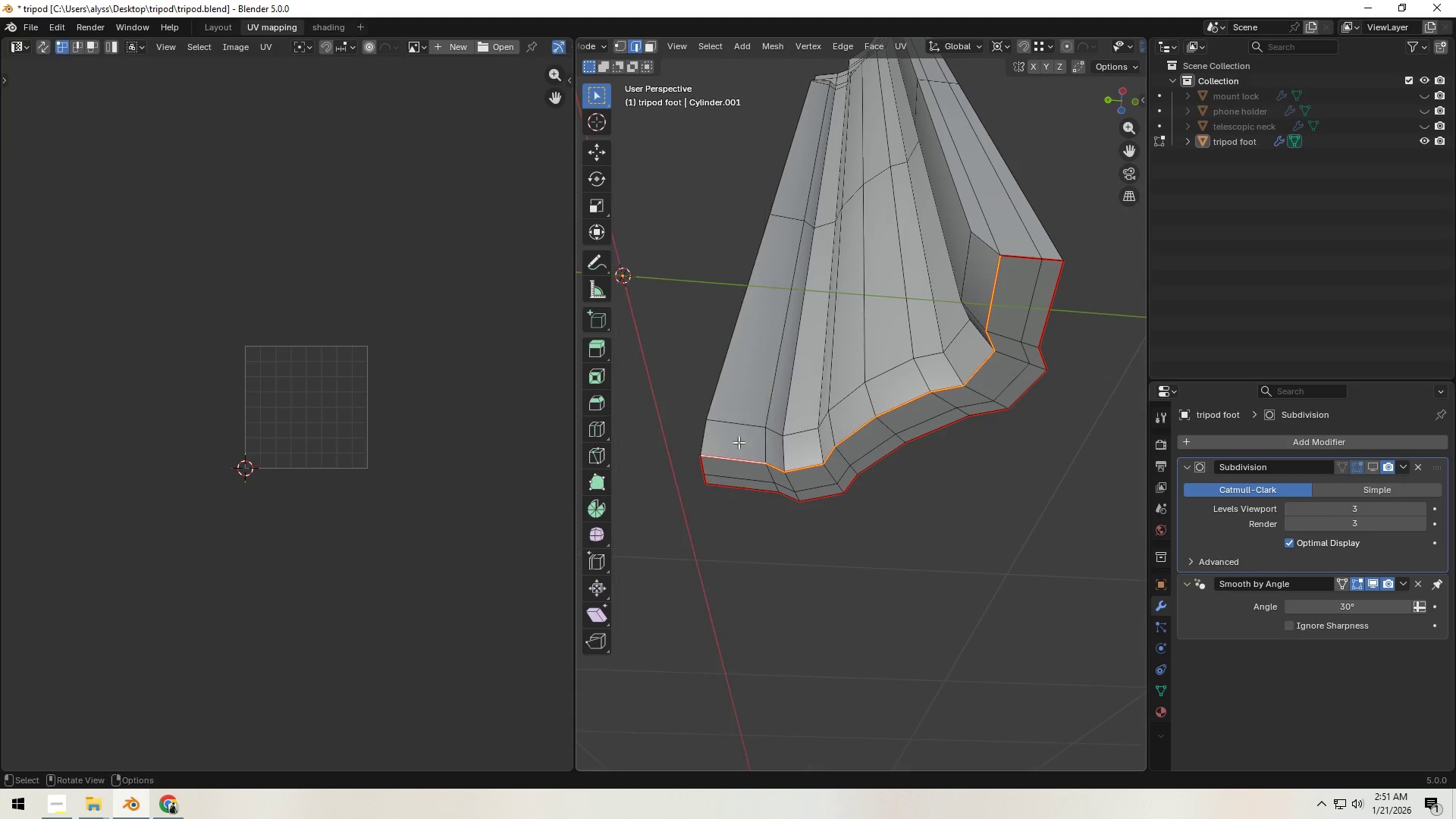 
double_click([1042, 482])
 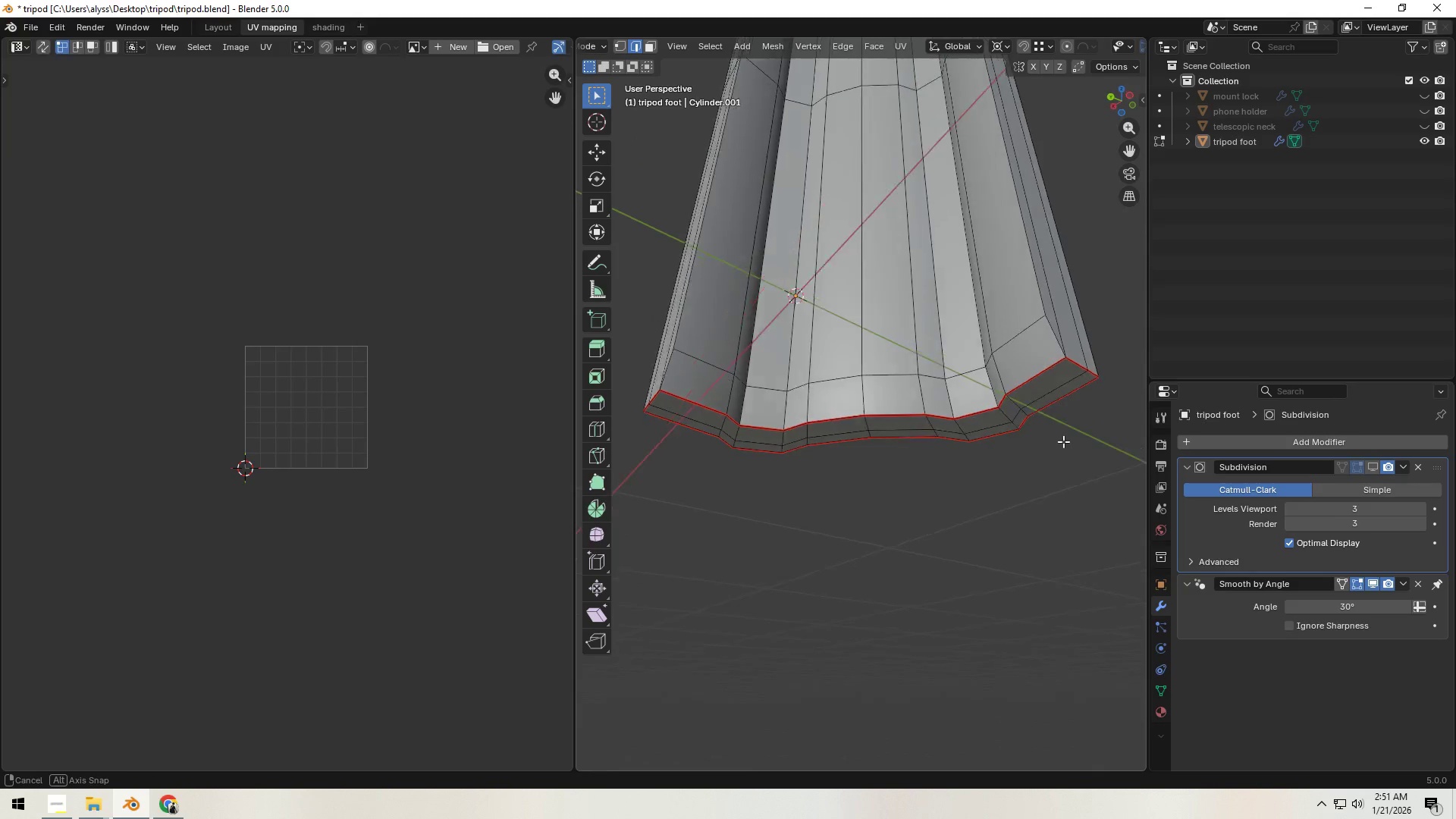 
hold_key(key=AltLeft, duration=1.12)
left_click([1037, 284])
 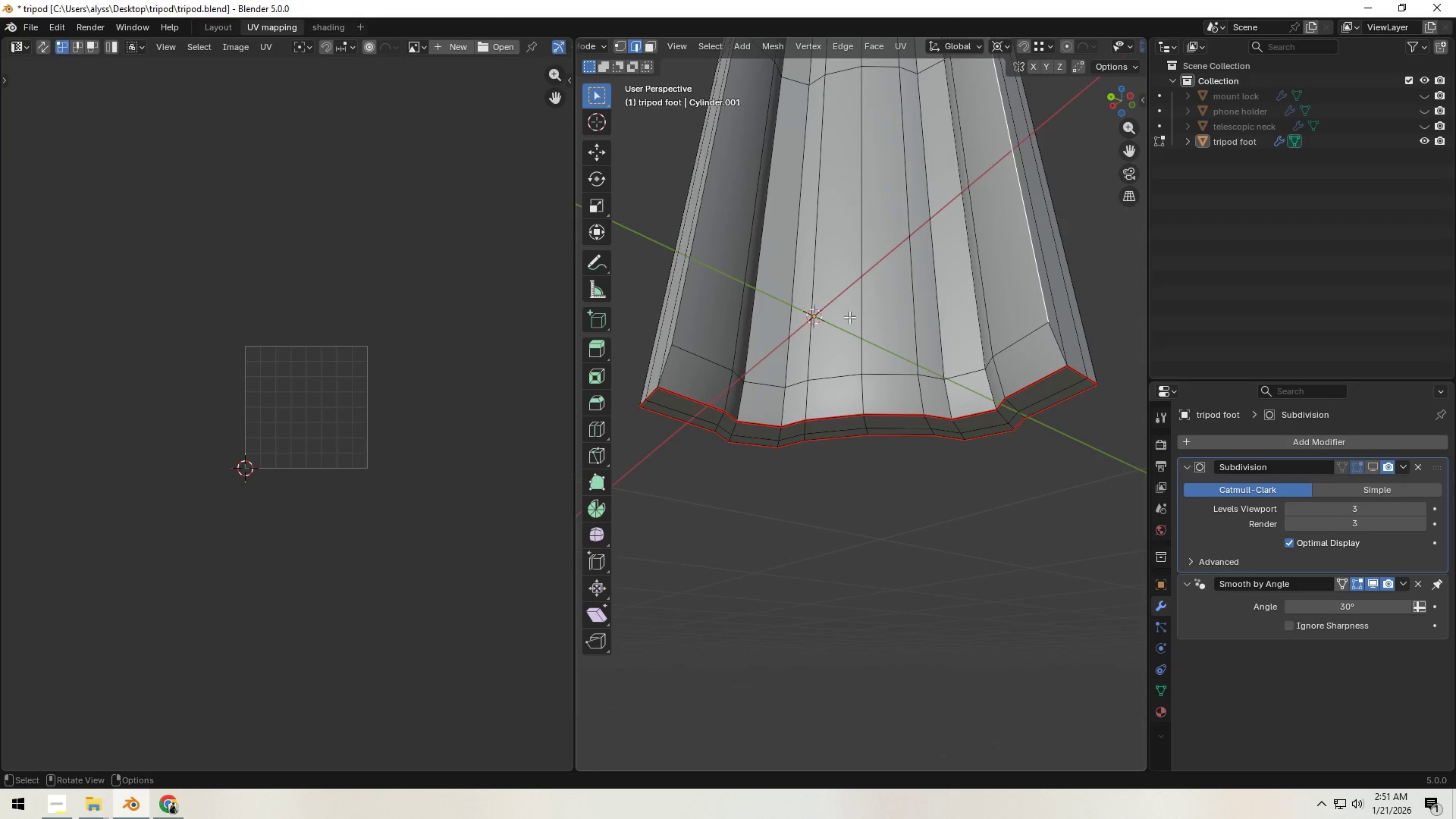 
hold_key(key=ShiftLeft, duration=2.03)
hold_key(key=AltLeft, duration=0.41)
left_click([680, 310])
 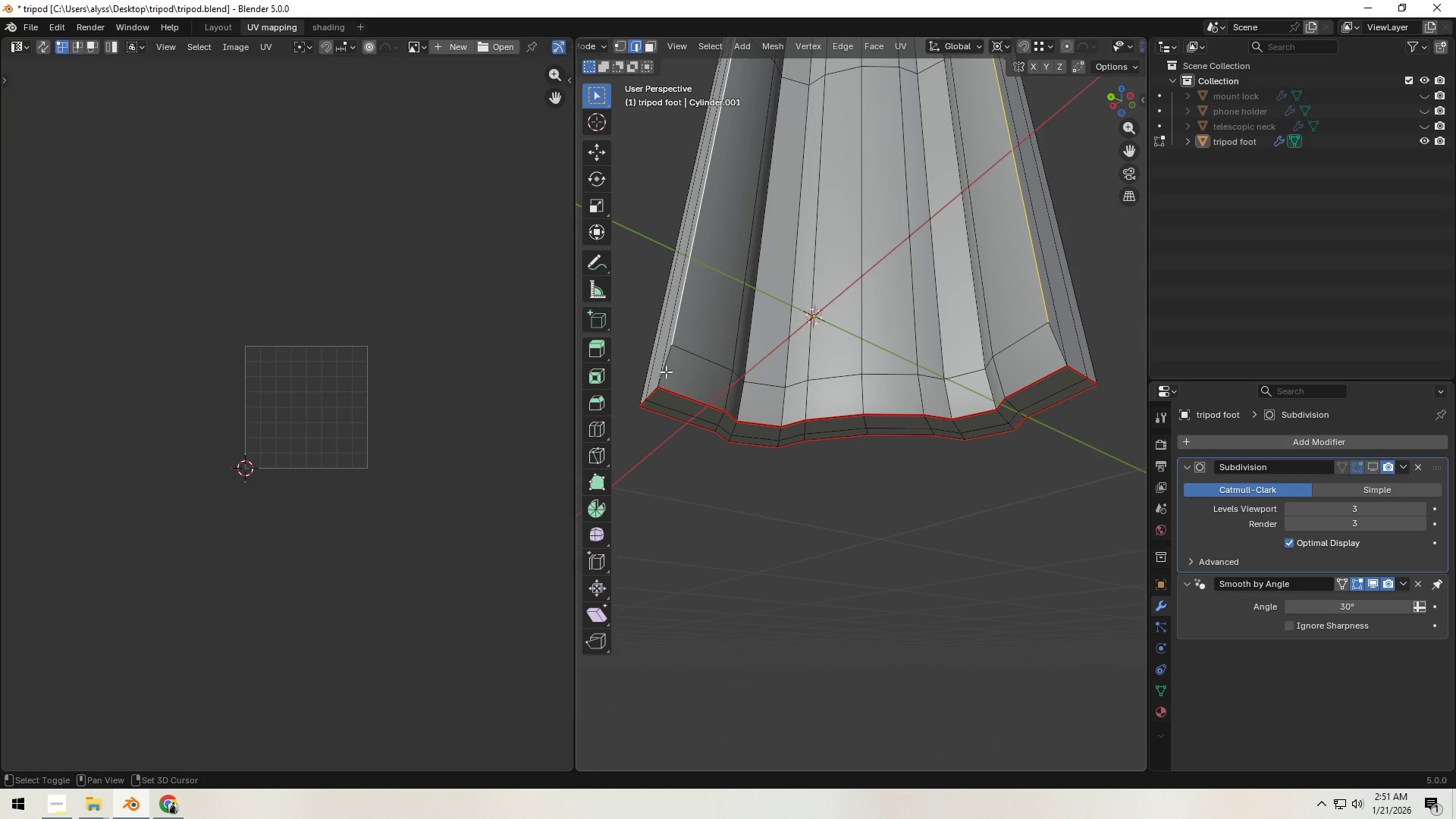 
left_click([665, 372])
 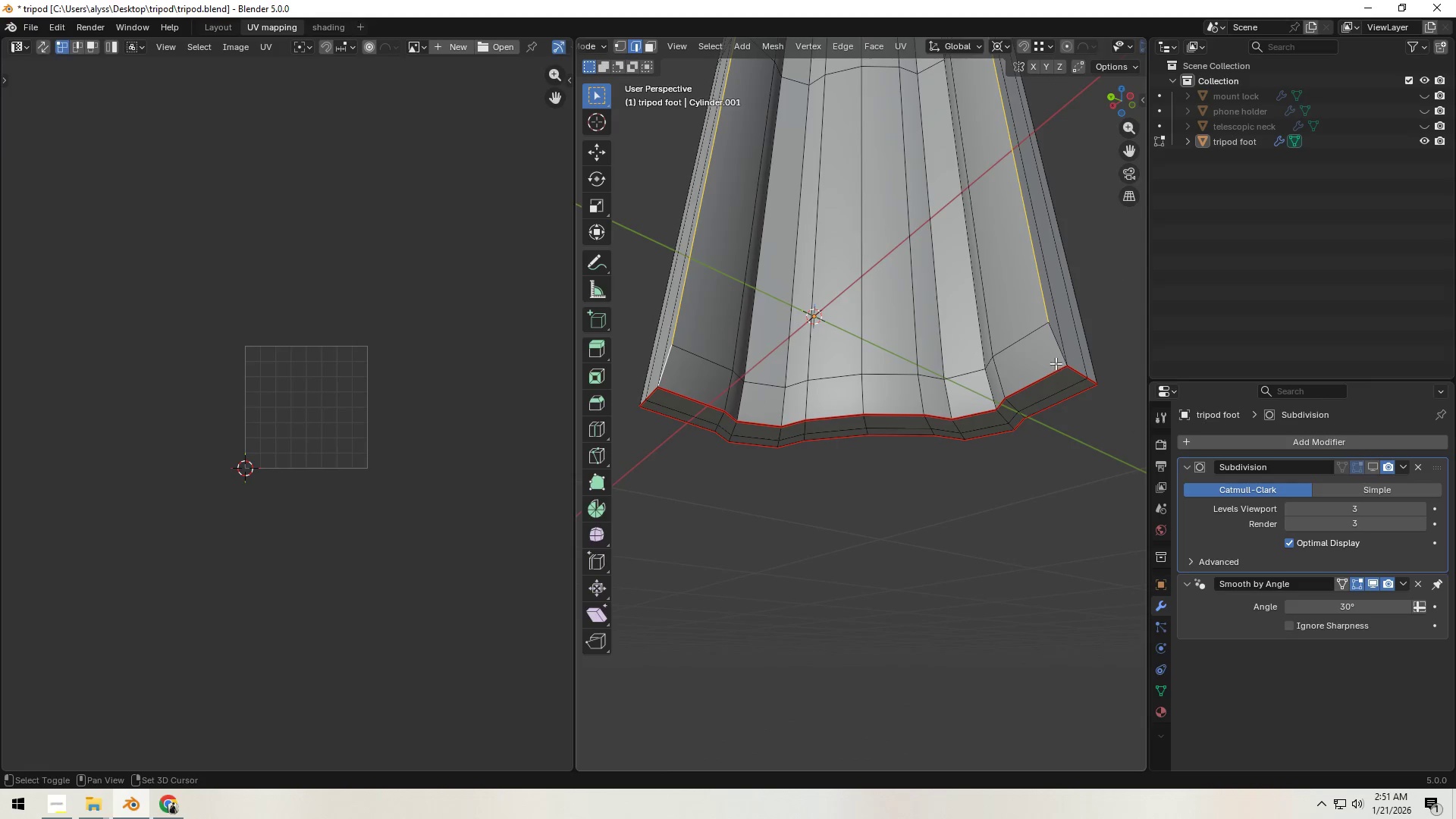 
left_click([1054, 348])
 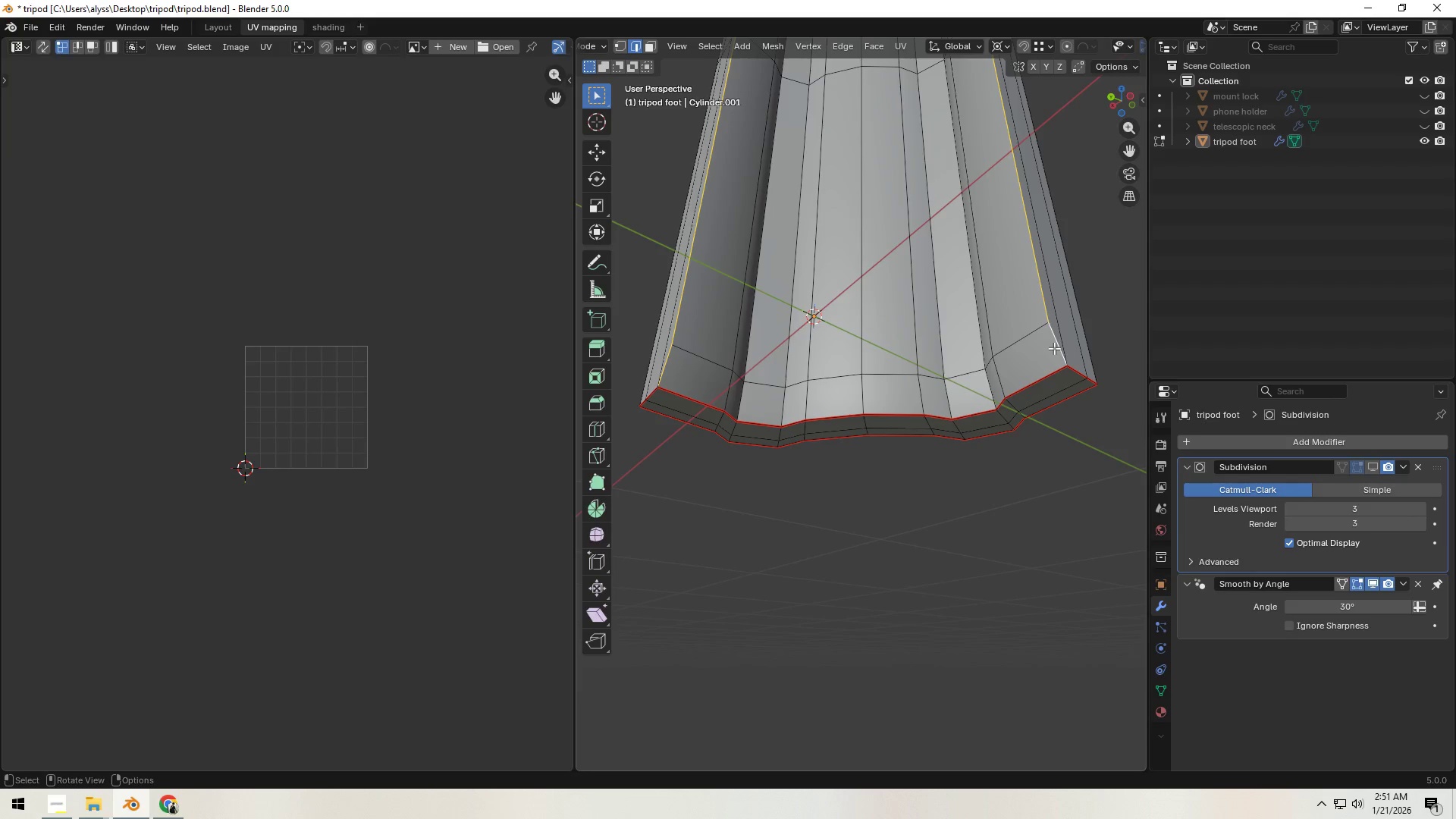 
key(Control+E)
 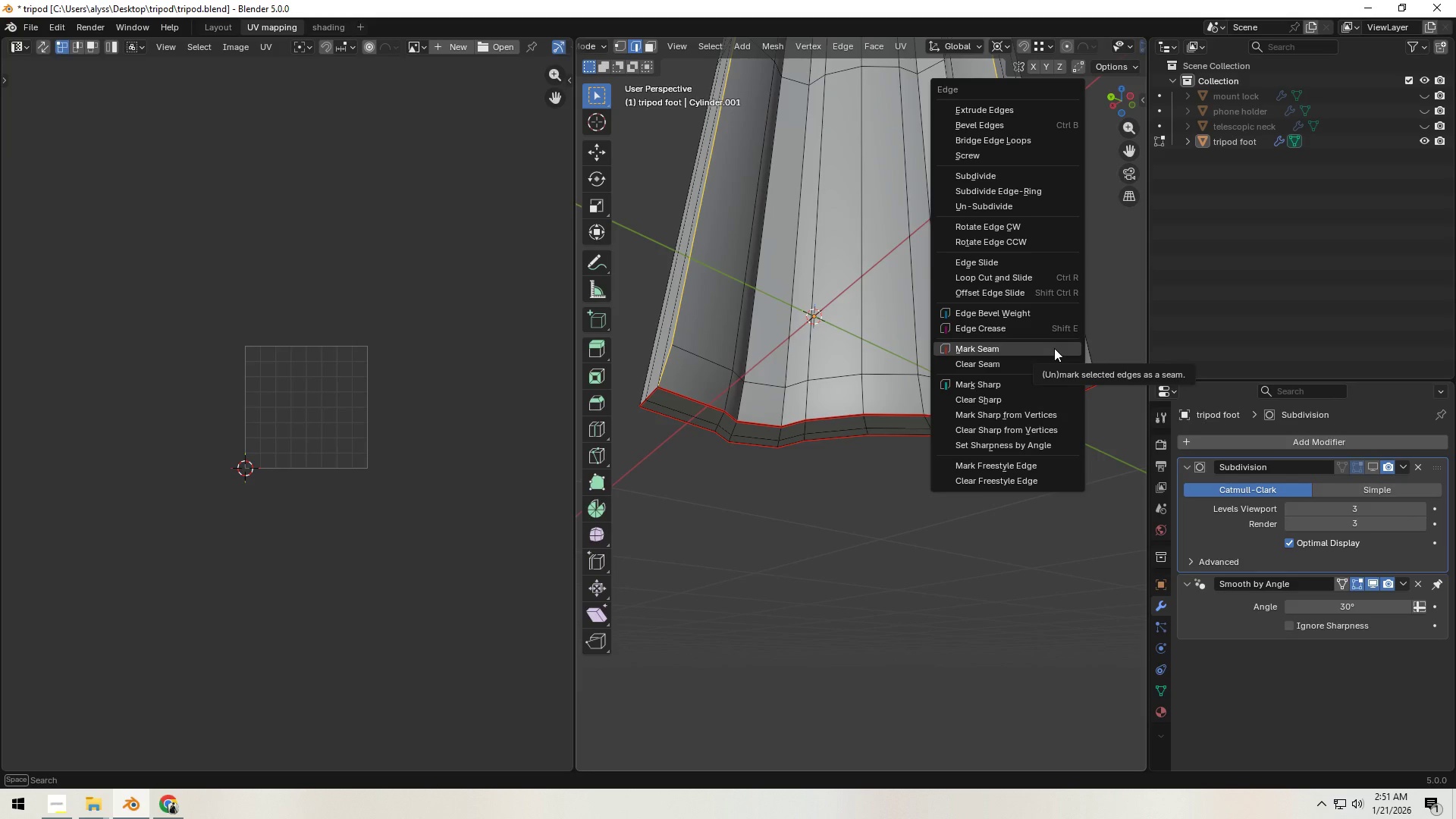 
left_click([1054, 348])
 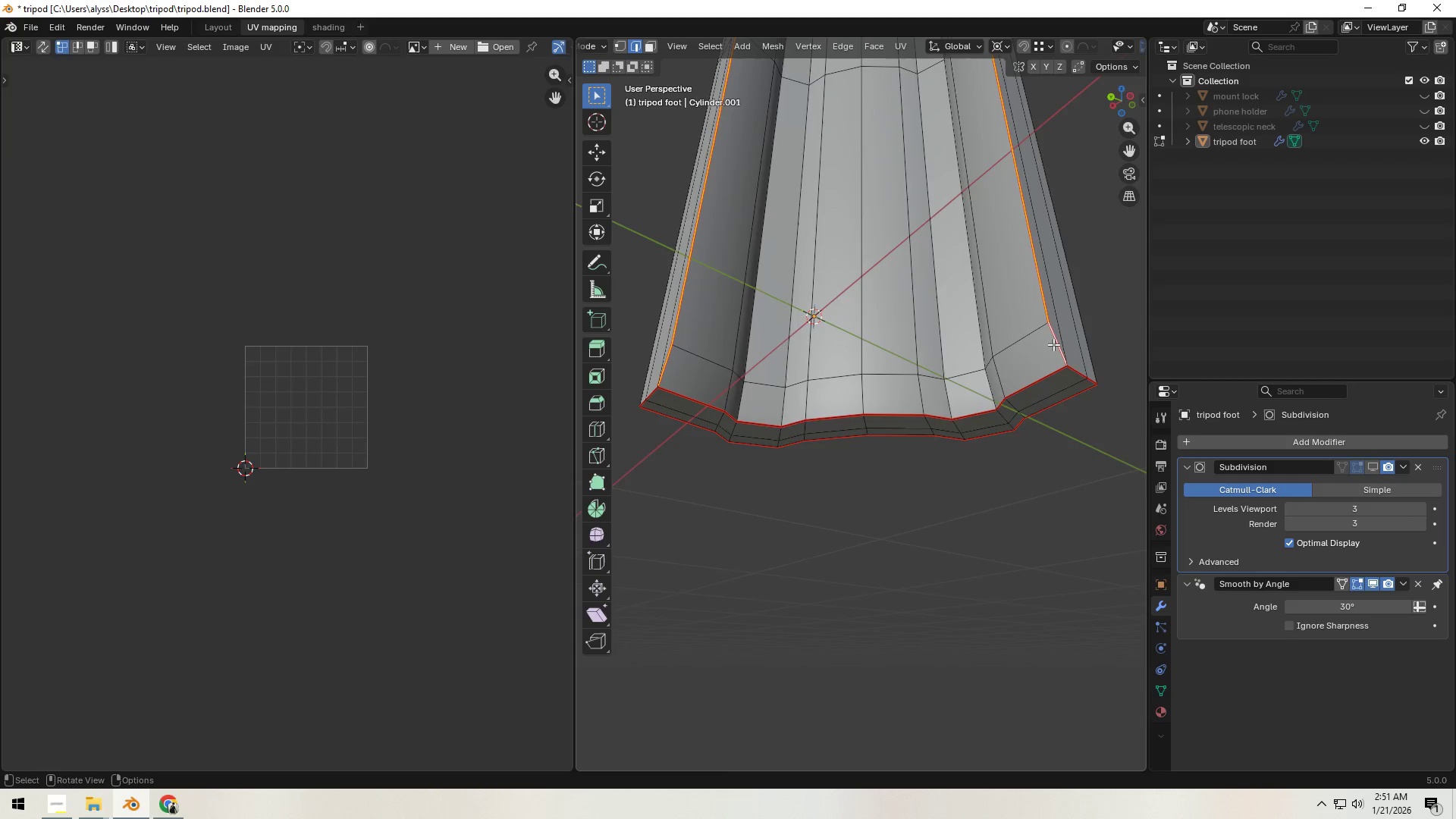 
scroll: coordinate [1014, 378], scroll_direction: down, amount: 11.0
 